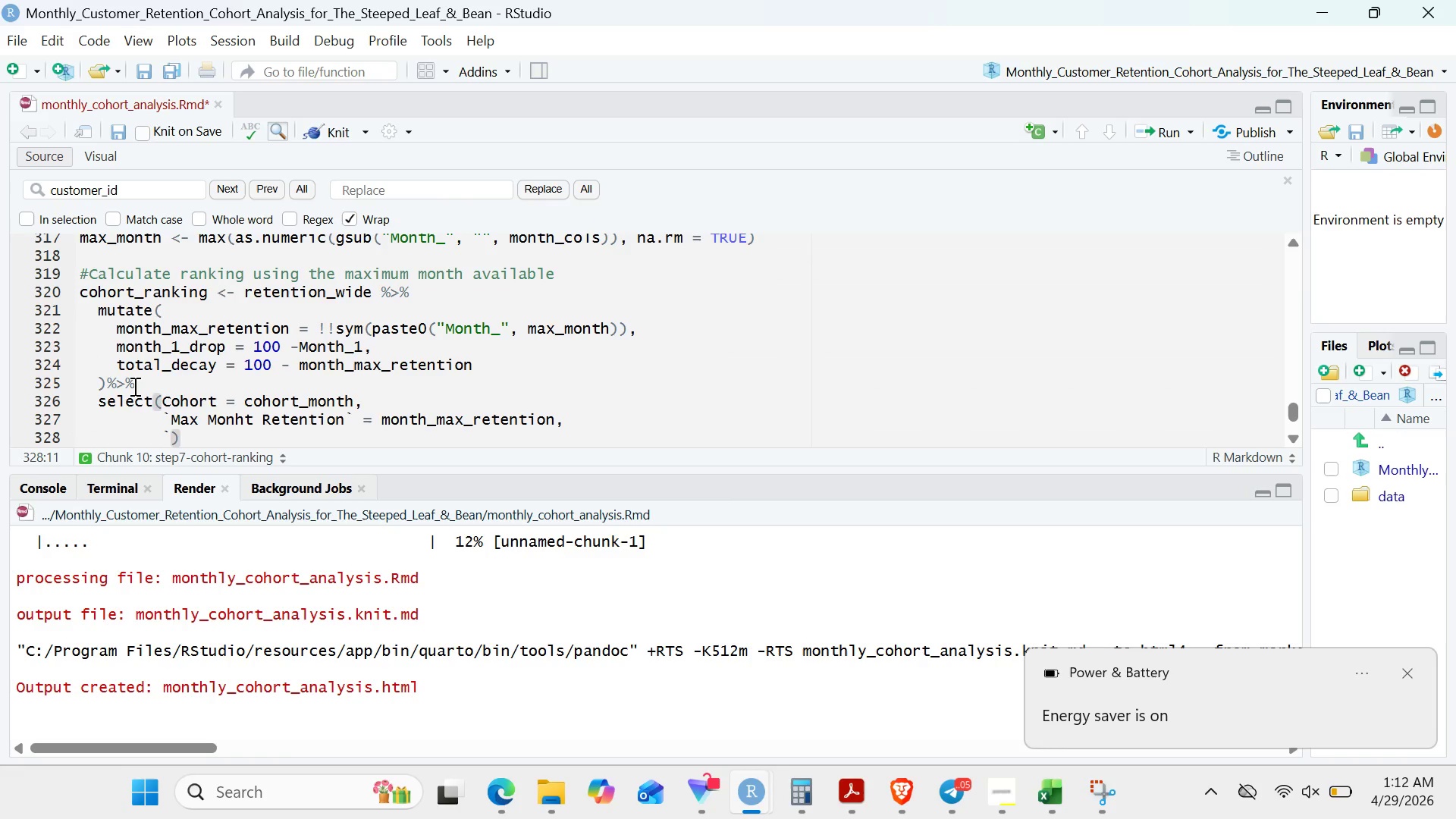 
key(Backquote)
 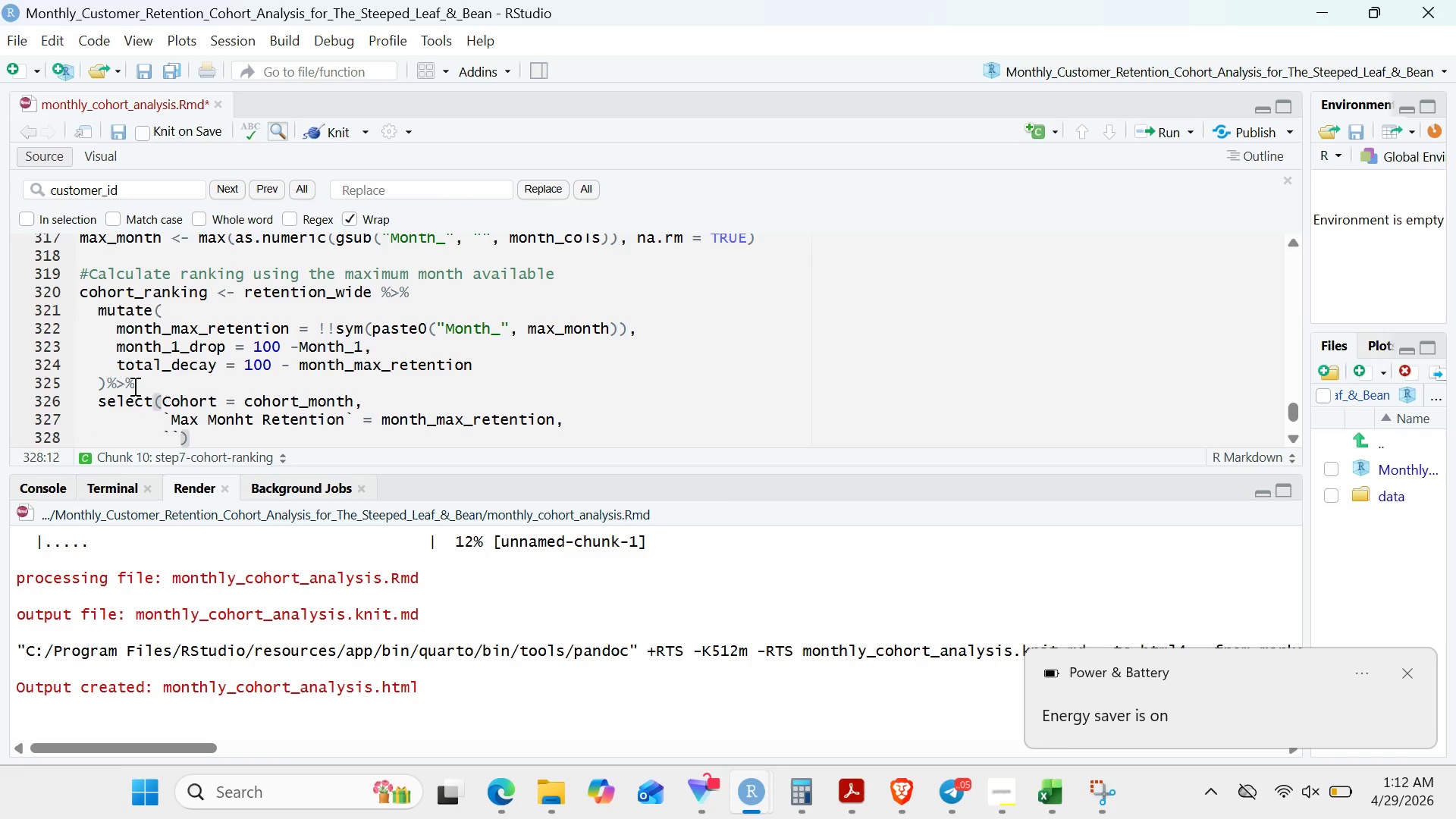 
key(ArrowLeft)
 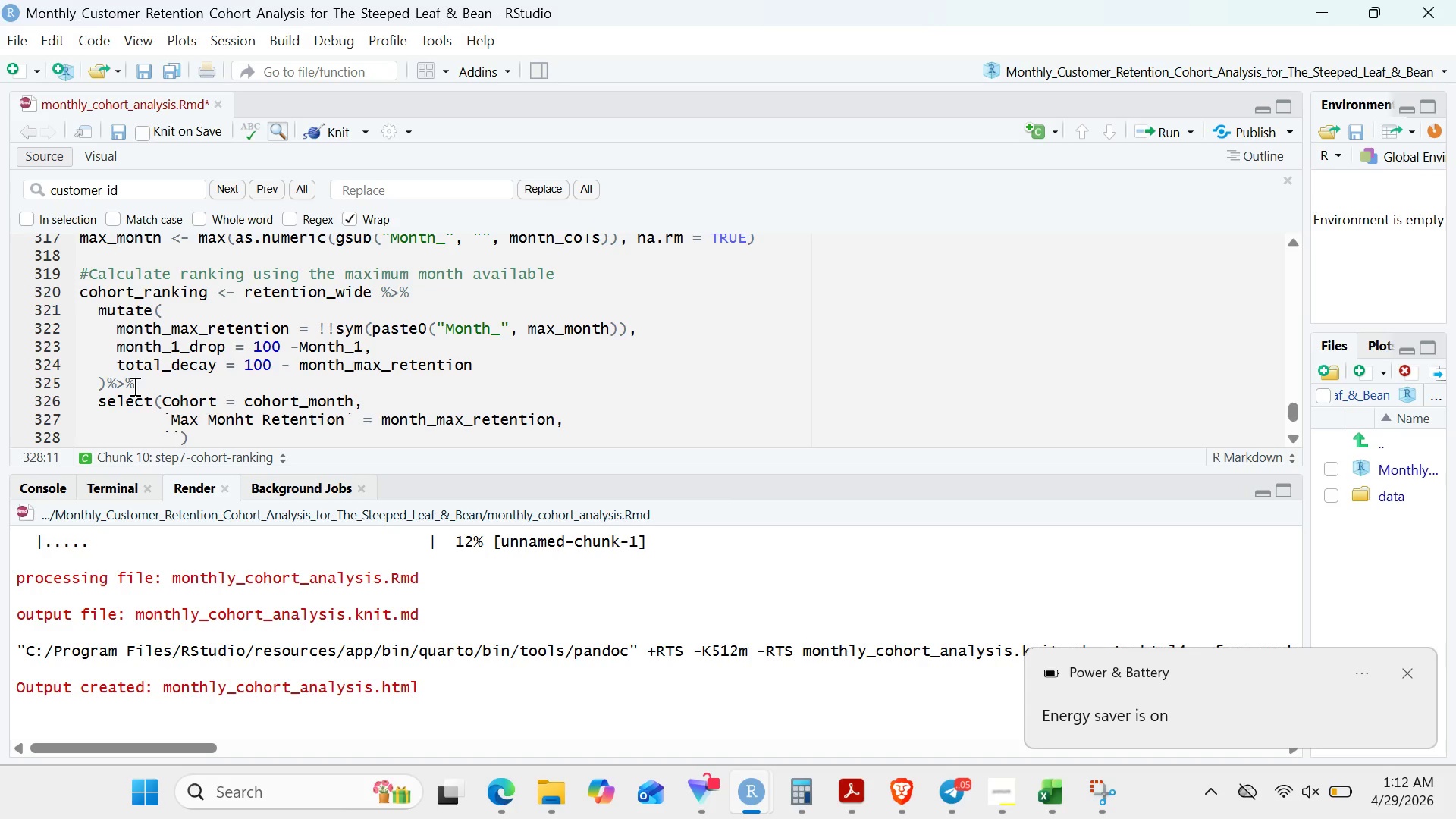 
wait(9.7)
 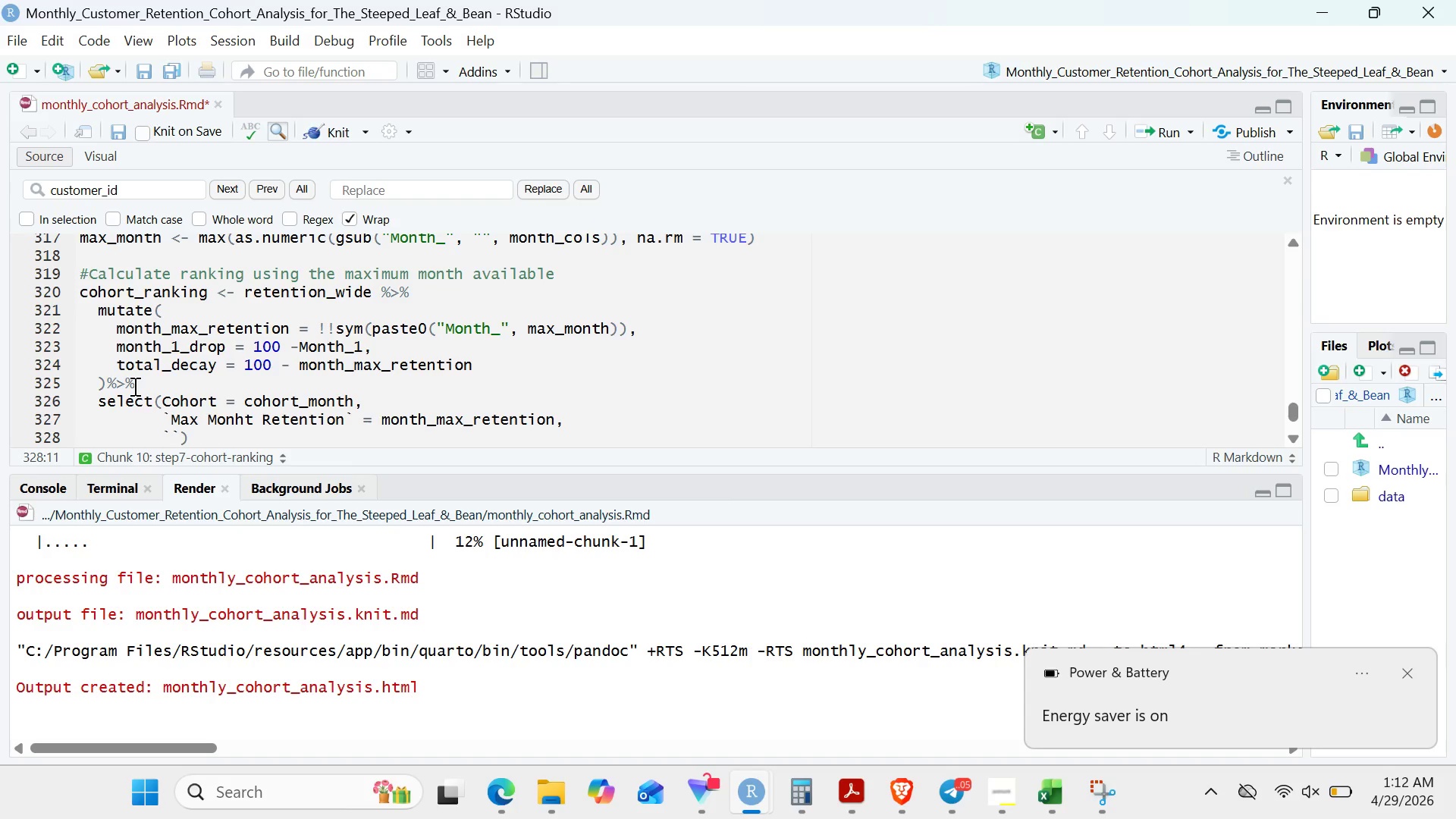 
type(Month 0 )
 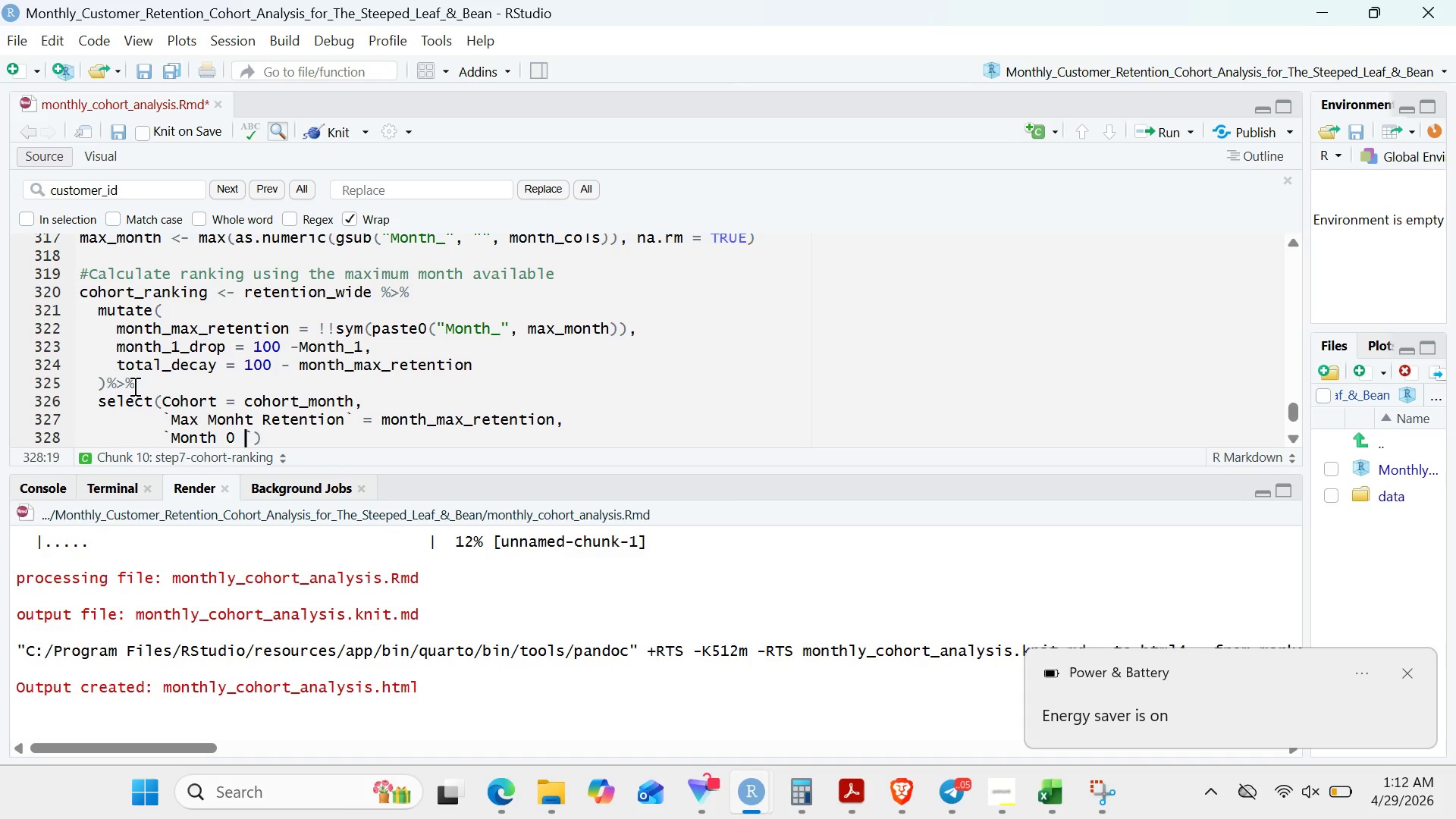 
key(Backspace)
 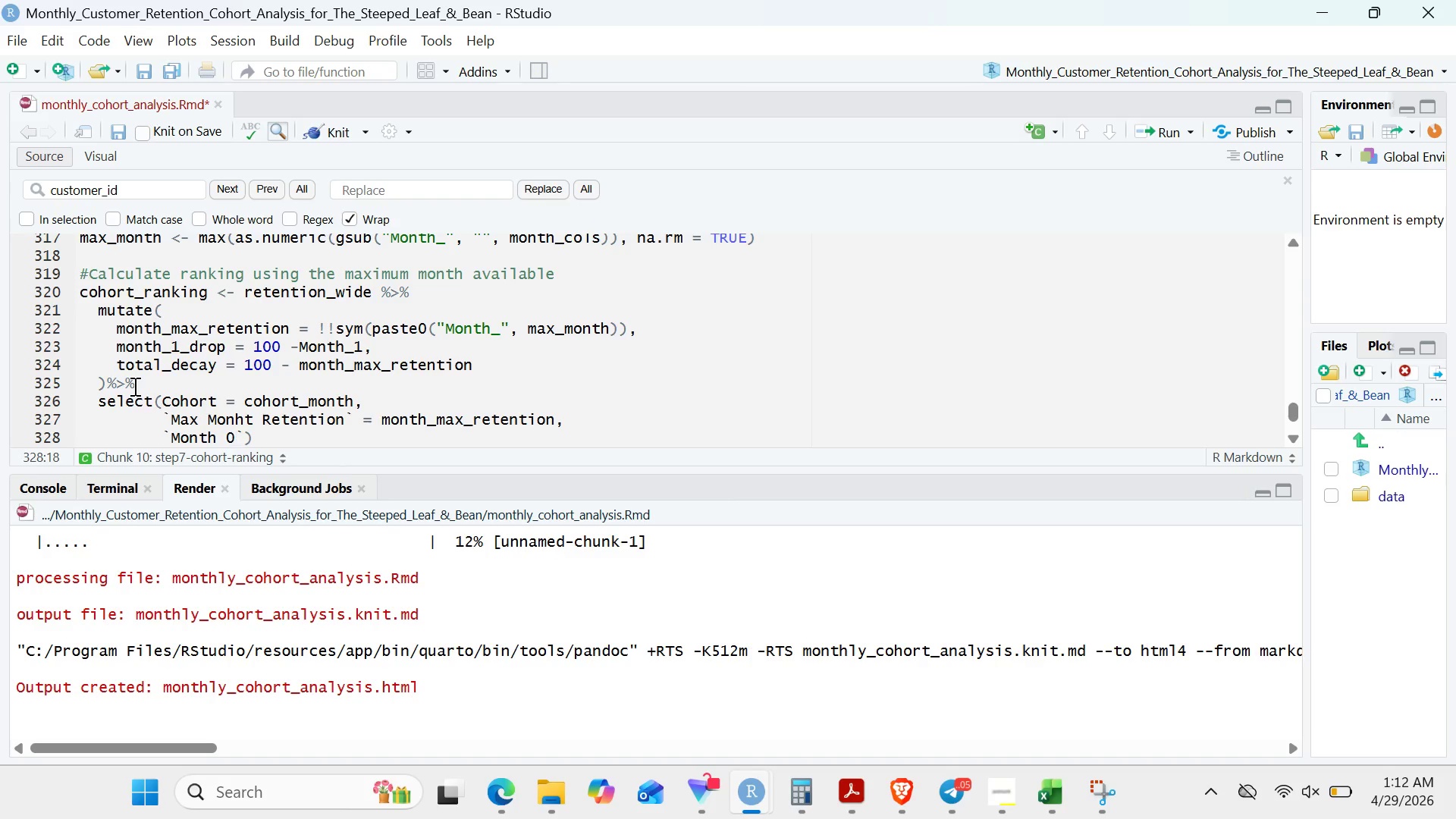 
key(Minus)
 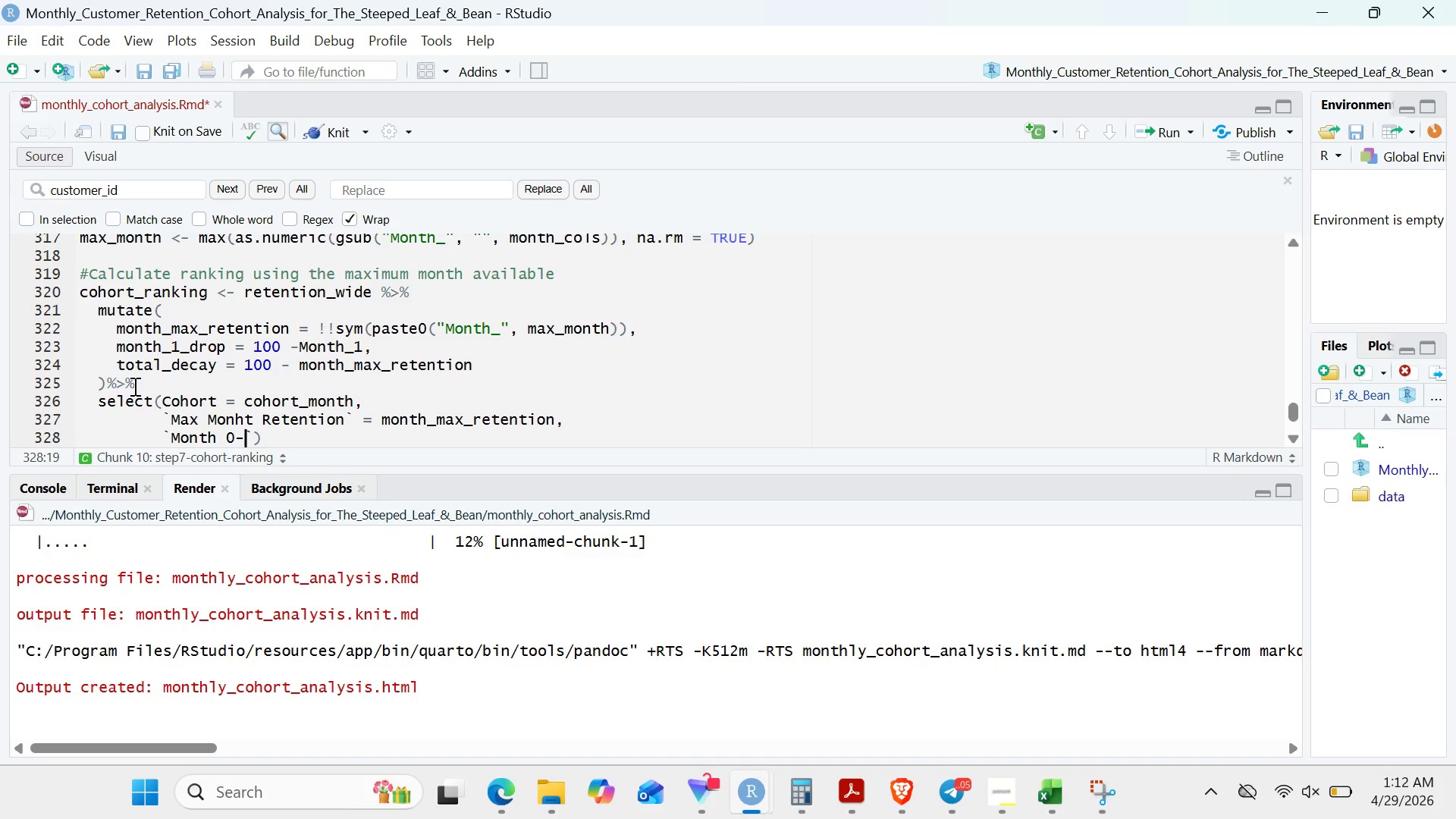 
key(Shift+Period)
 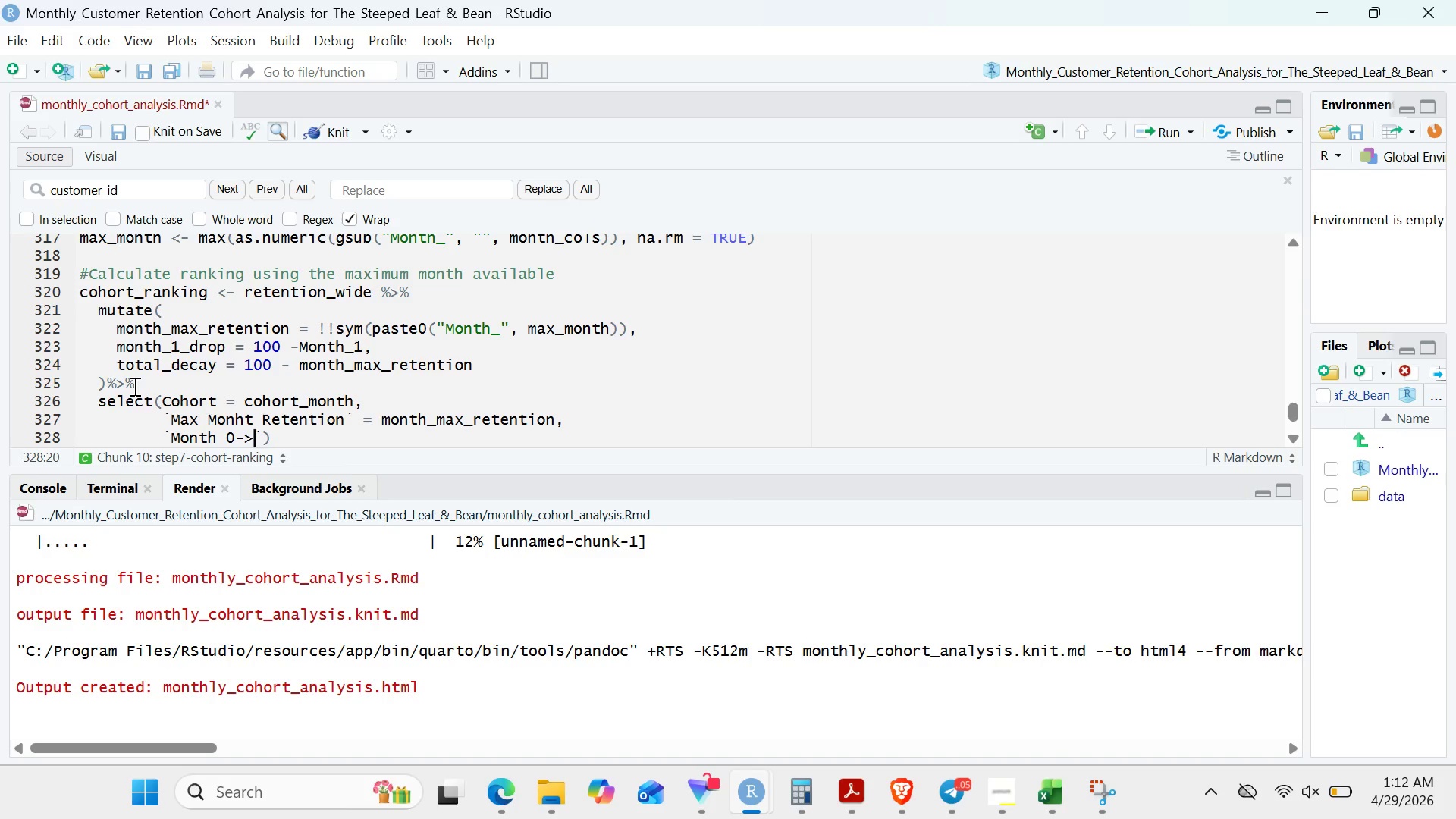 
key(ArrowLeft)
 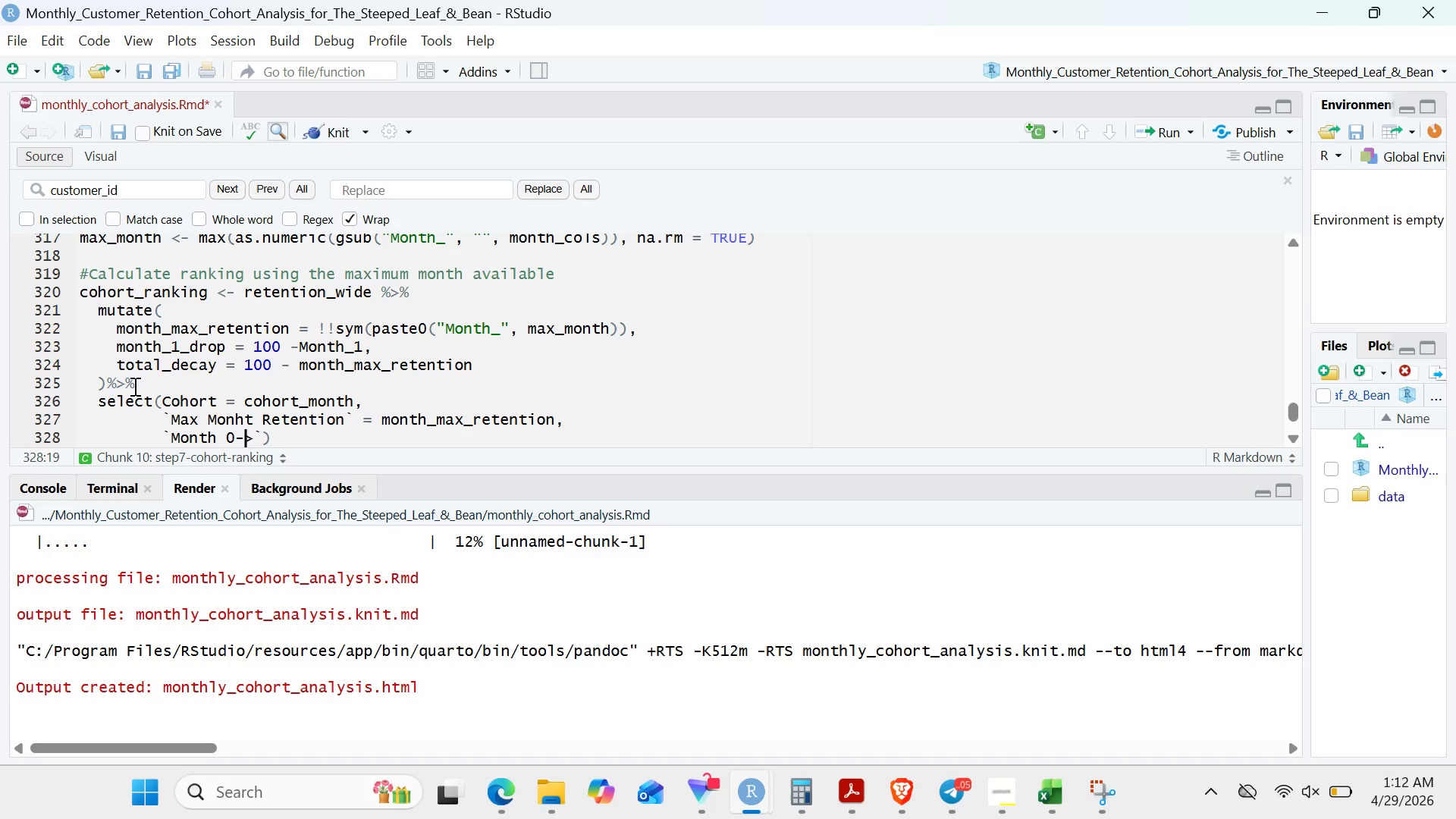 
key(ArrowLeft)
 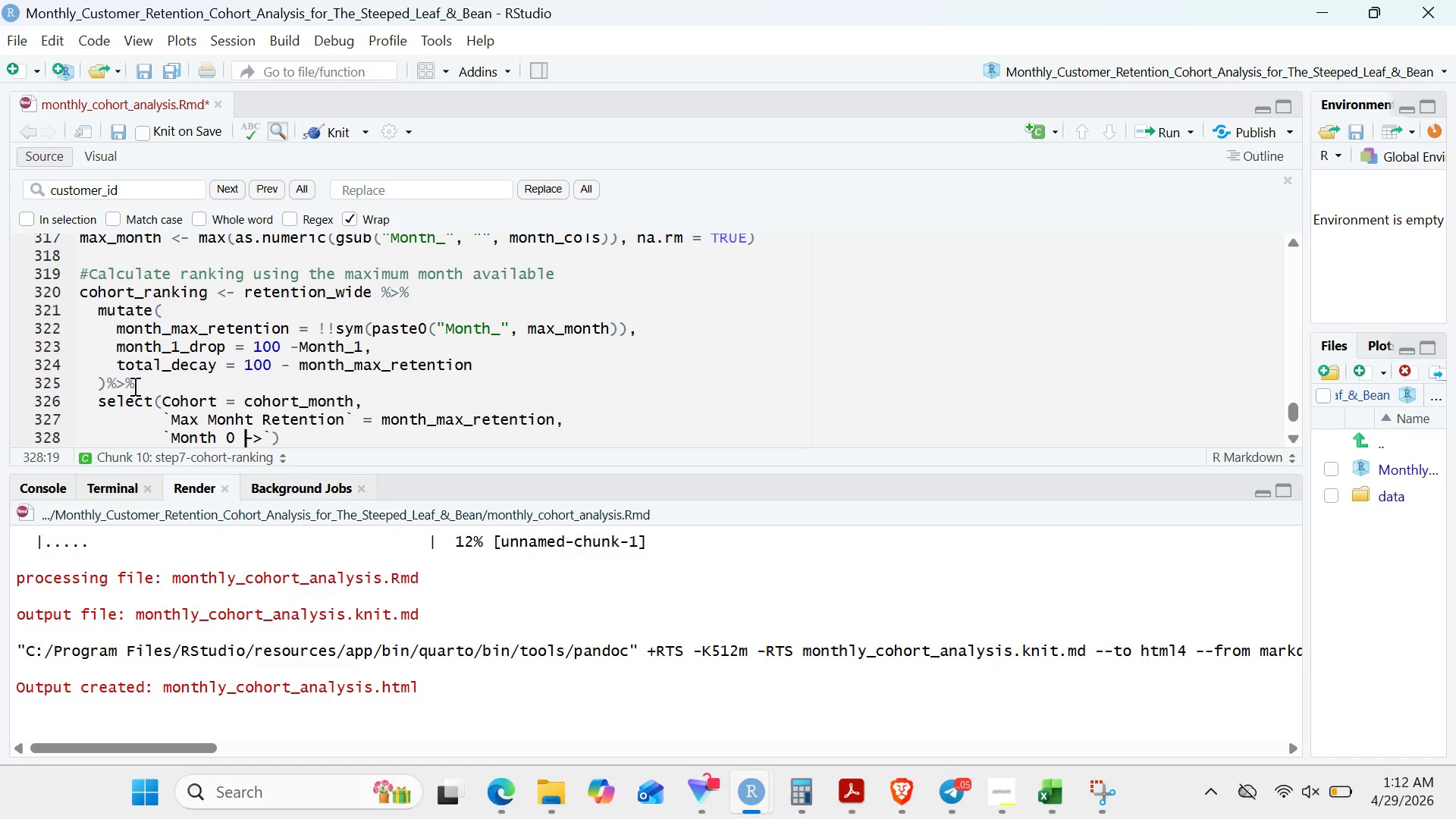 
key(Space)
 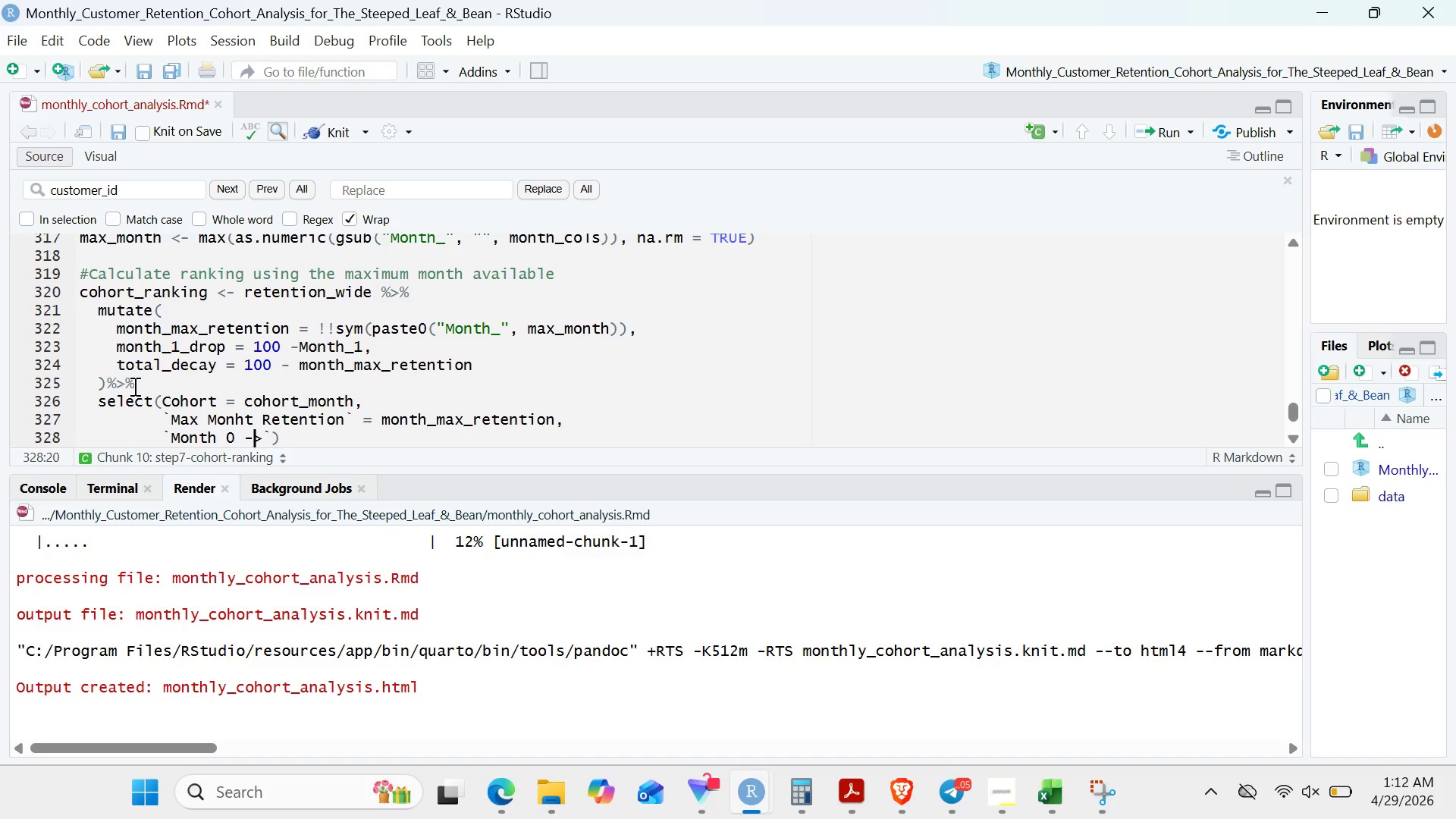 
key(ArrowRight)
 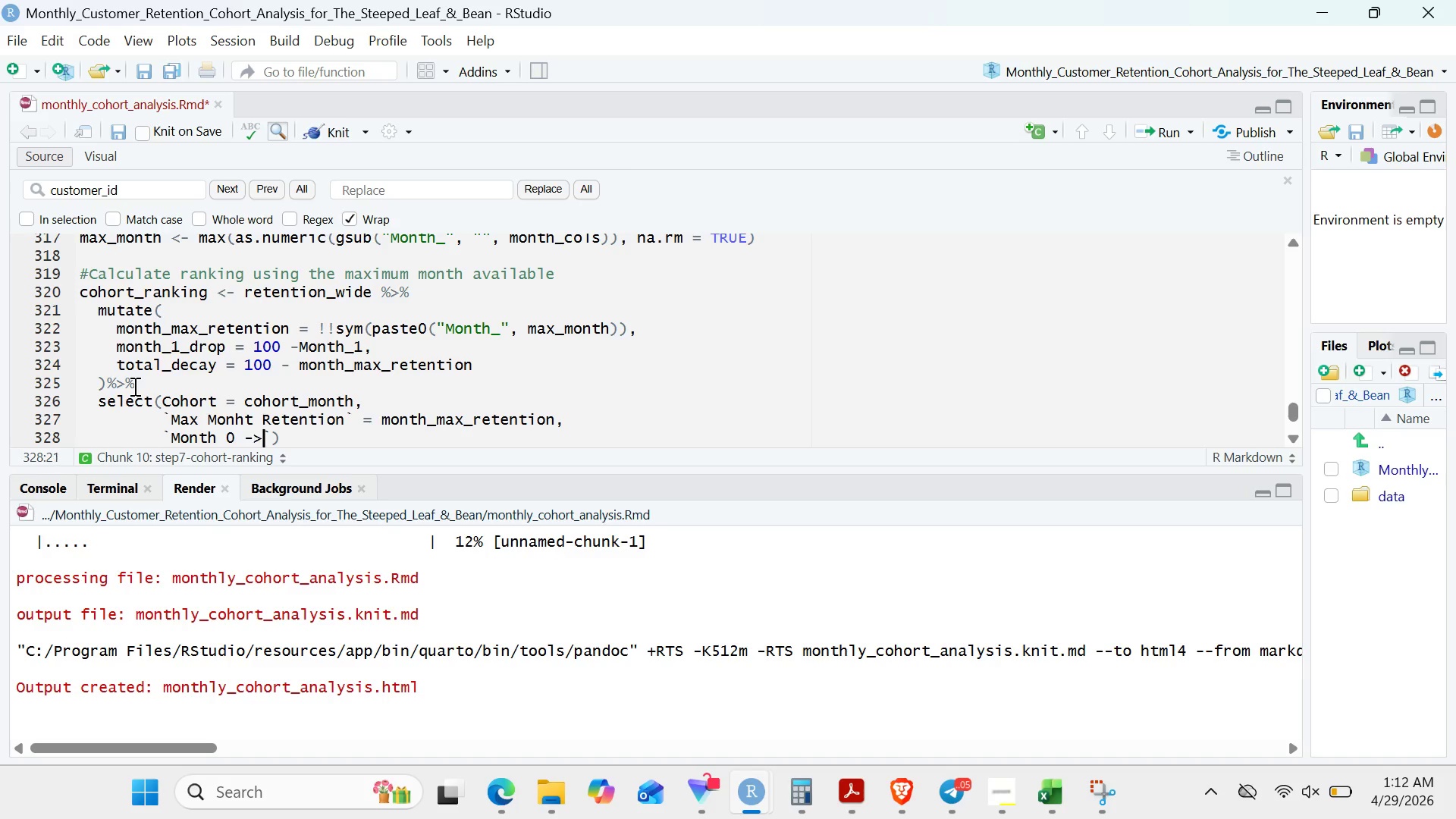 
key(ArrowRight)
 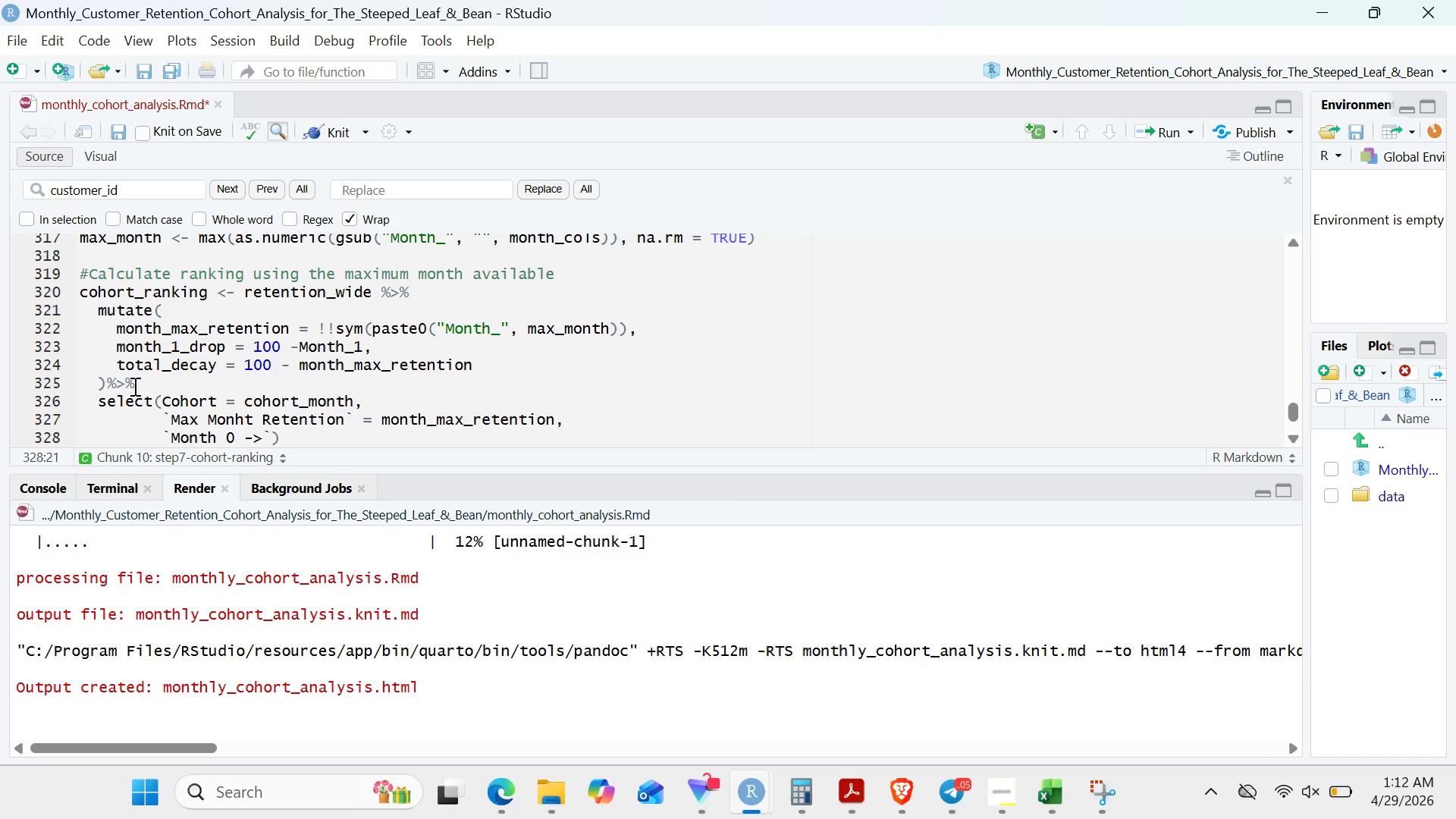 
type( 1 Drop)
 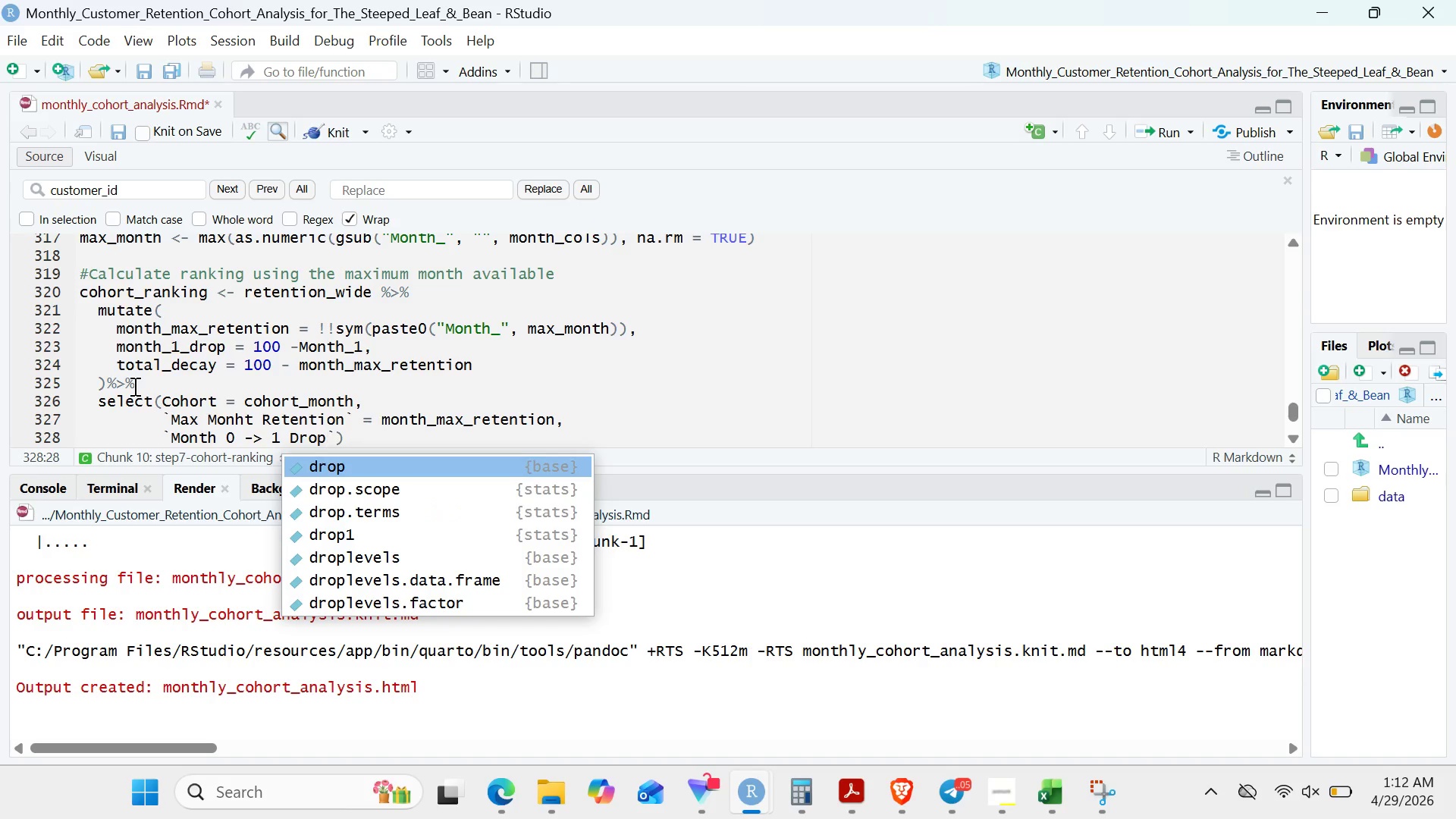 
key(ArrowRight)
 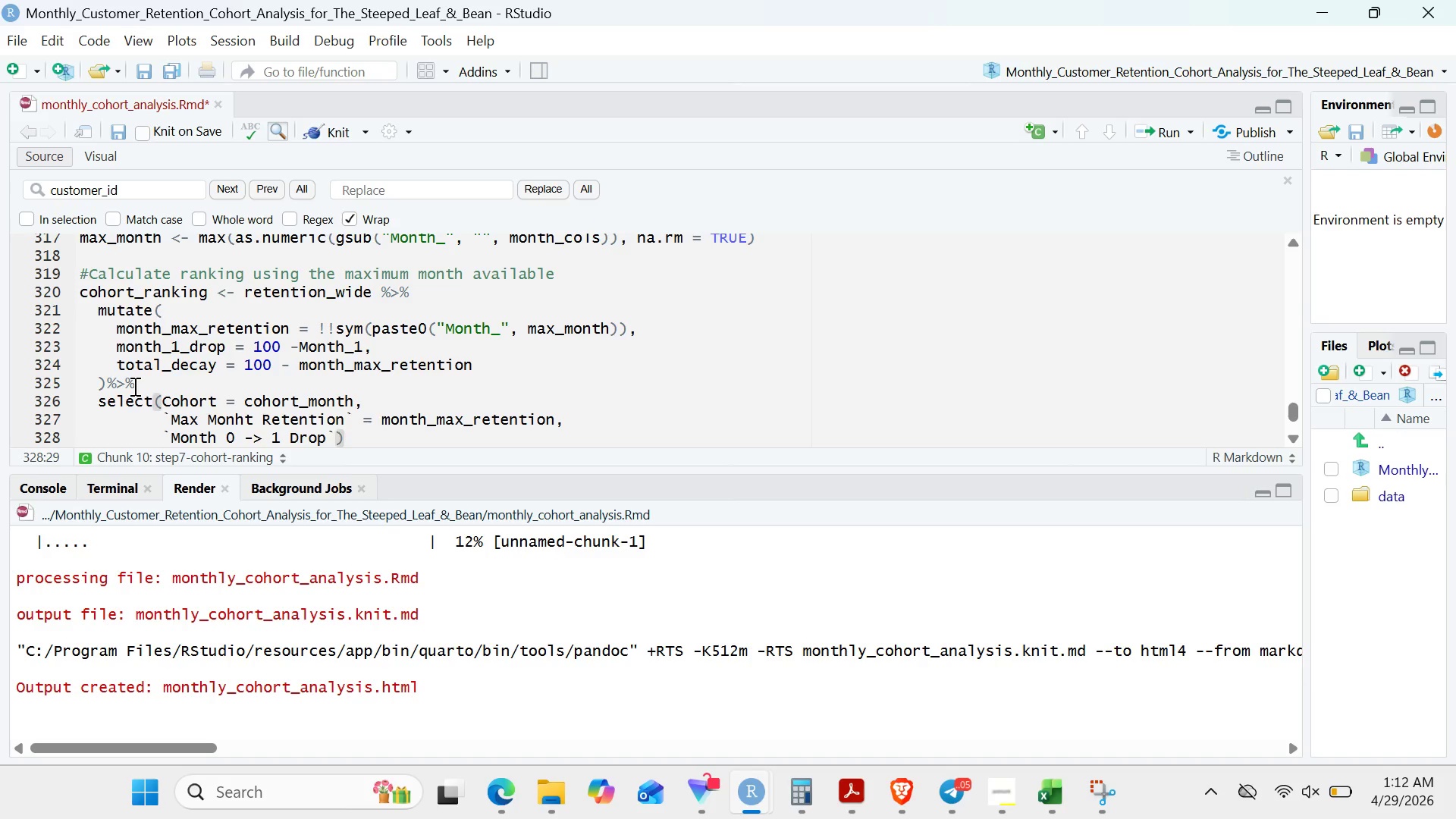 
type( = month)
 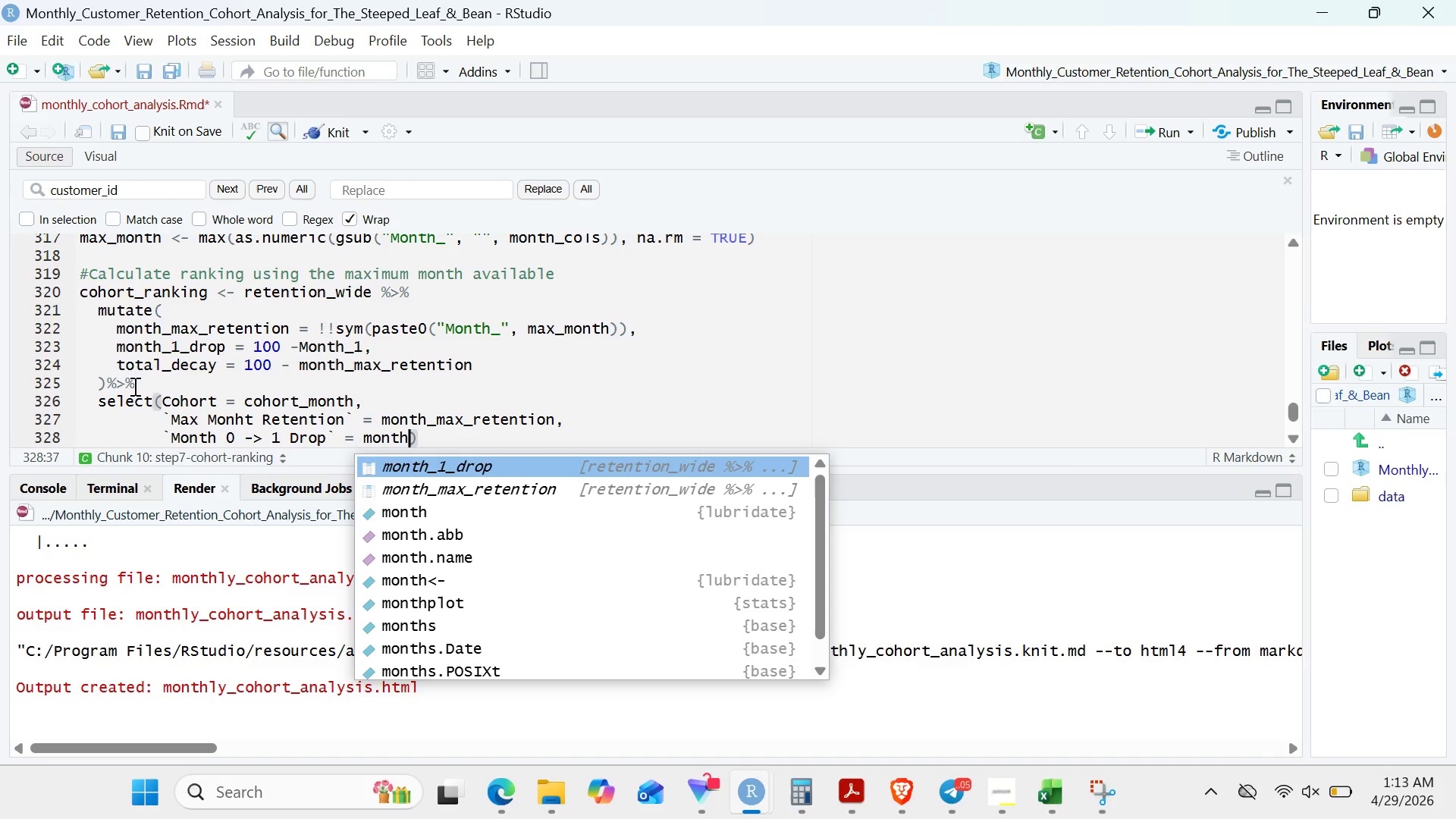 
key(Enter)
 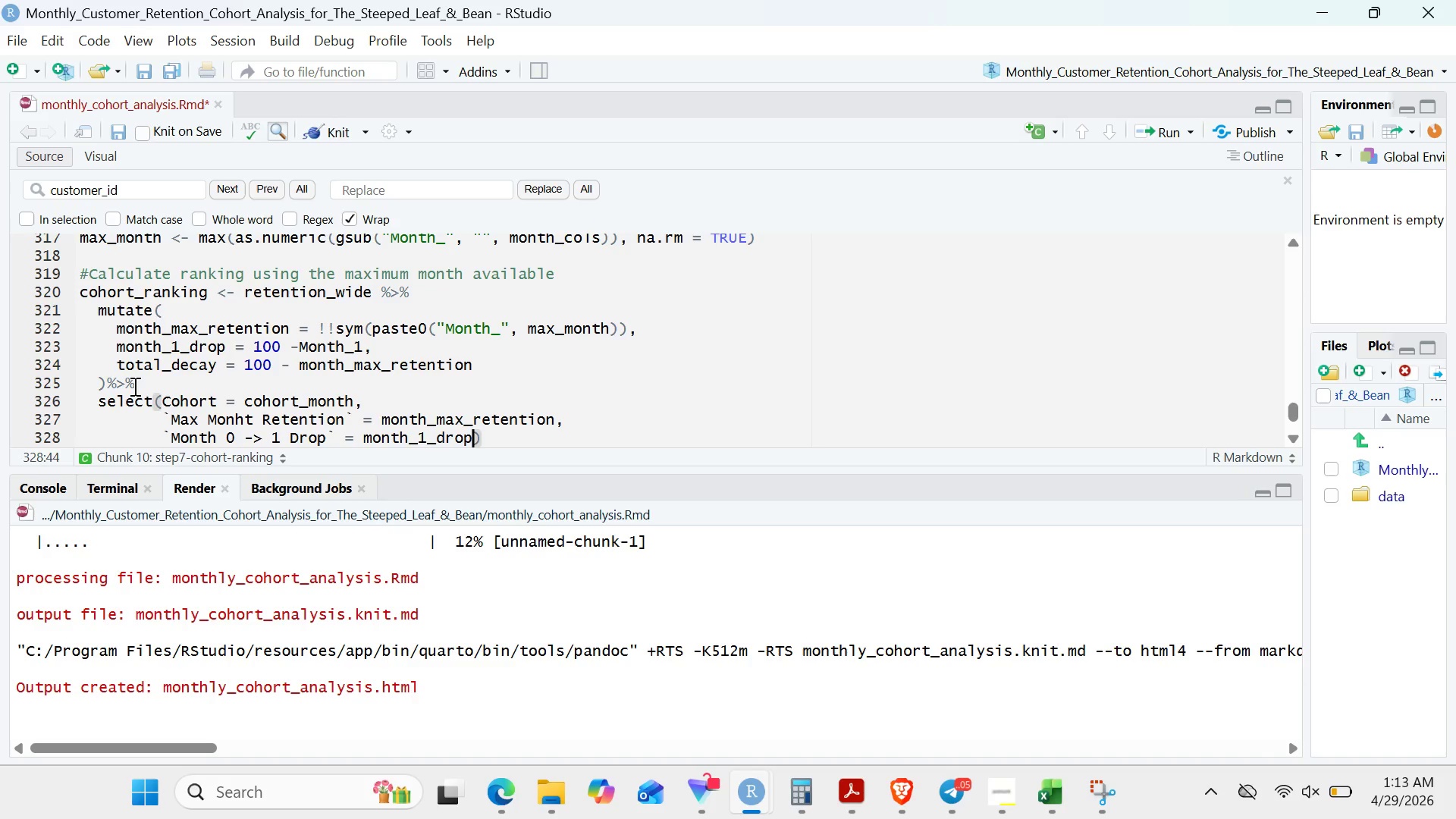 
key(Comma)
 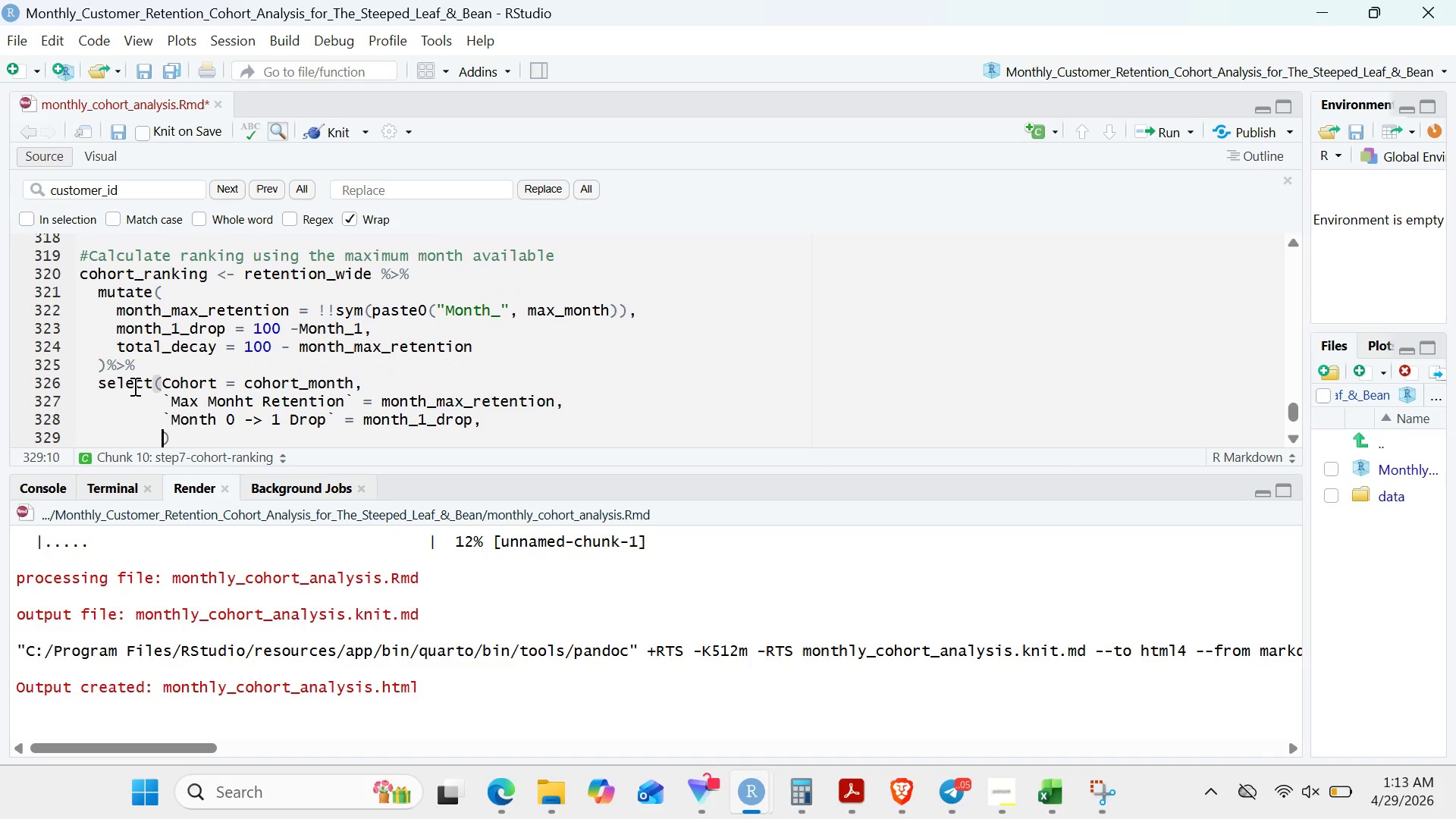 
key(Enter)
 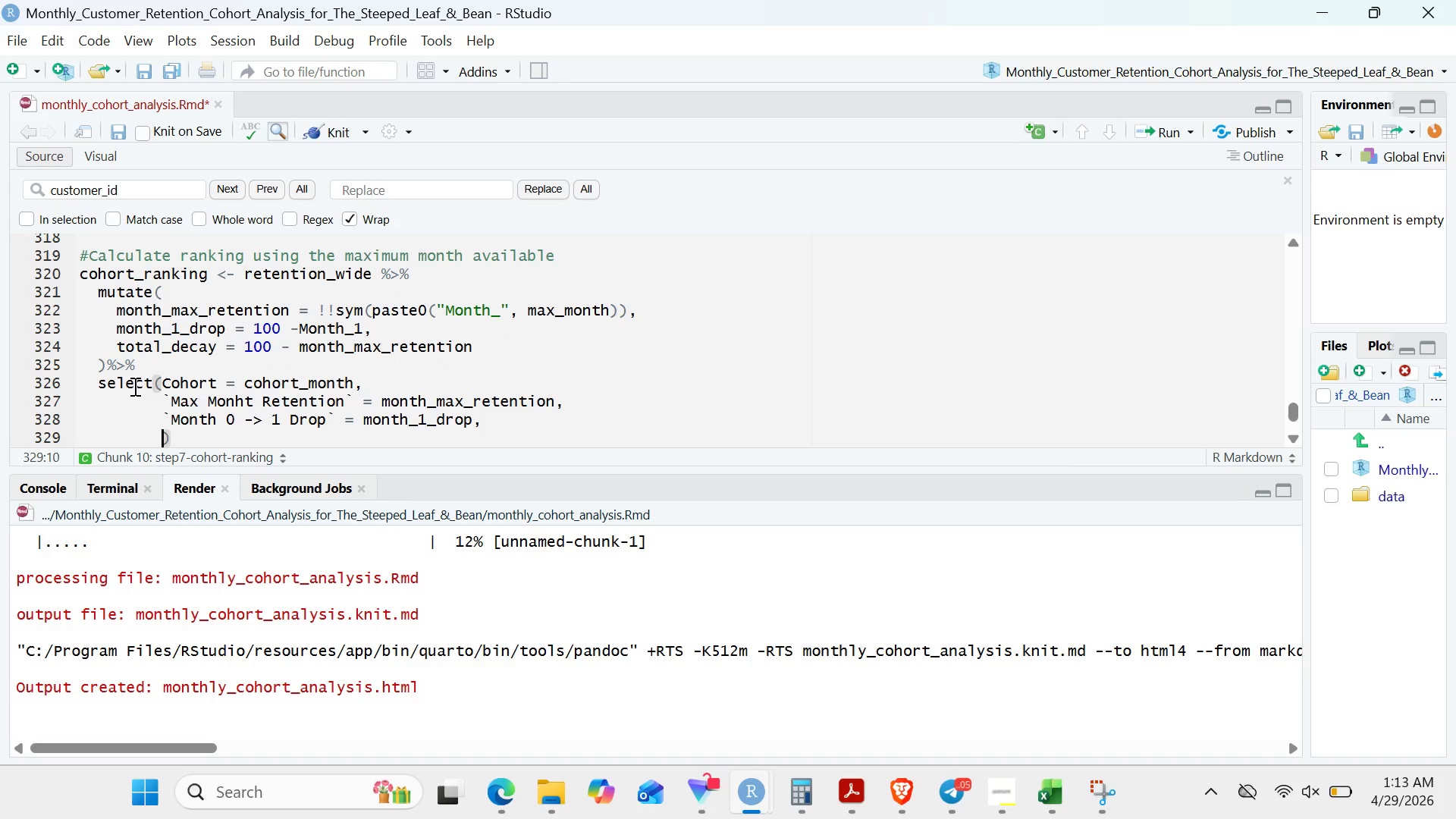 
key(Backquote)
 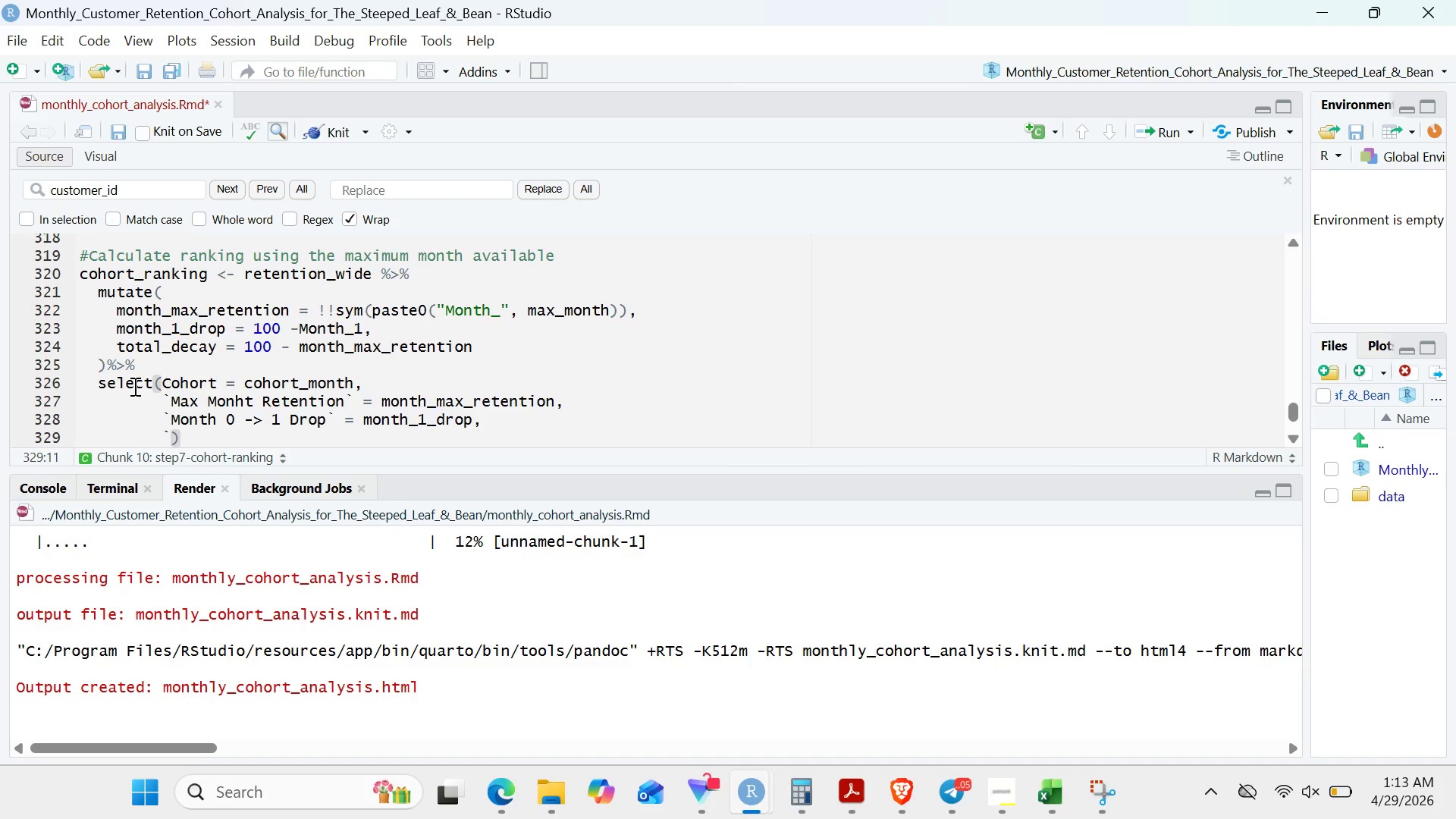 
key(Backquote)
 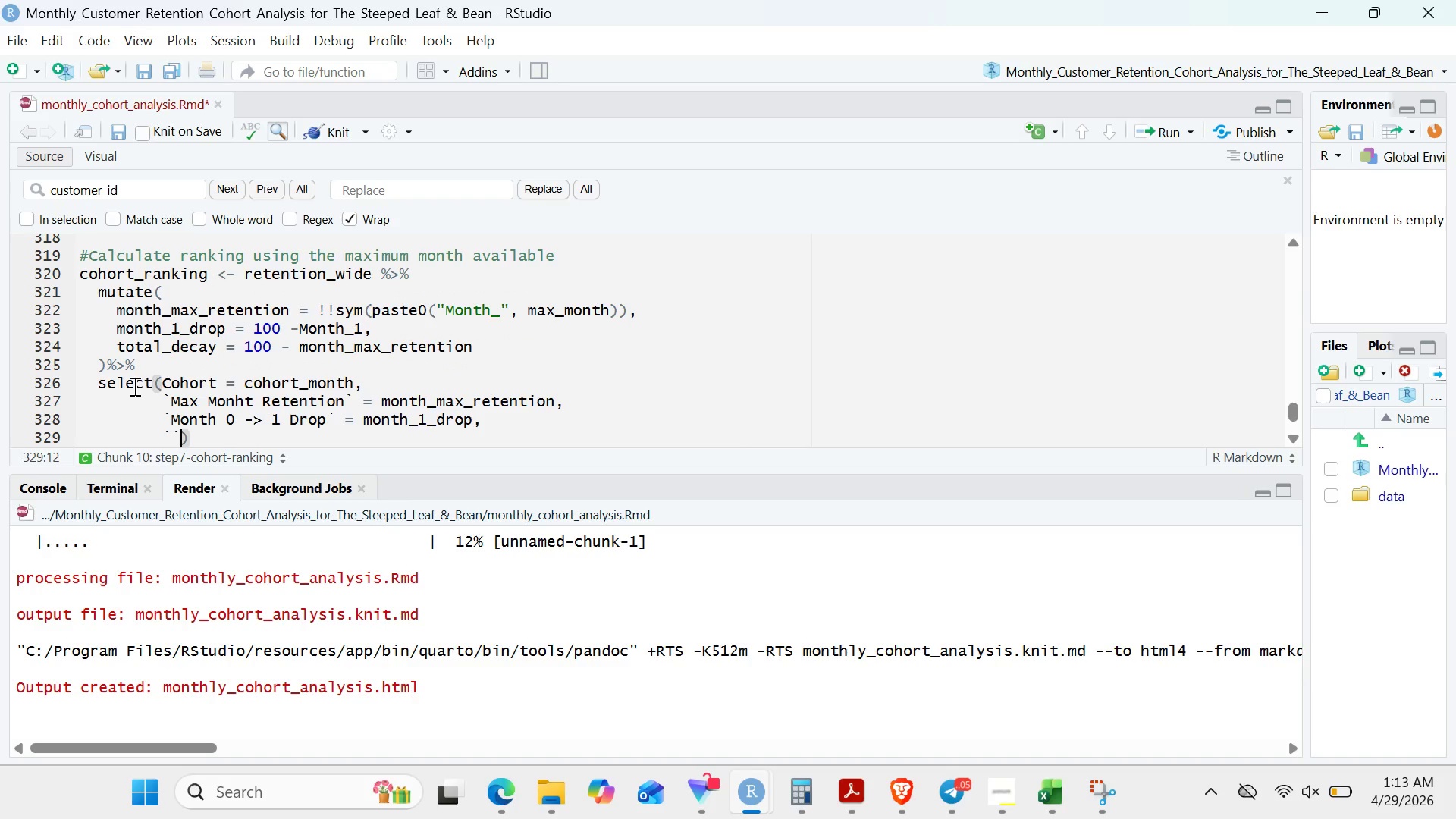 
key(ArrowLeft)
 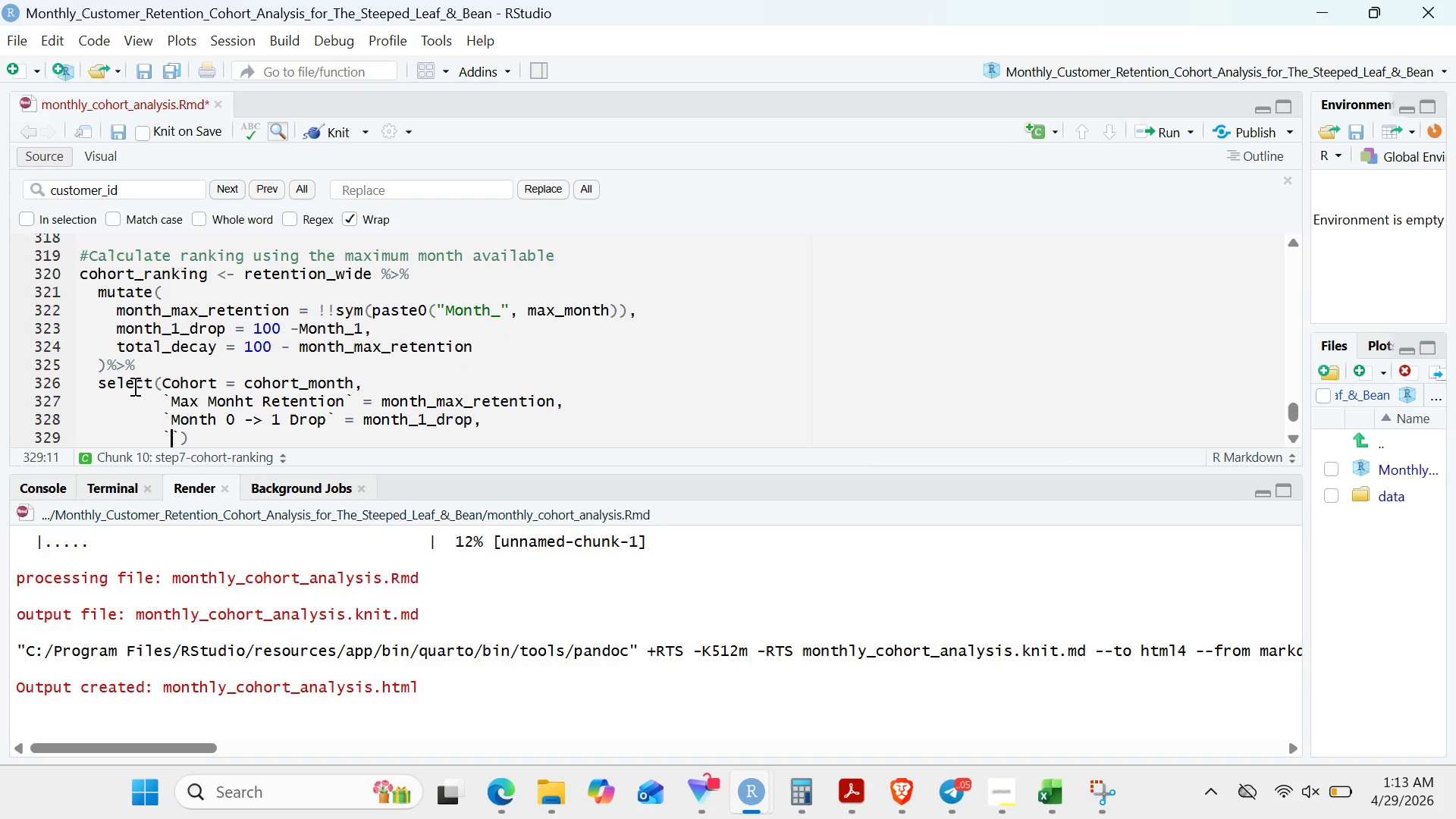 
type(Total d)
key(Backspace)
type(Decay)
 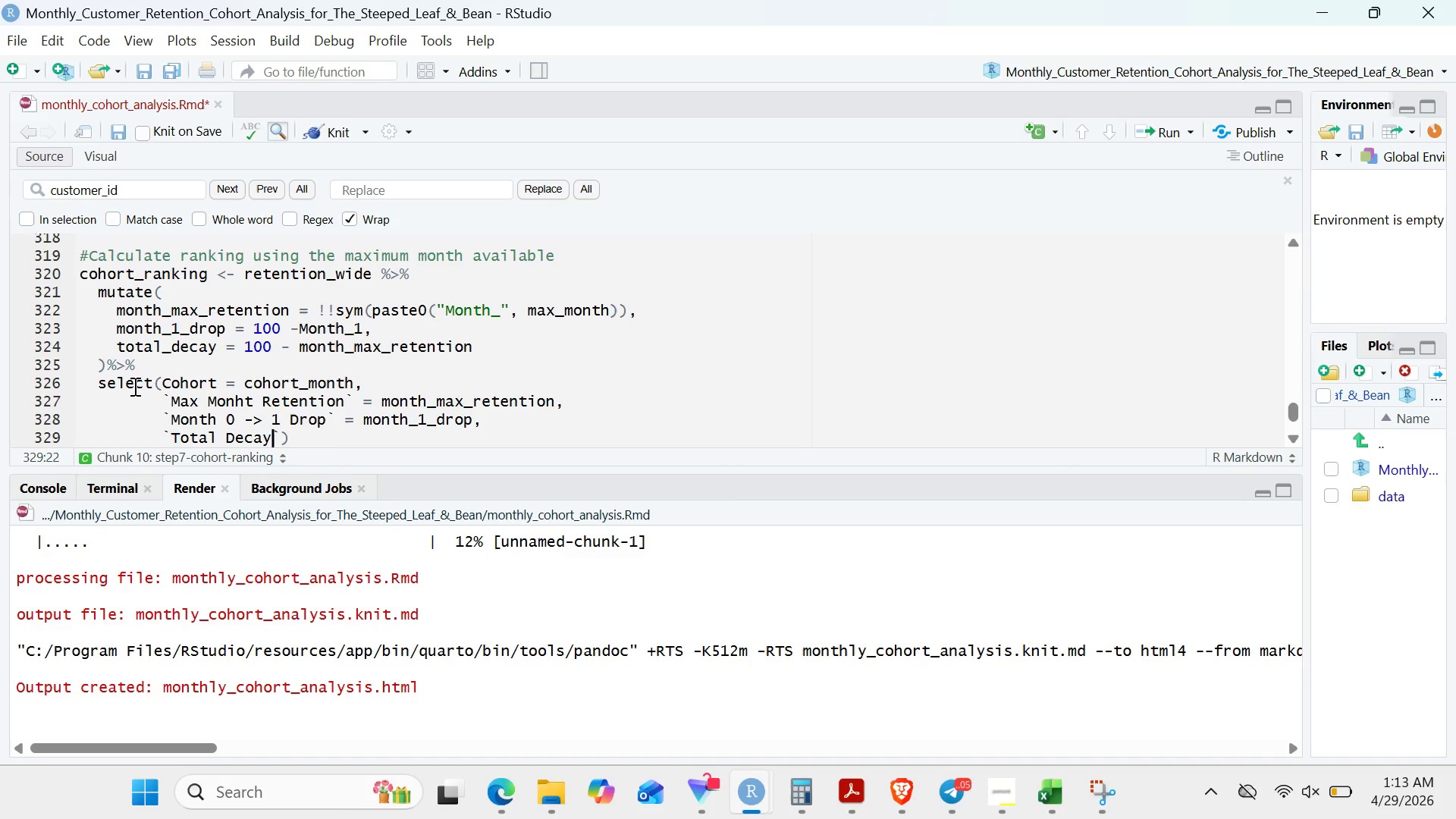 
key(ArrowRight)
 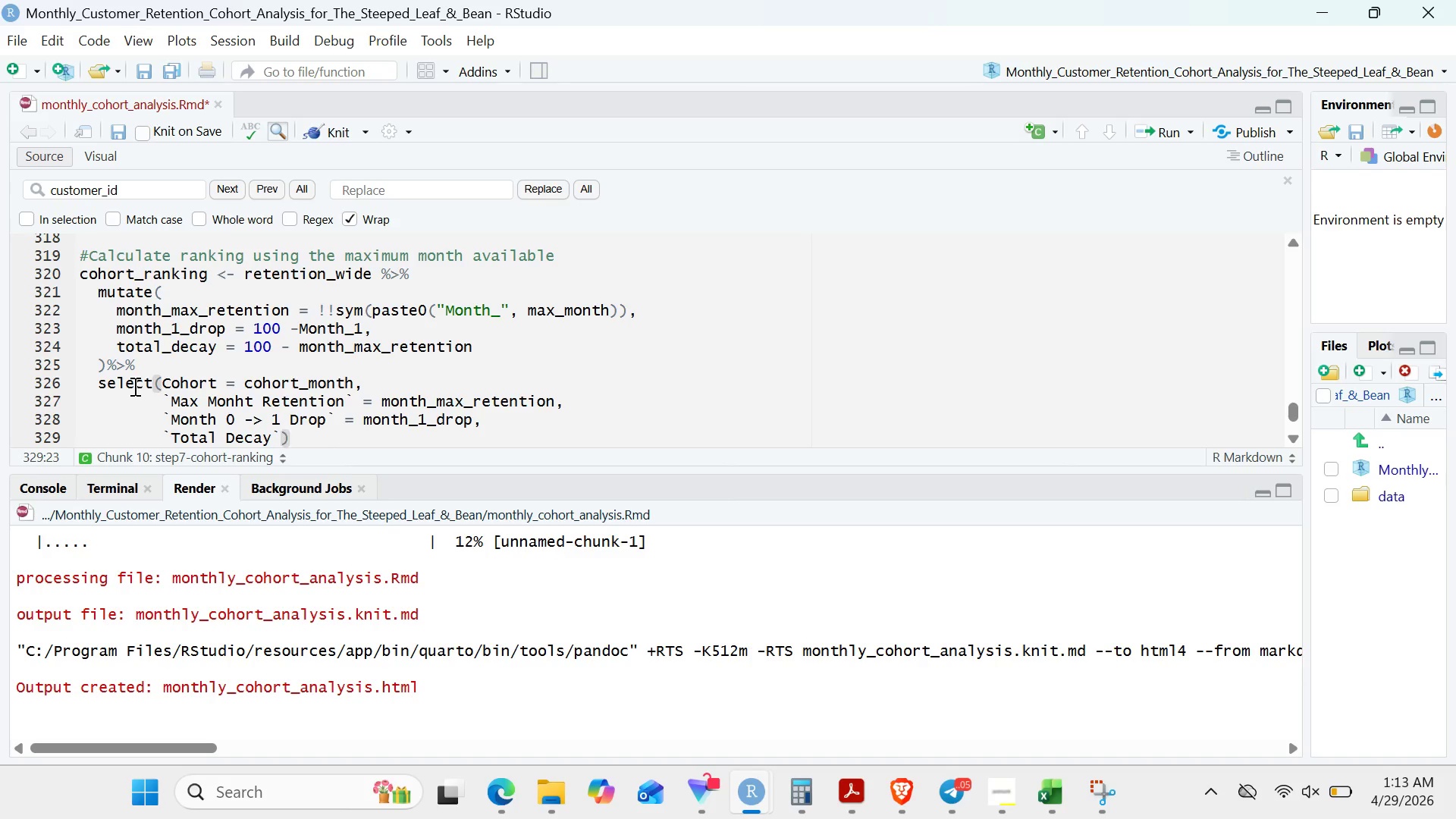 
type( = total)
 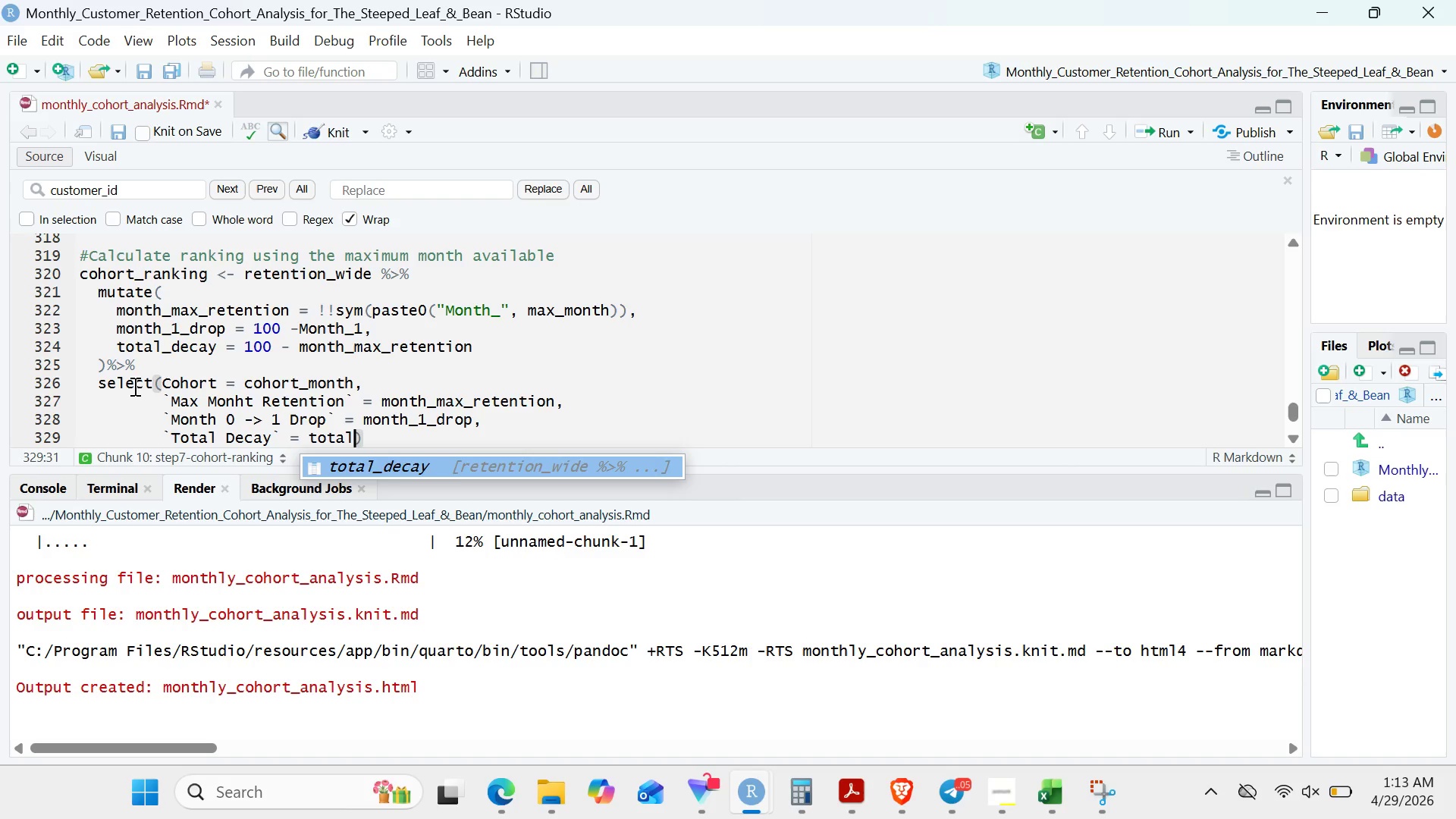 
key(Enter)
 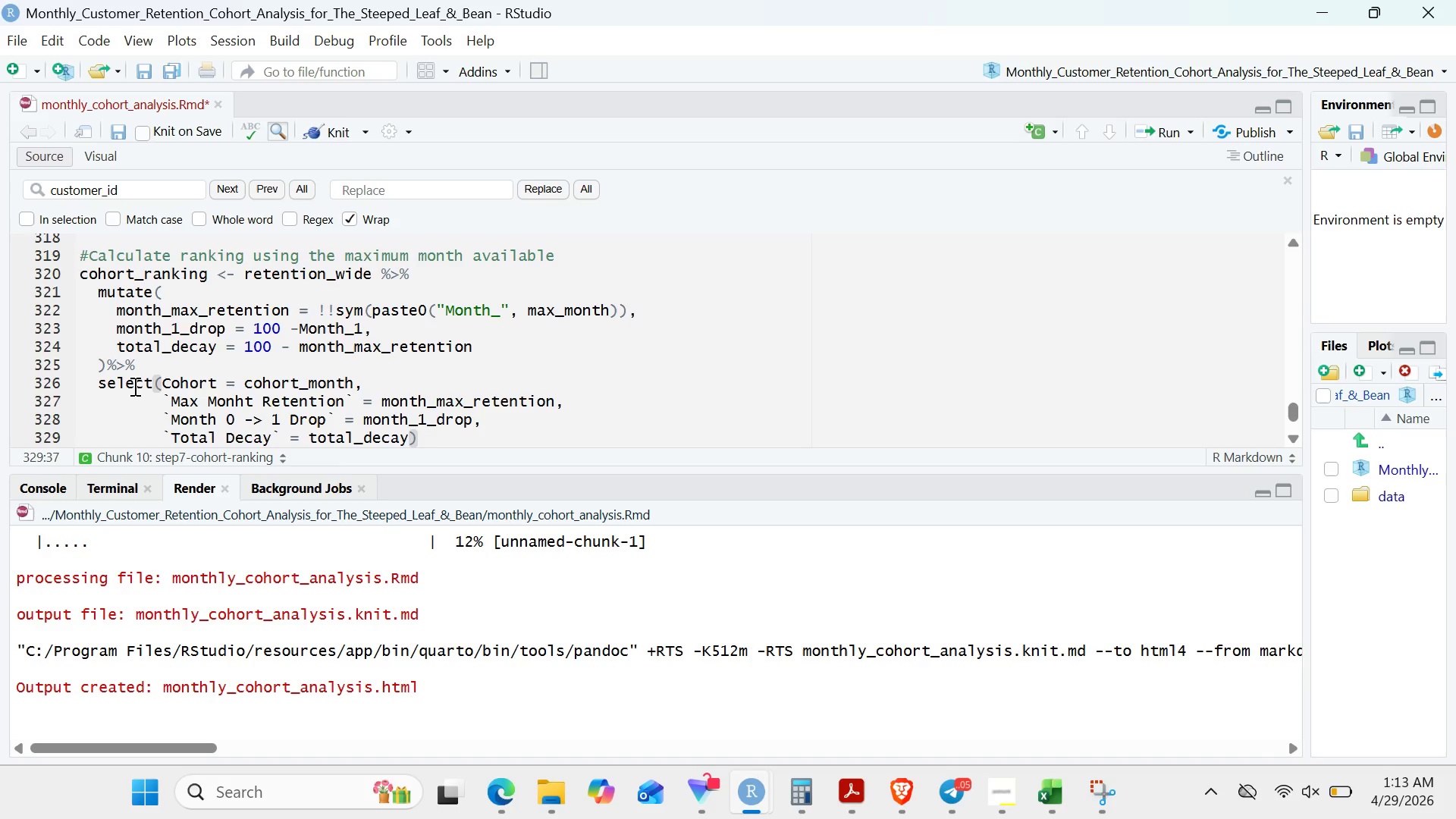 
key(ArrowRight)
 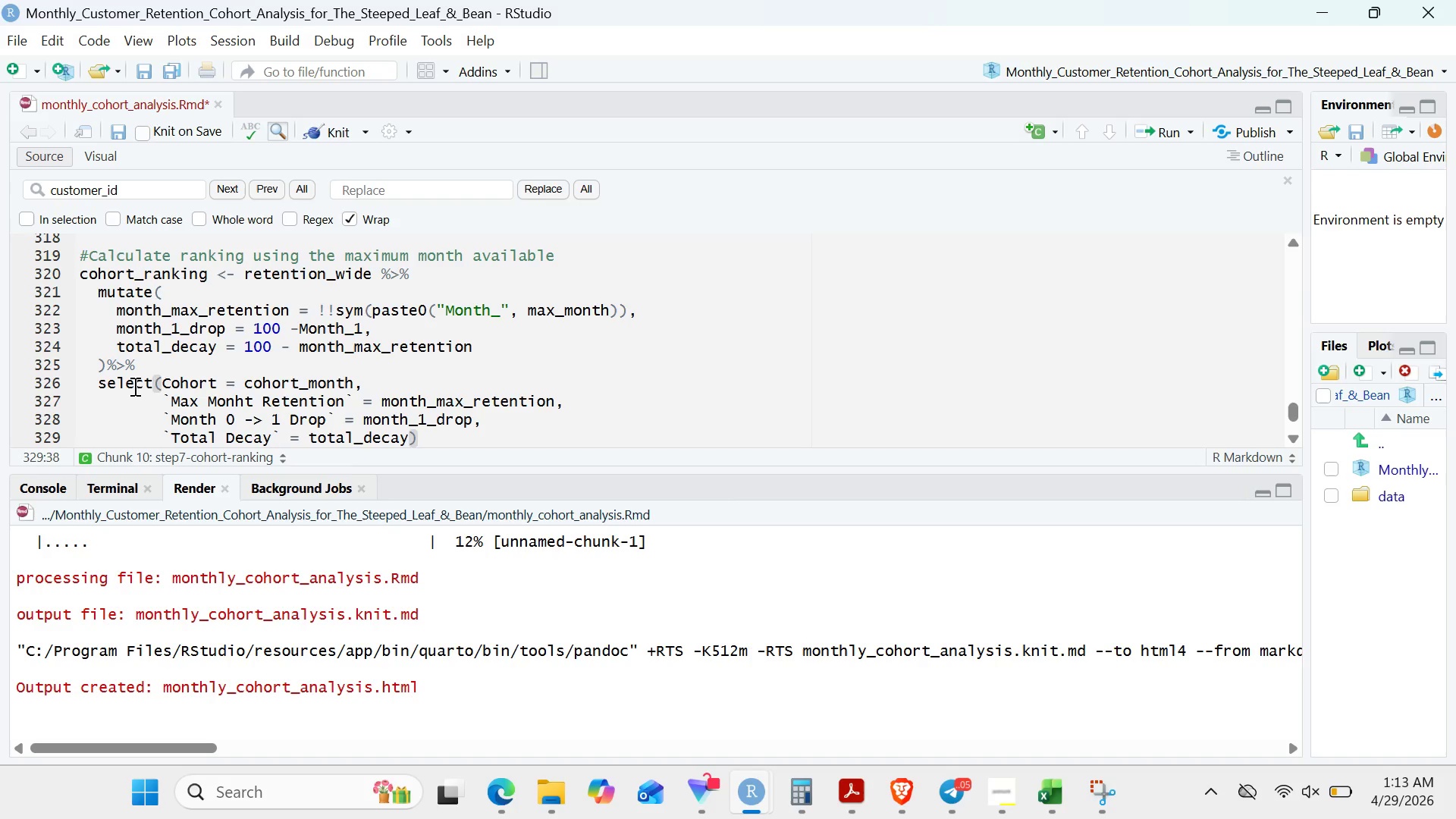 
key(Space)
 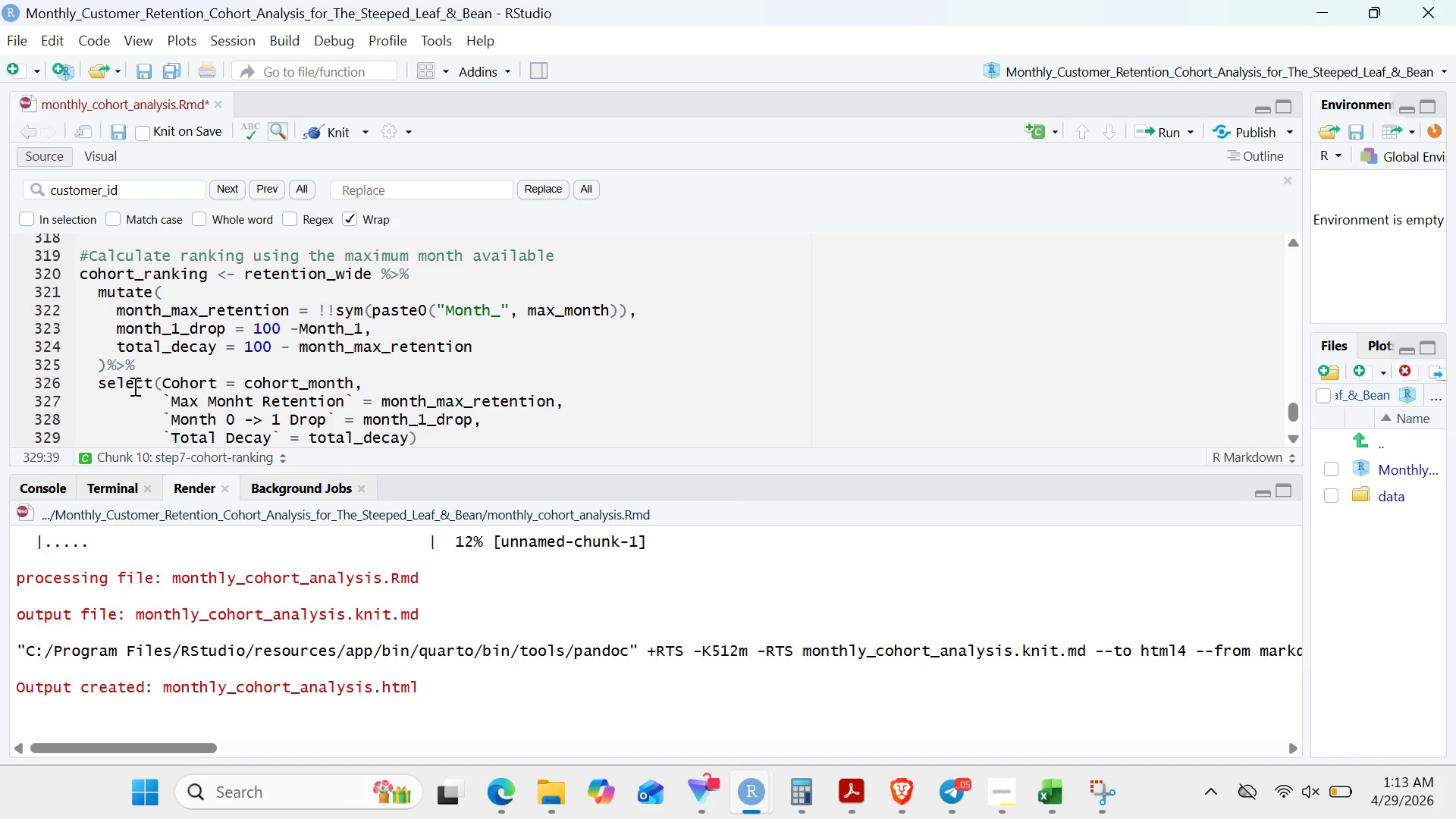 
key(Shift+5)
 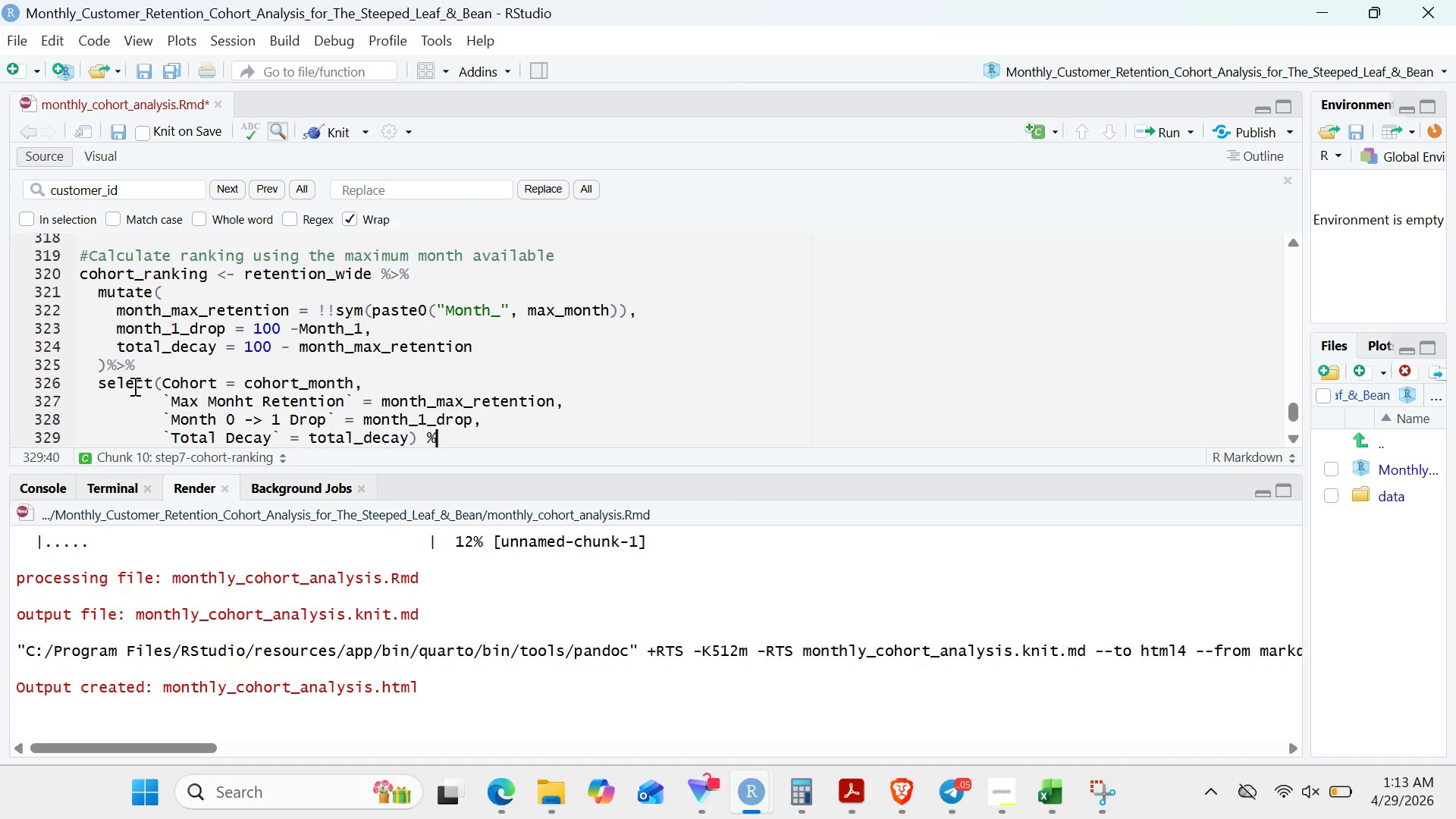 
key(Shift+Period)
 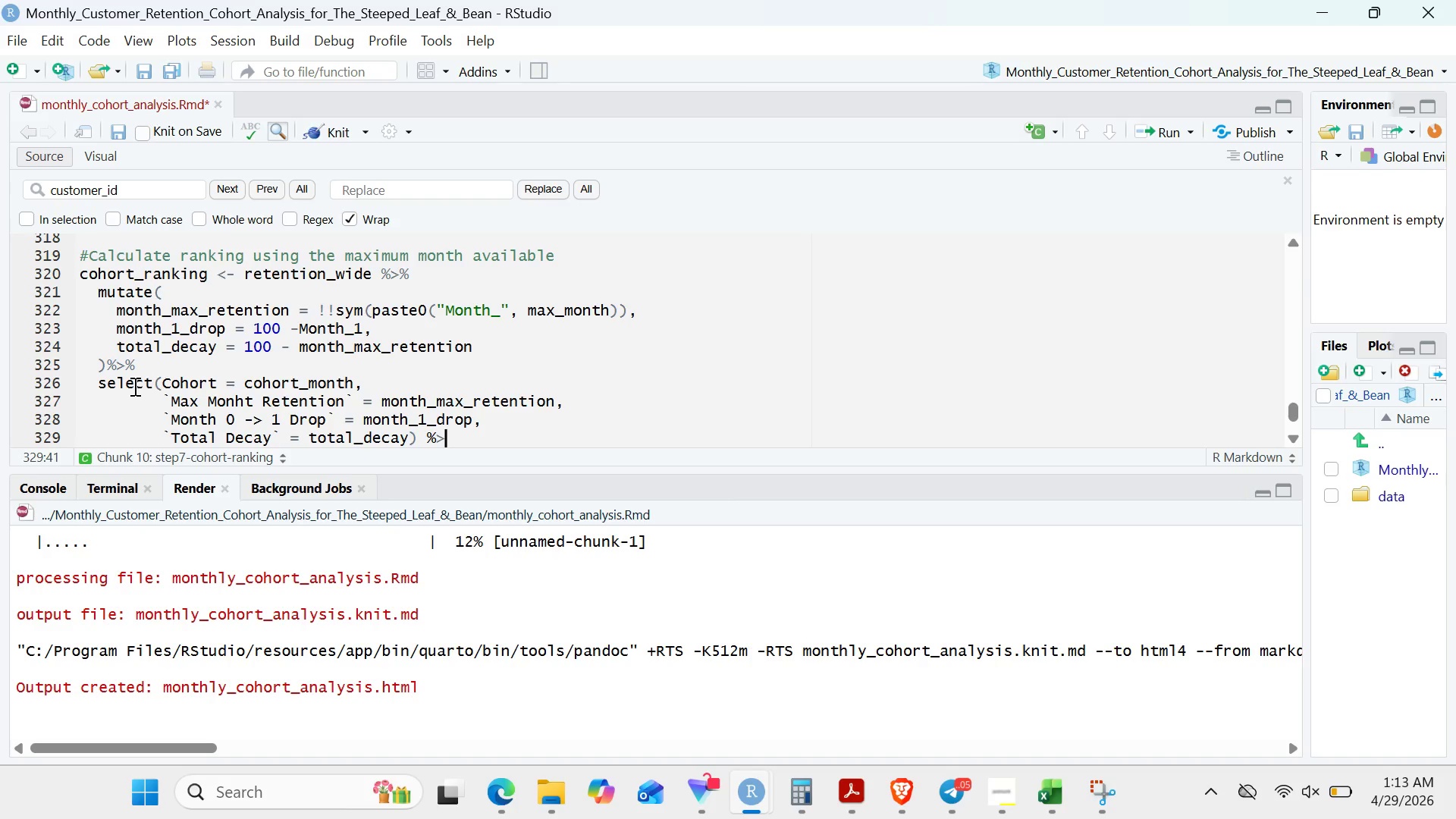 
key(Shift+5)
 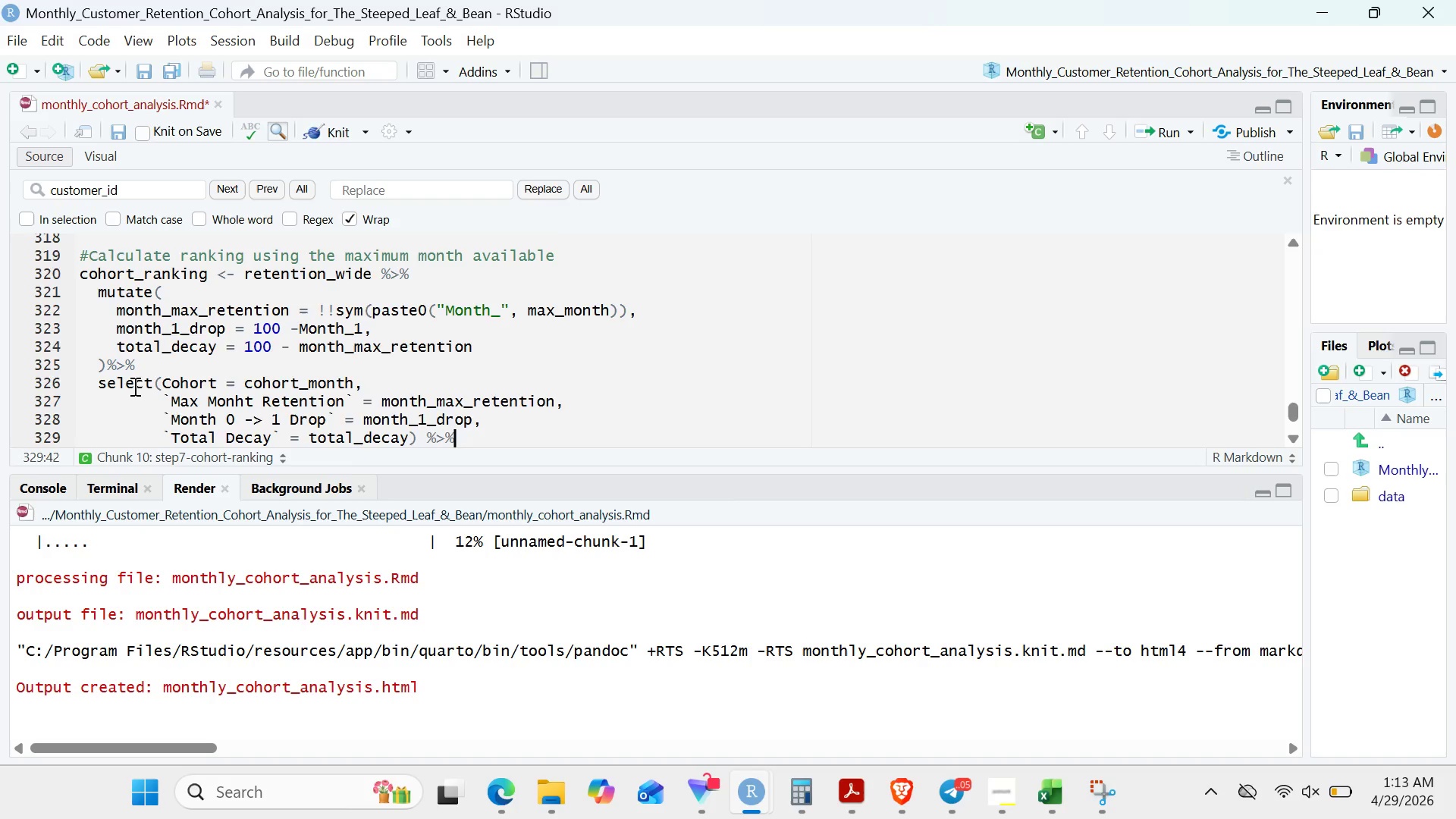 
key(Enter)
 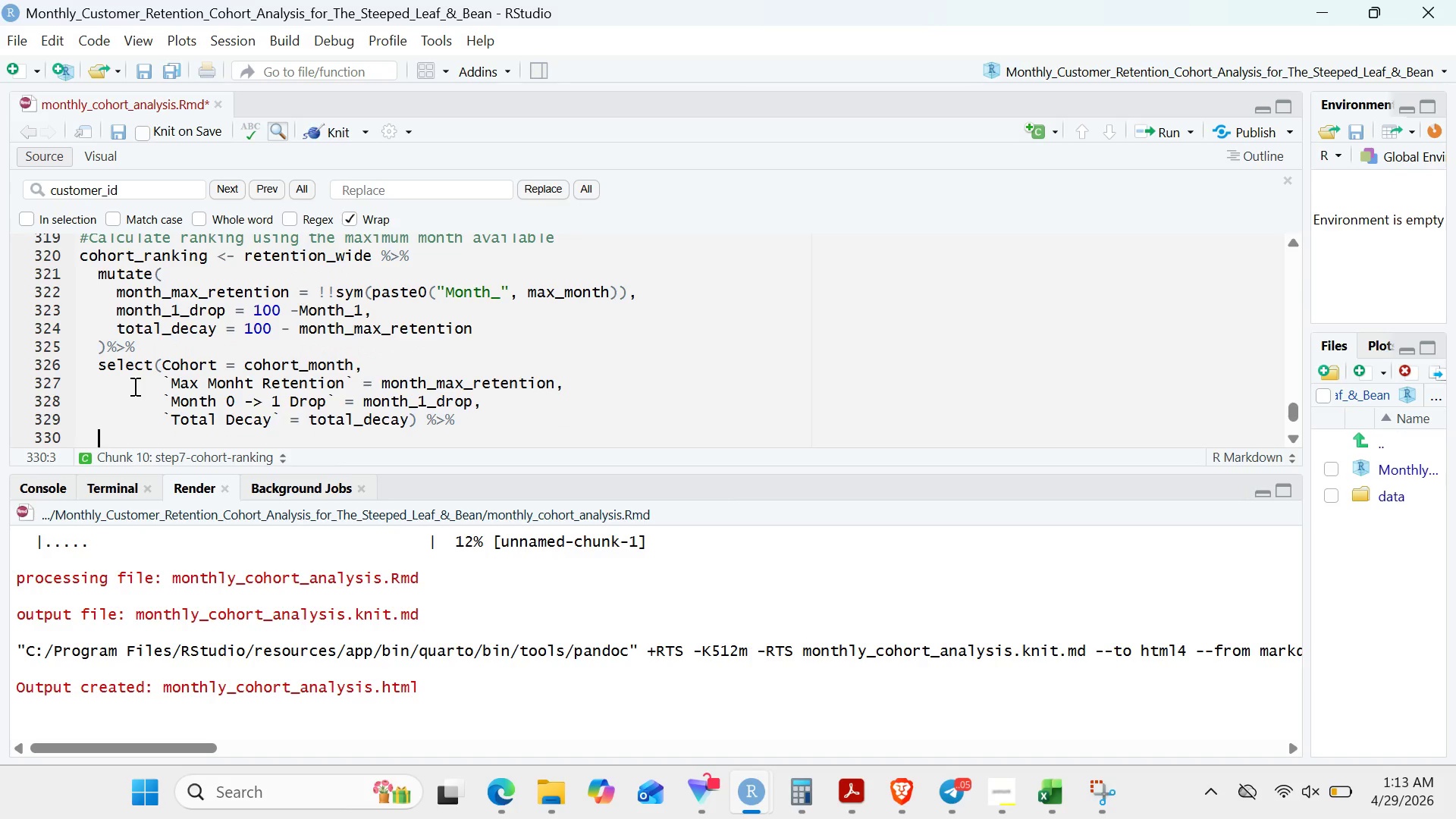 
type(arrange()
 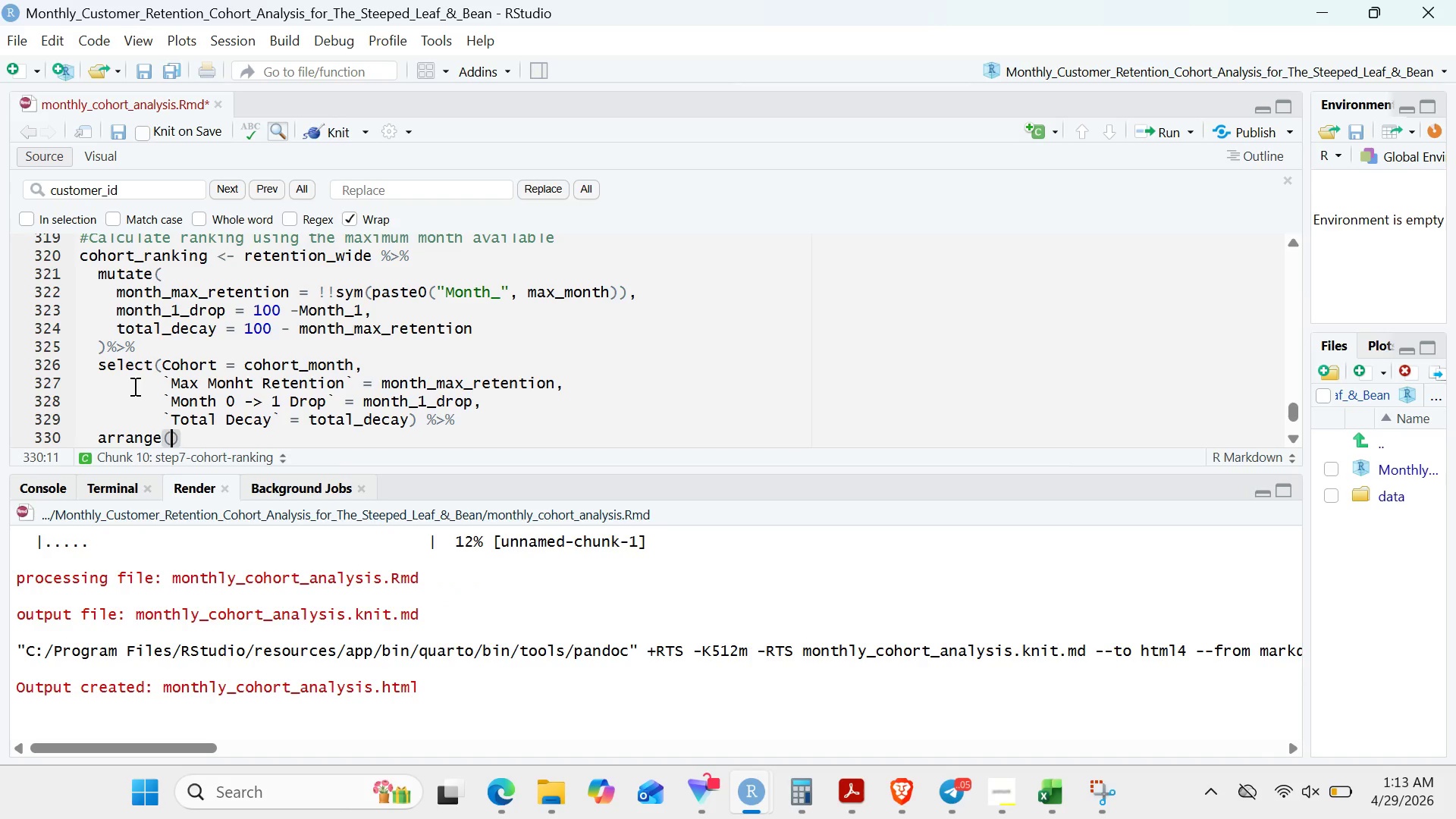 
wait(5.92)
 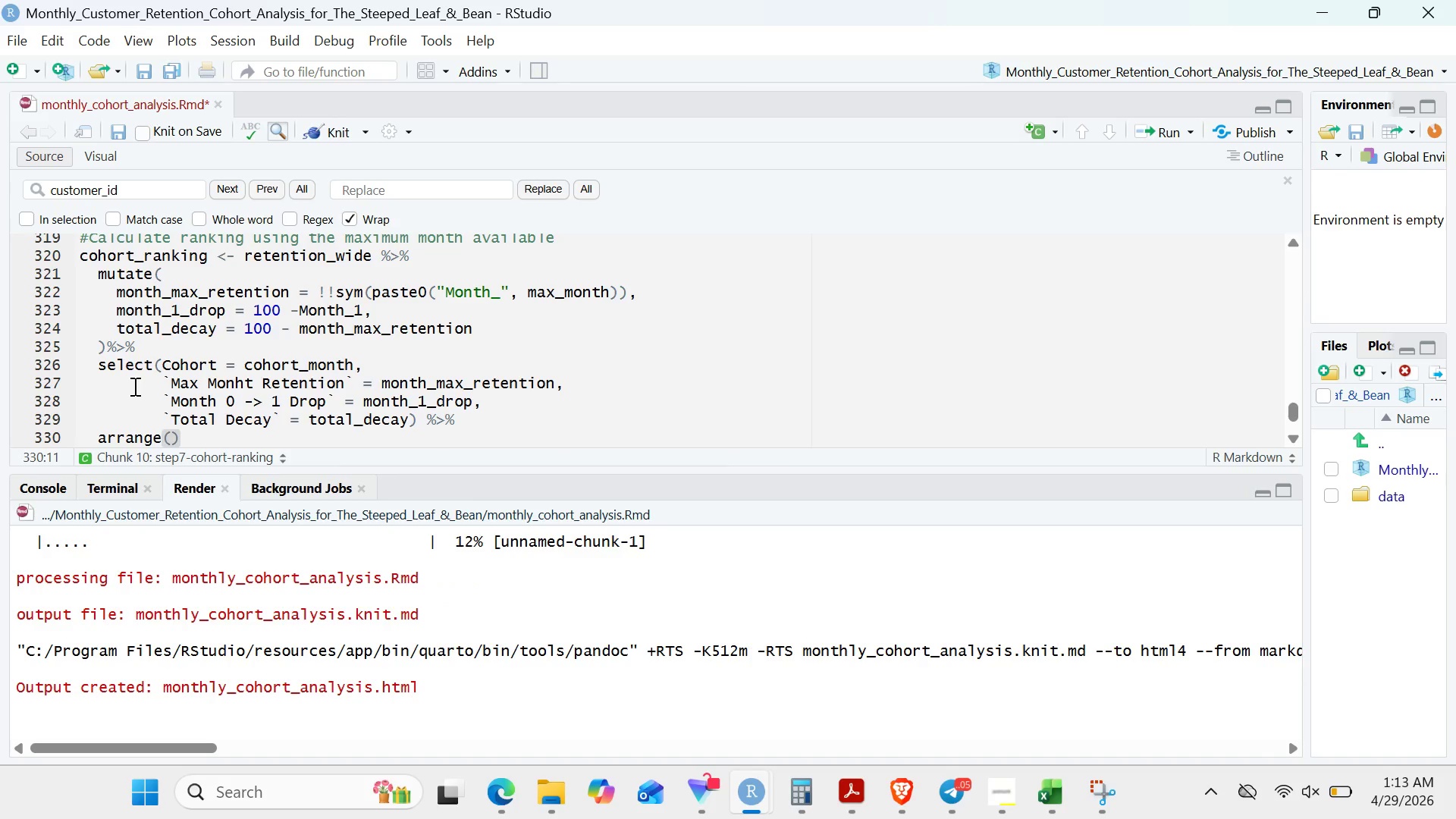 
type(de)
 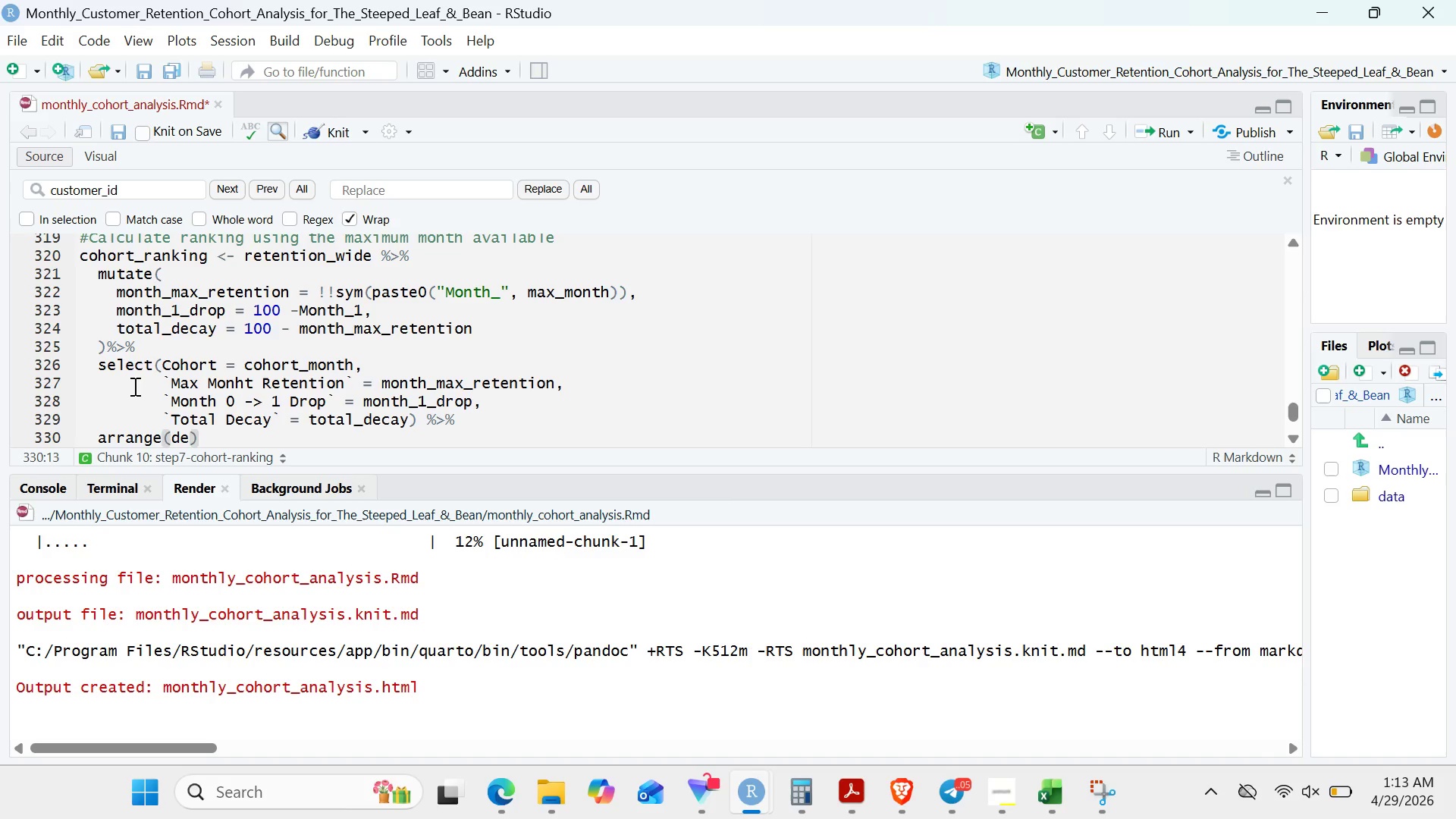 
key(S)
 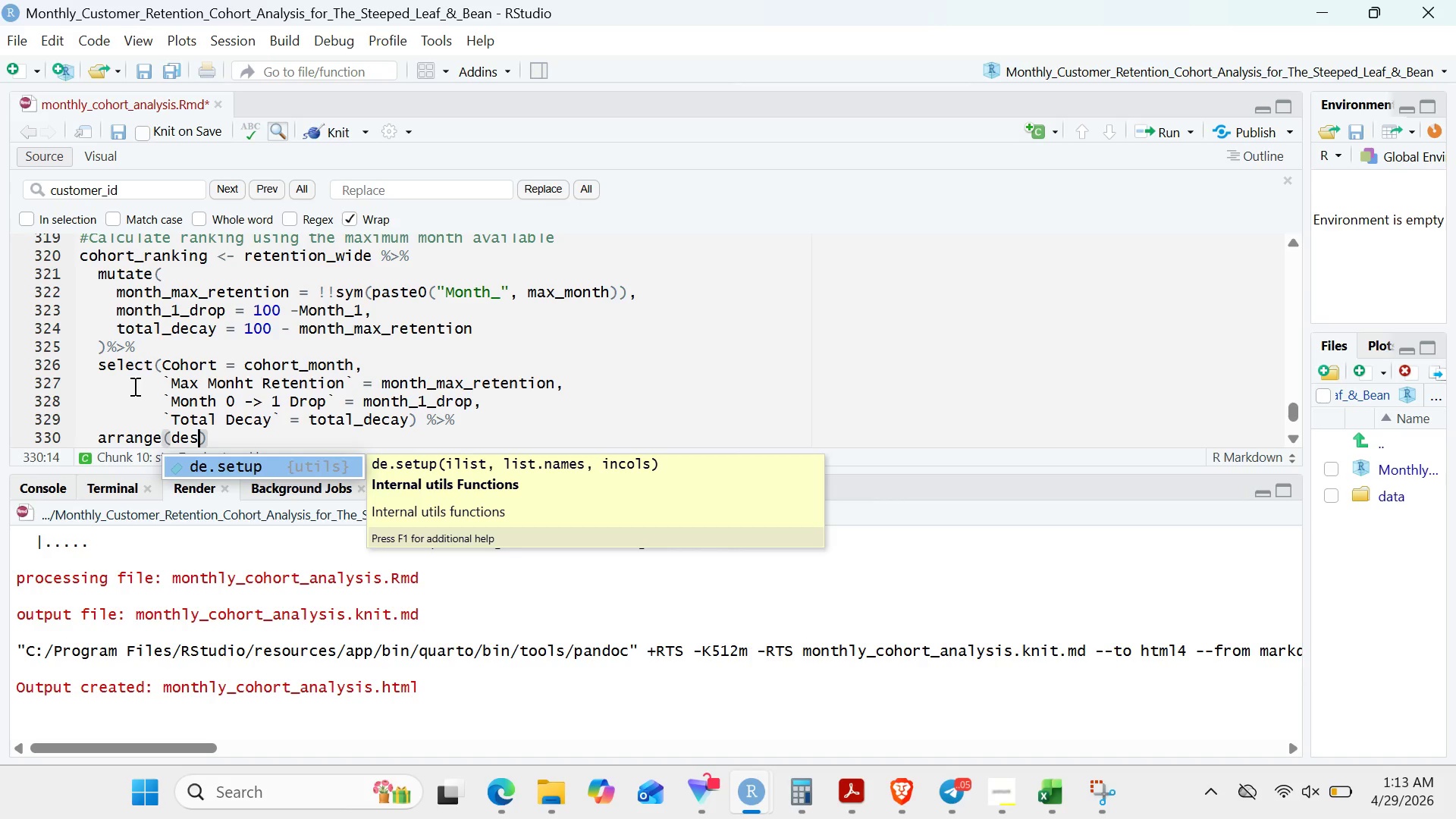 
type(c('[BrightnessDown])
key(Backspace)
type(`M`)
 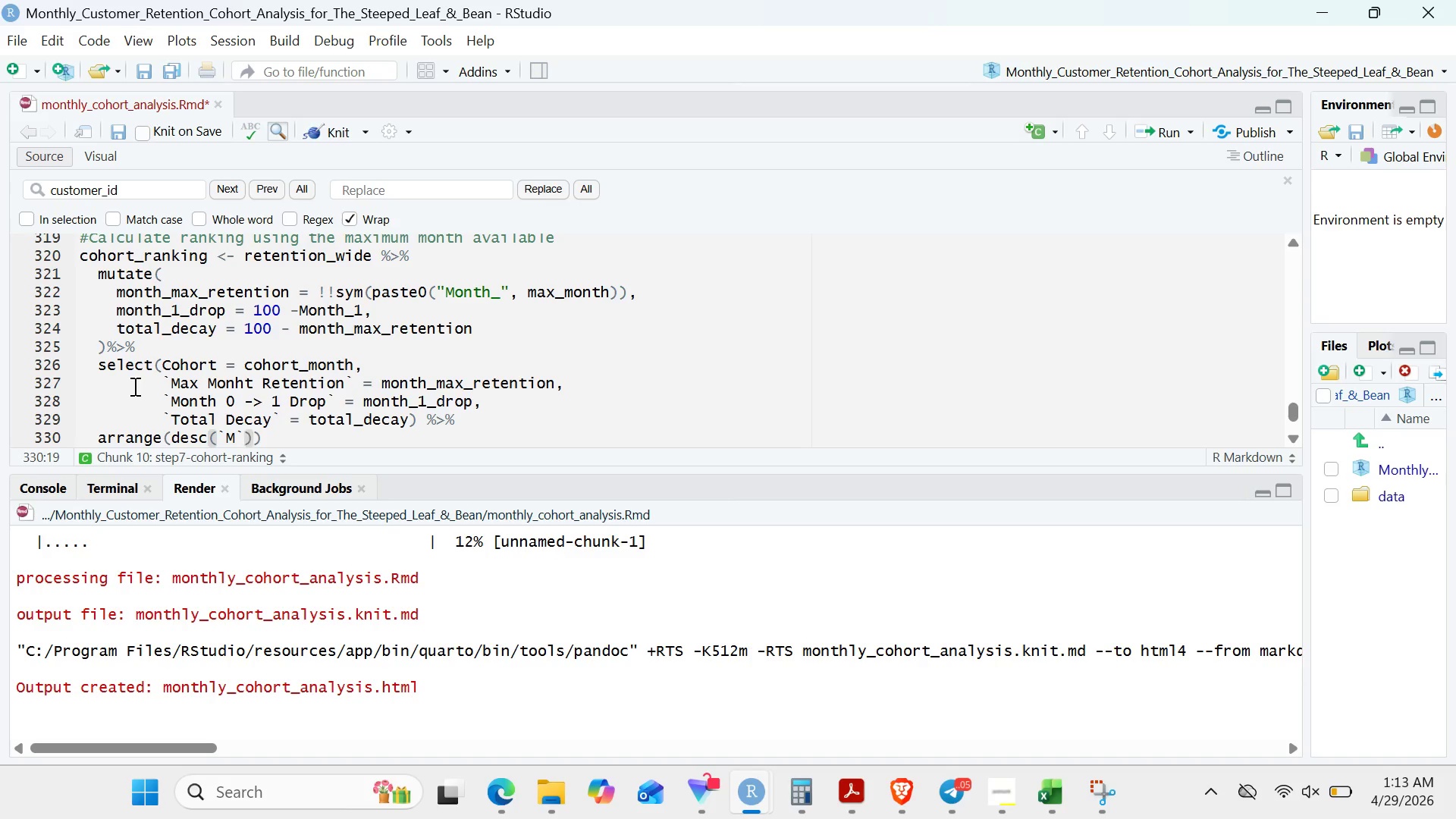 
key(ArrowLeft)
 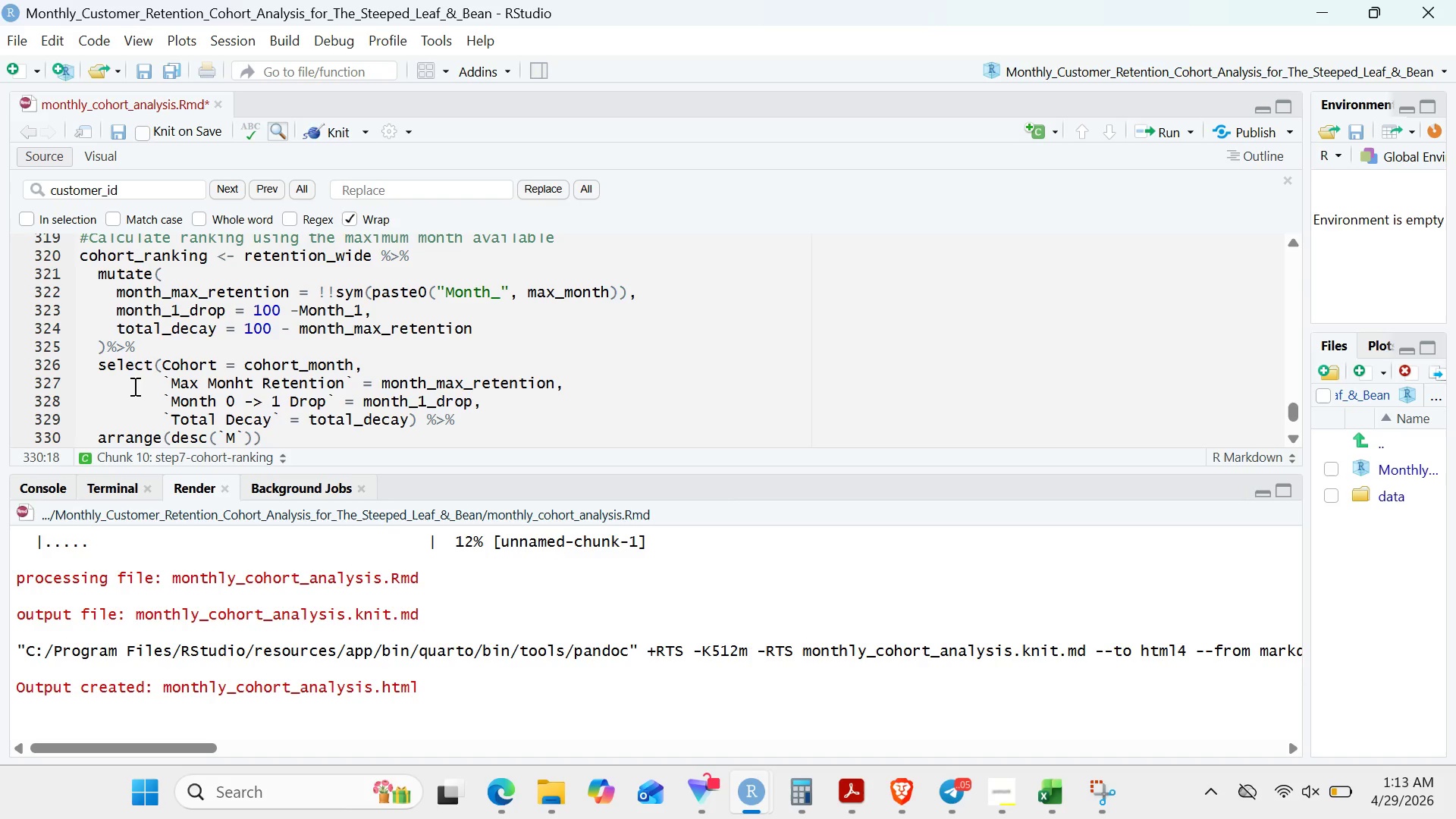 
type(ax Month Retention)
 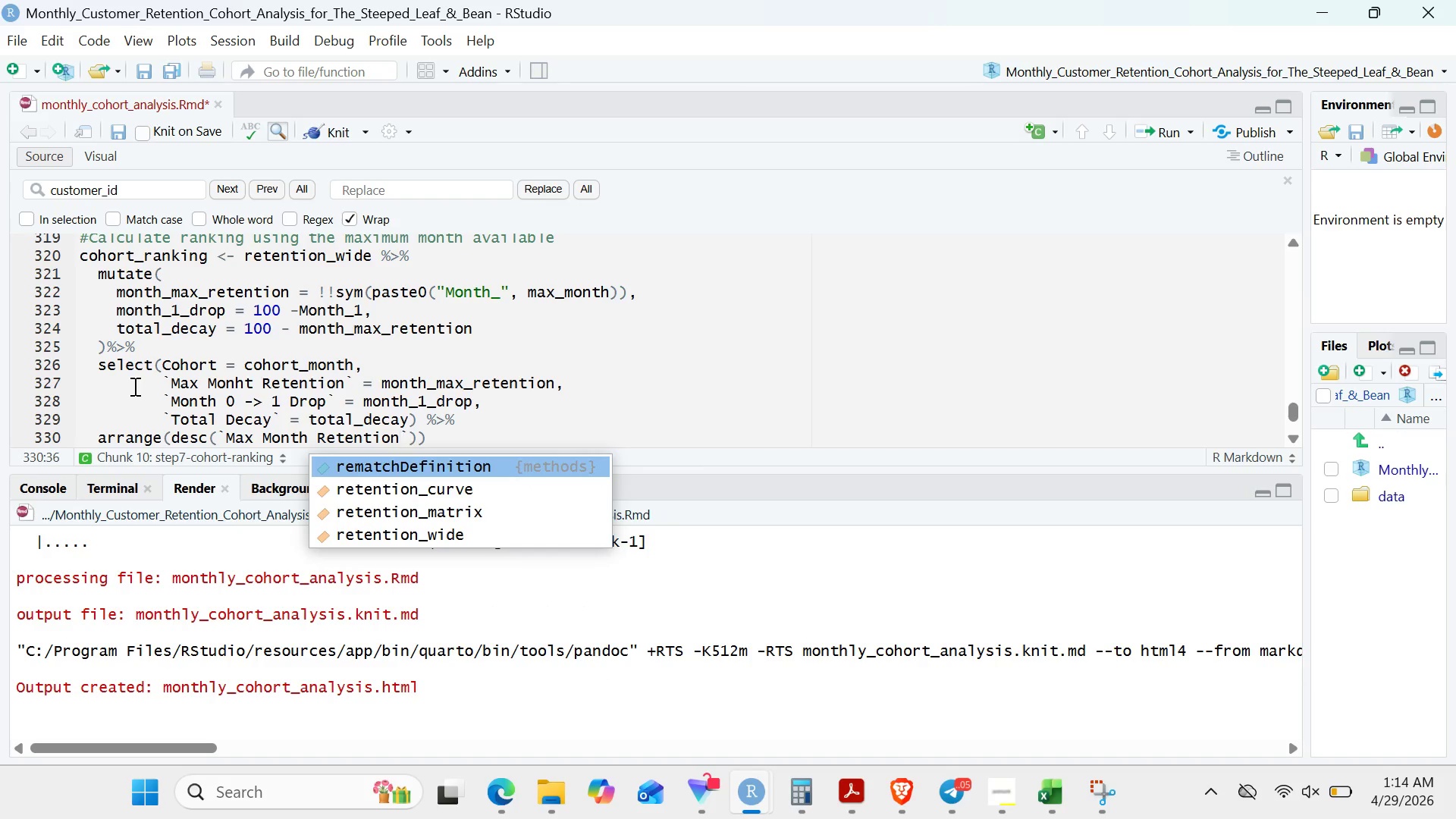 
key(ArrowRight)
 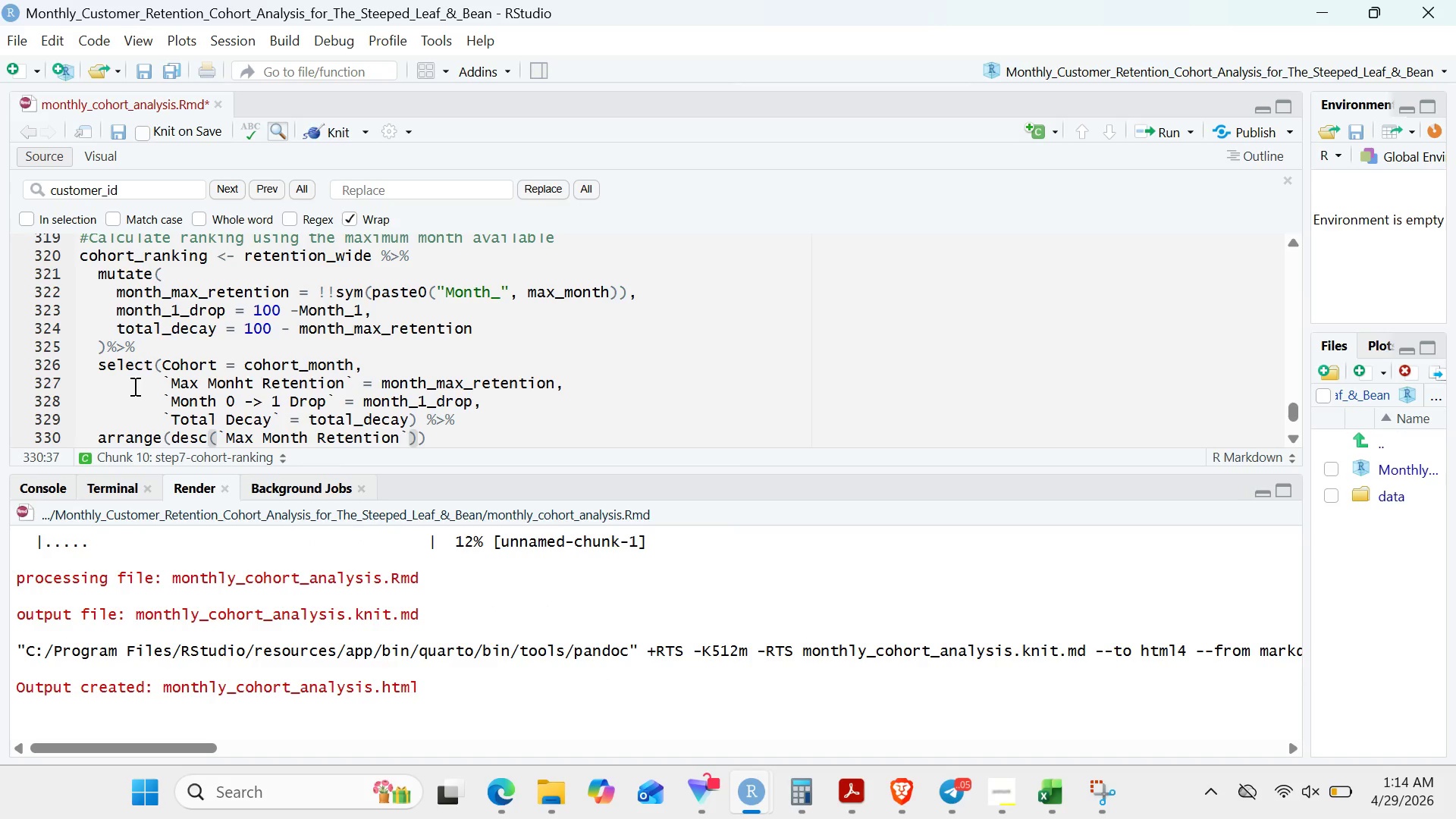 
key(ArrowRight)
 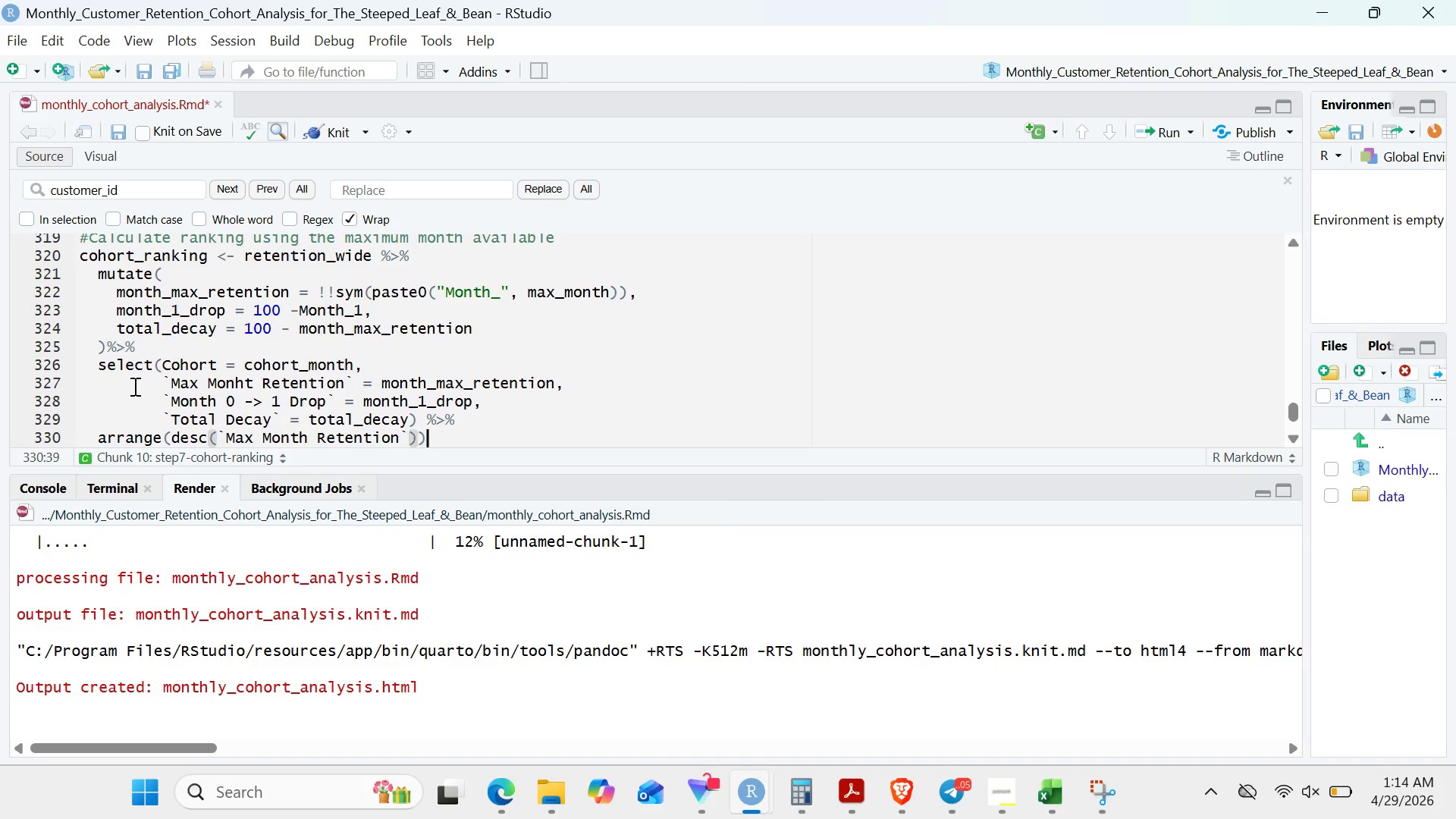 
key(ArrowRight)
 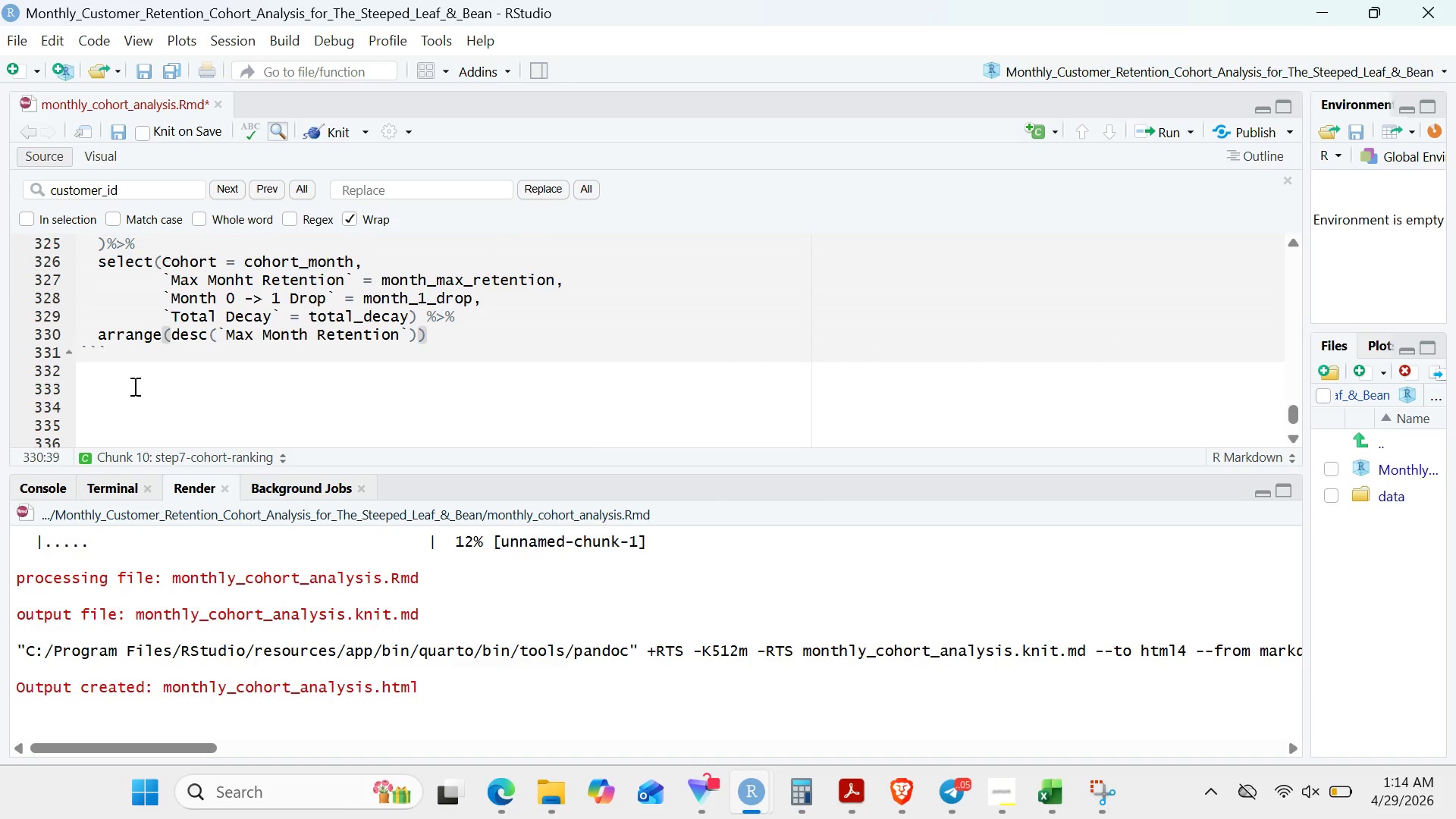 
wait(5.52)
 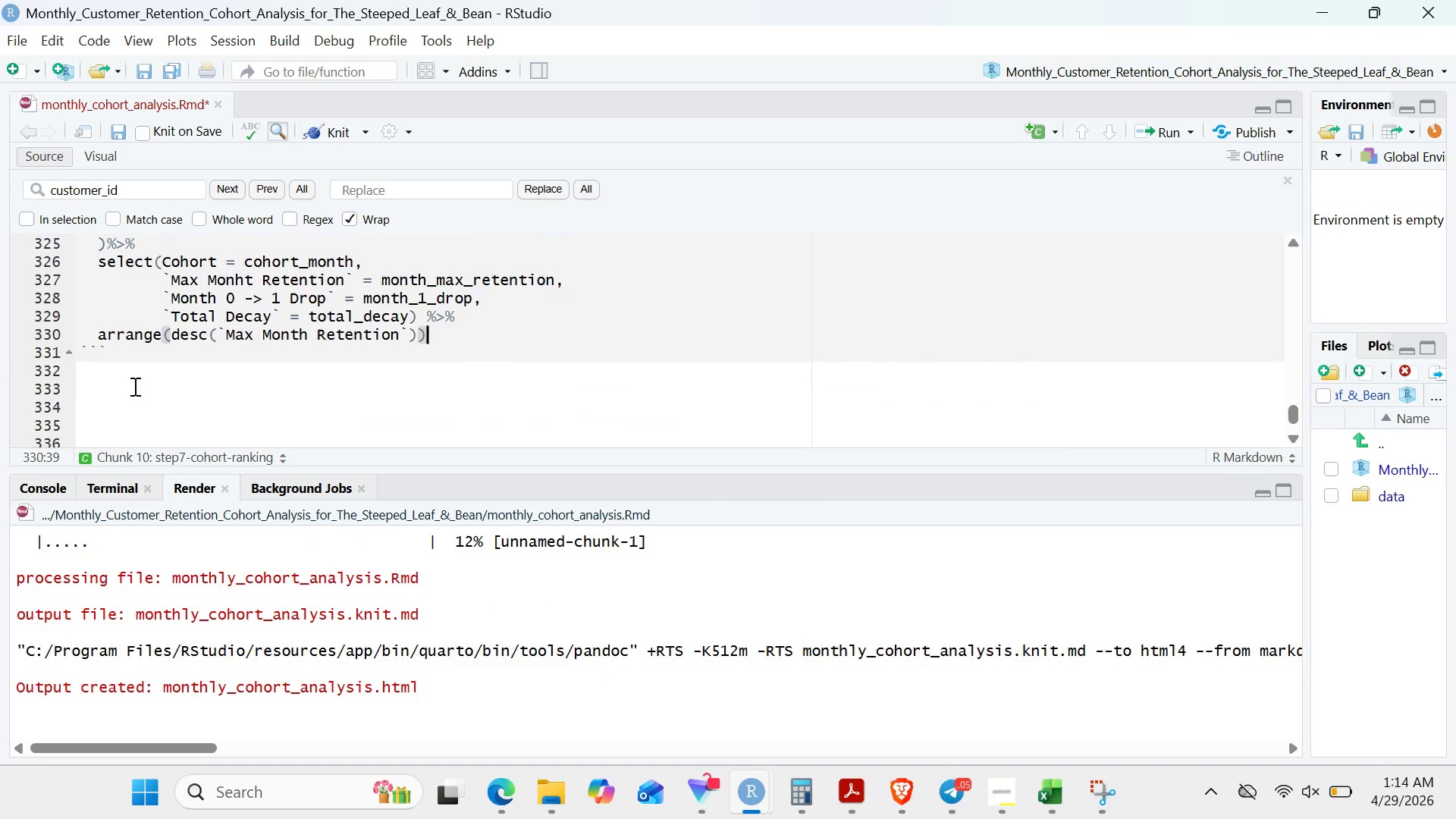 
key(Enter)
 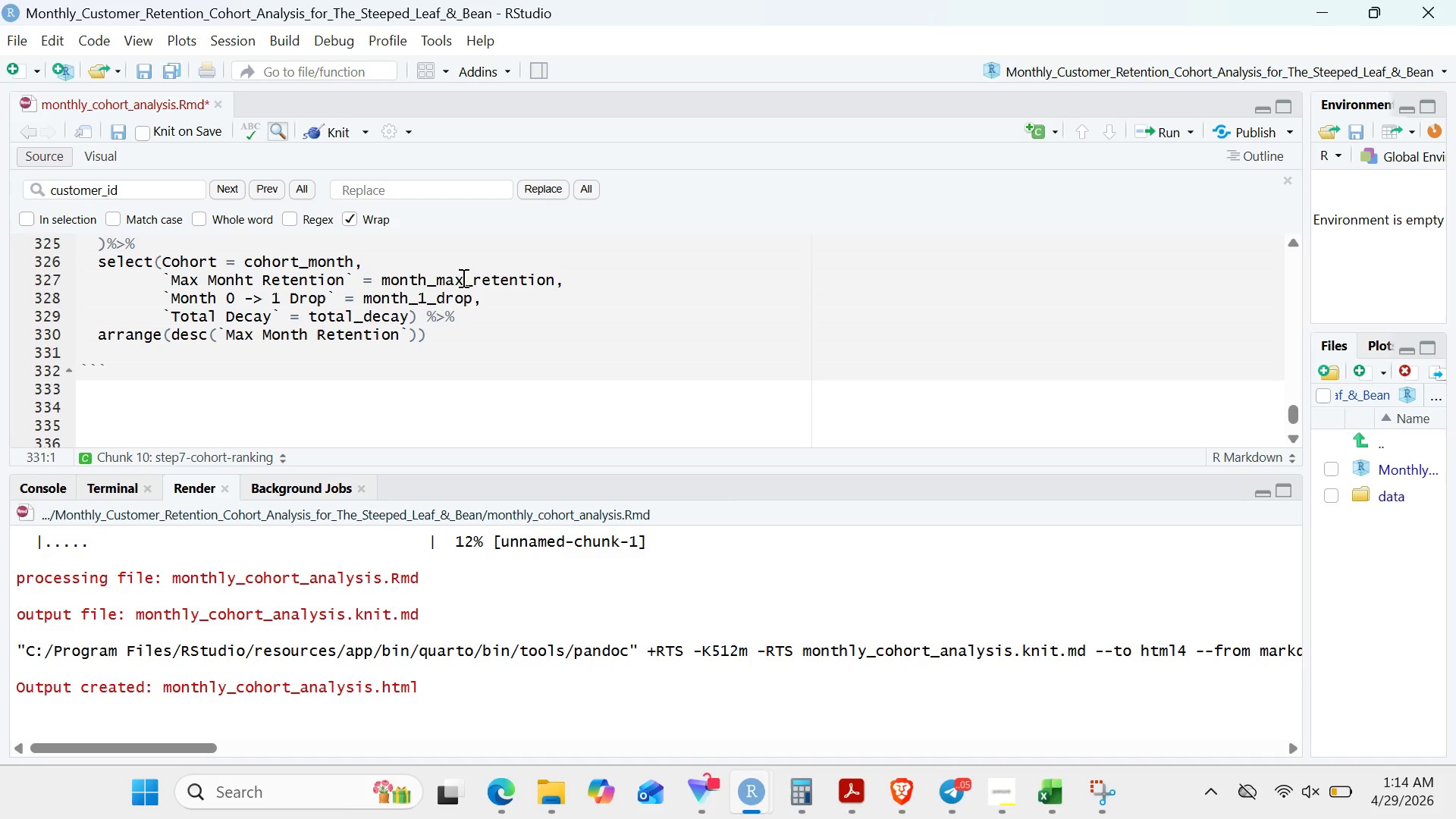 
key(Enter)
 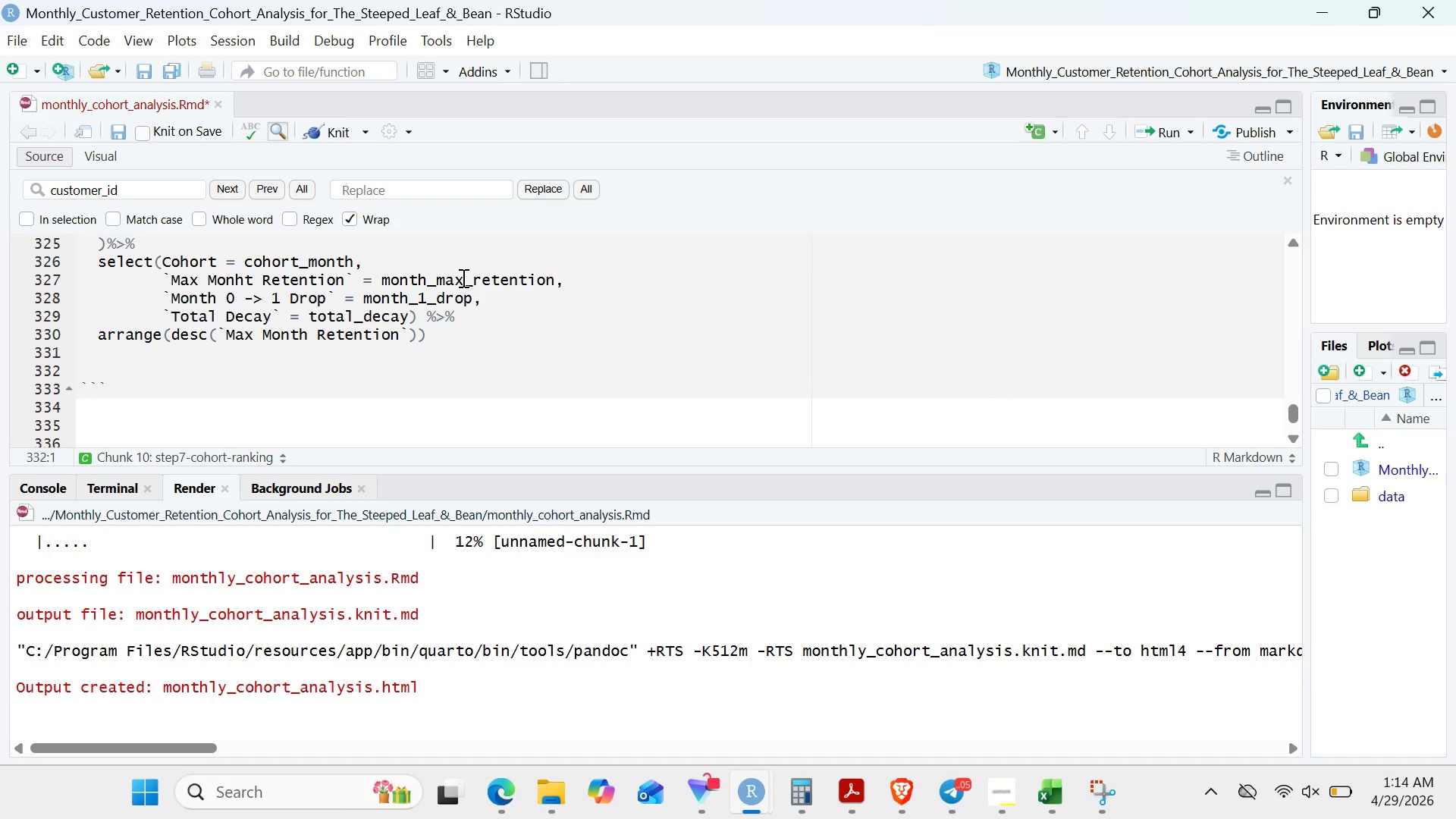 
type(#Display top  5)
key(Backspace)
key(Backspace)
type( 5 be)
 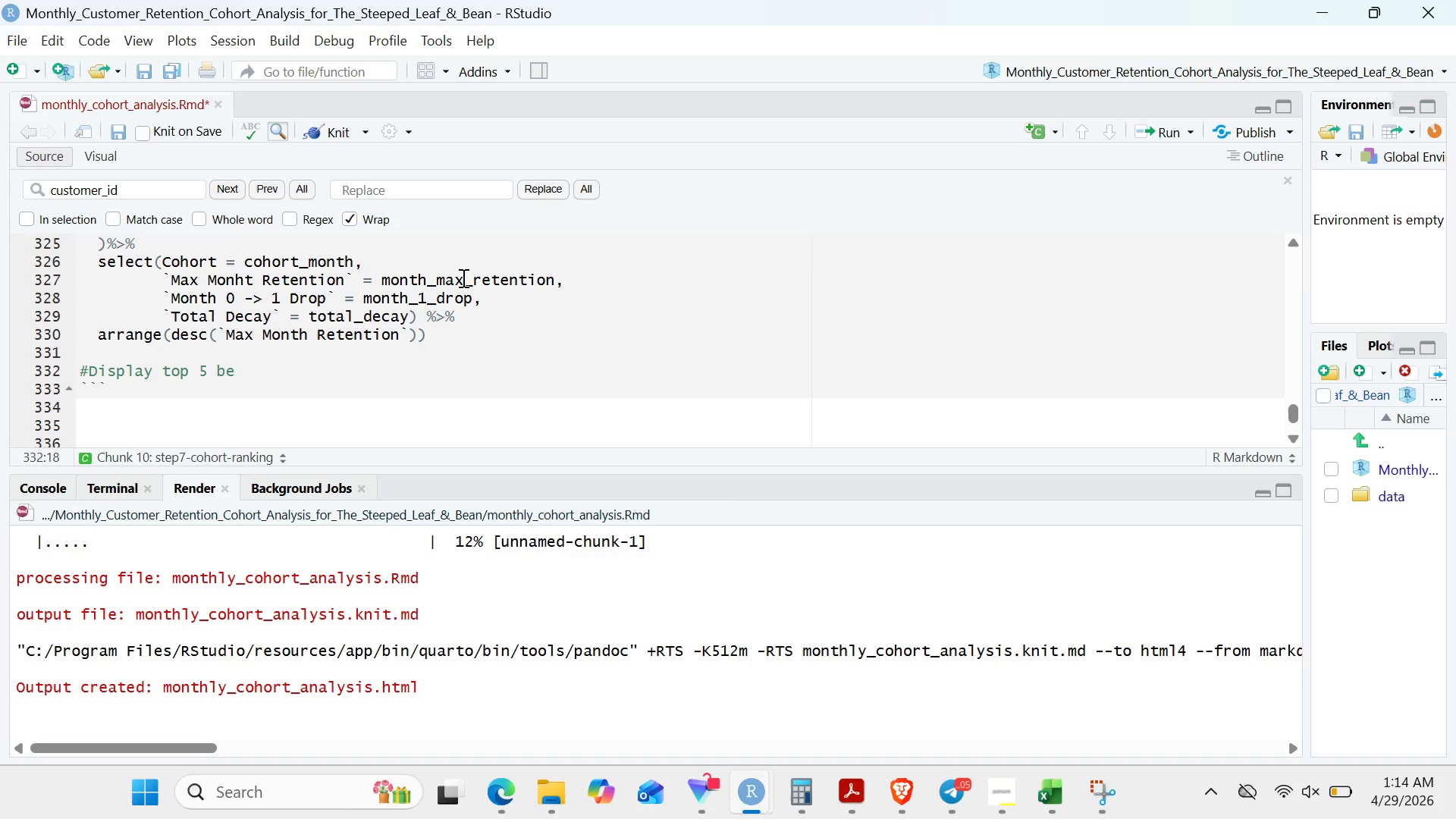 
type(st performing cohots)
 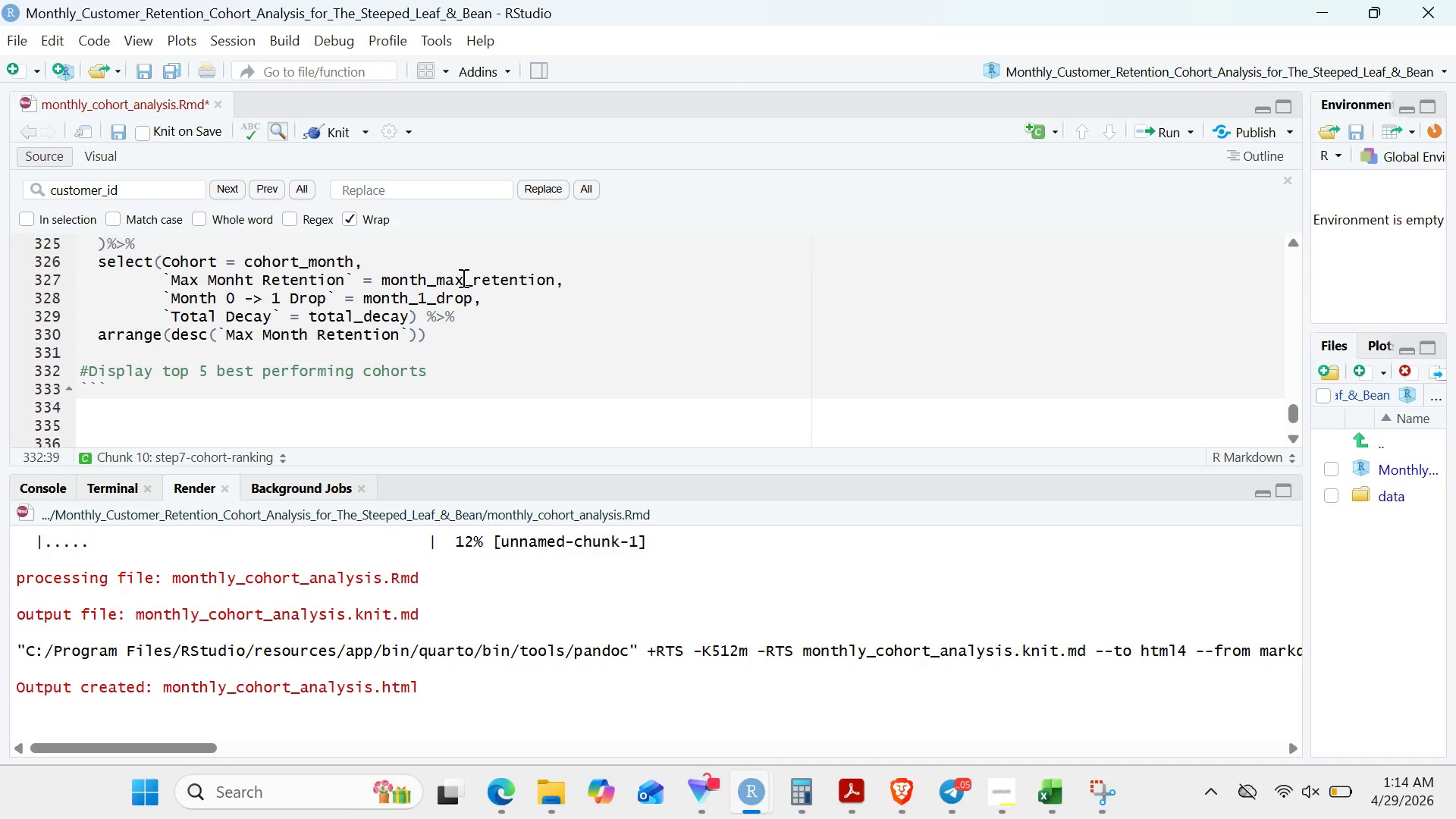 
key(Enter)
 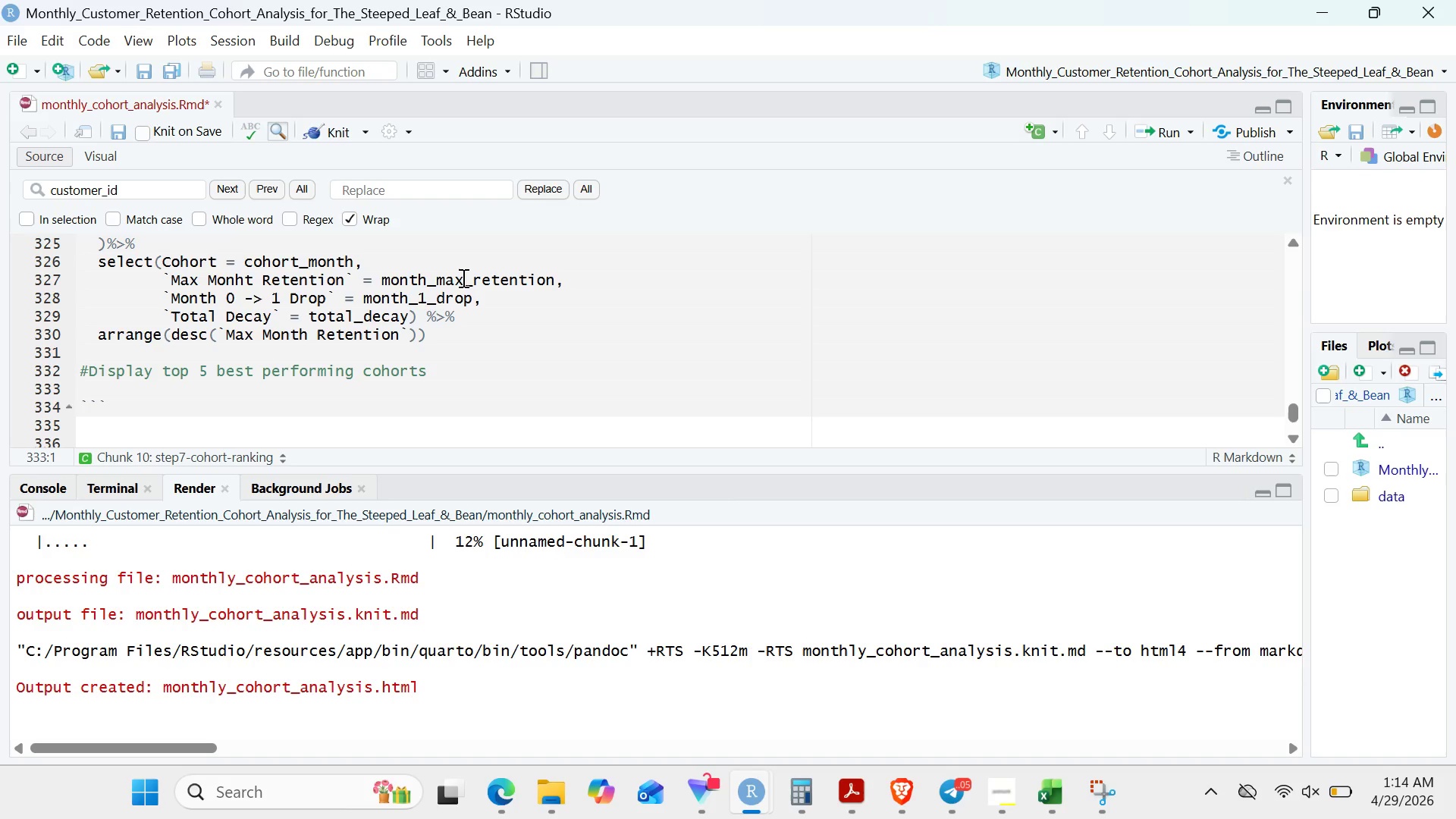 
type(kable(hea)
 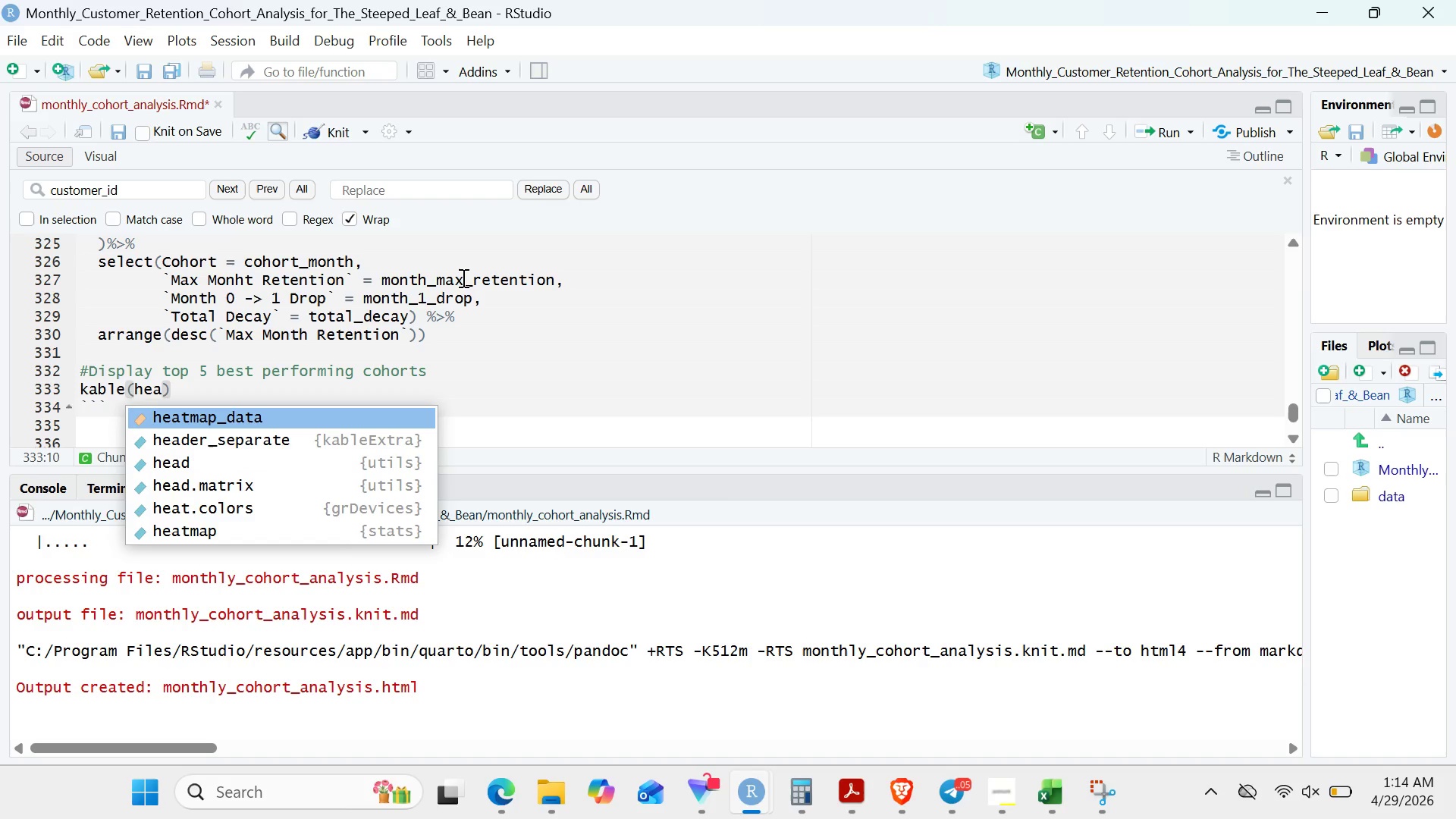 
wait(5.08)
 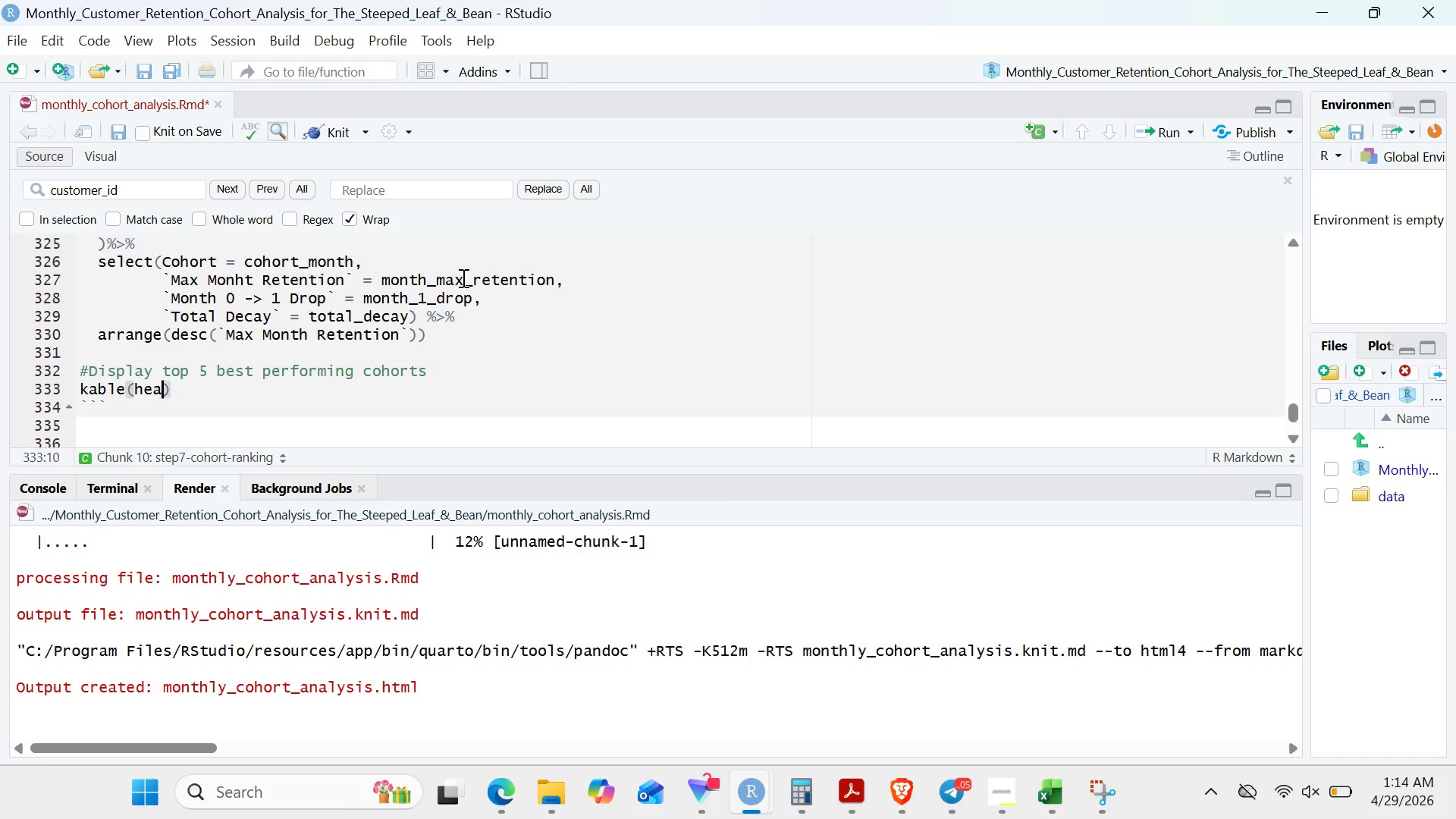 
type(d(cohort_)
 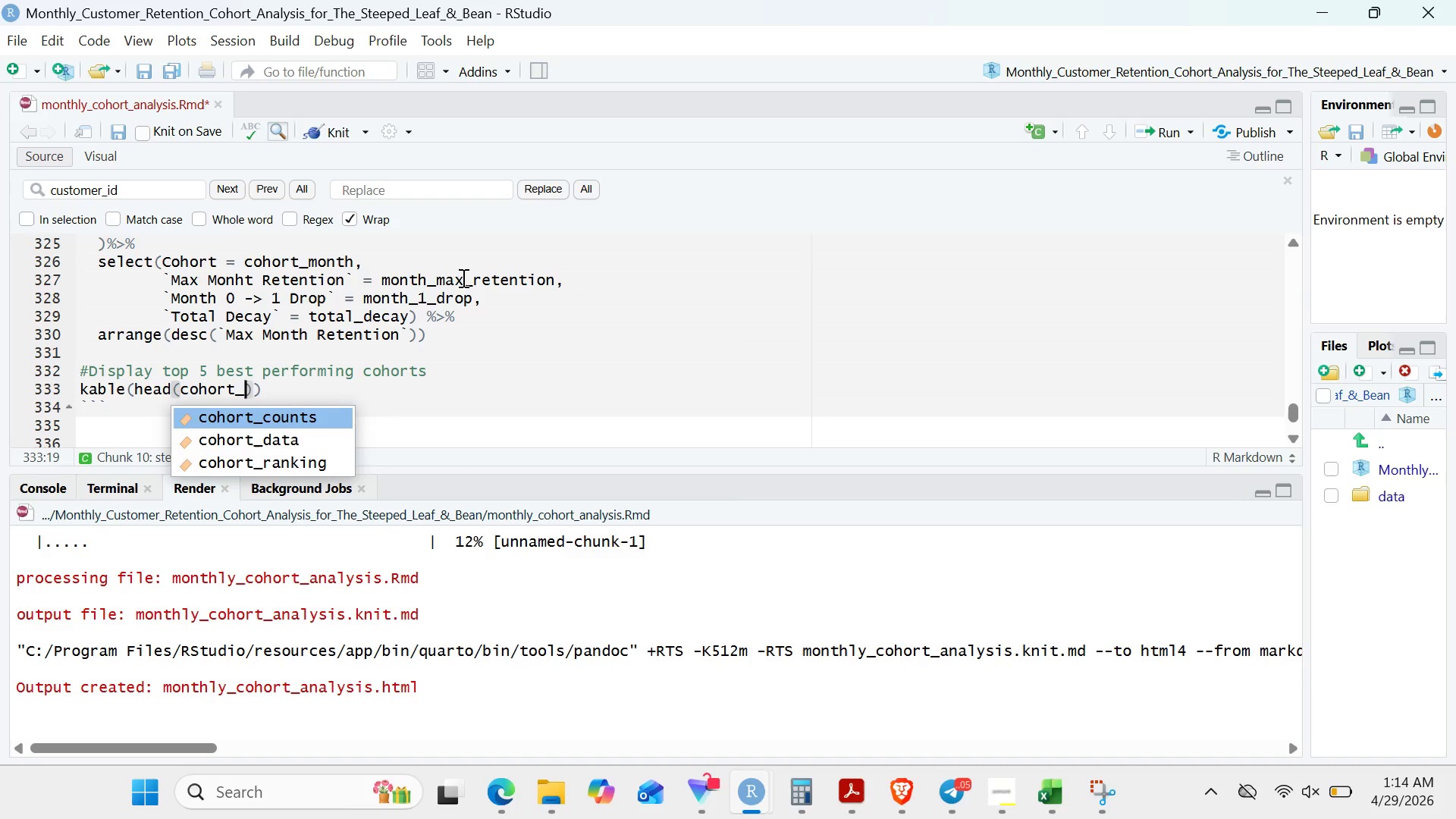 
key(ArrowDown)
 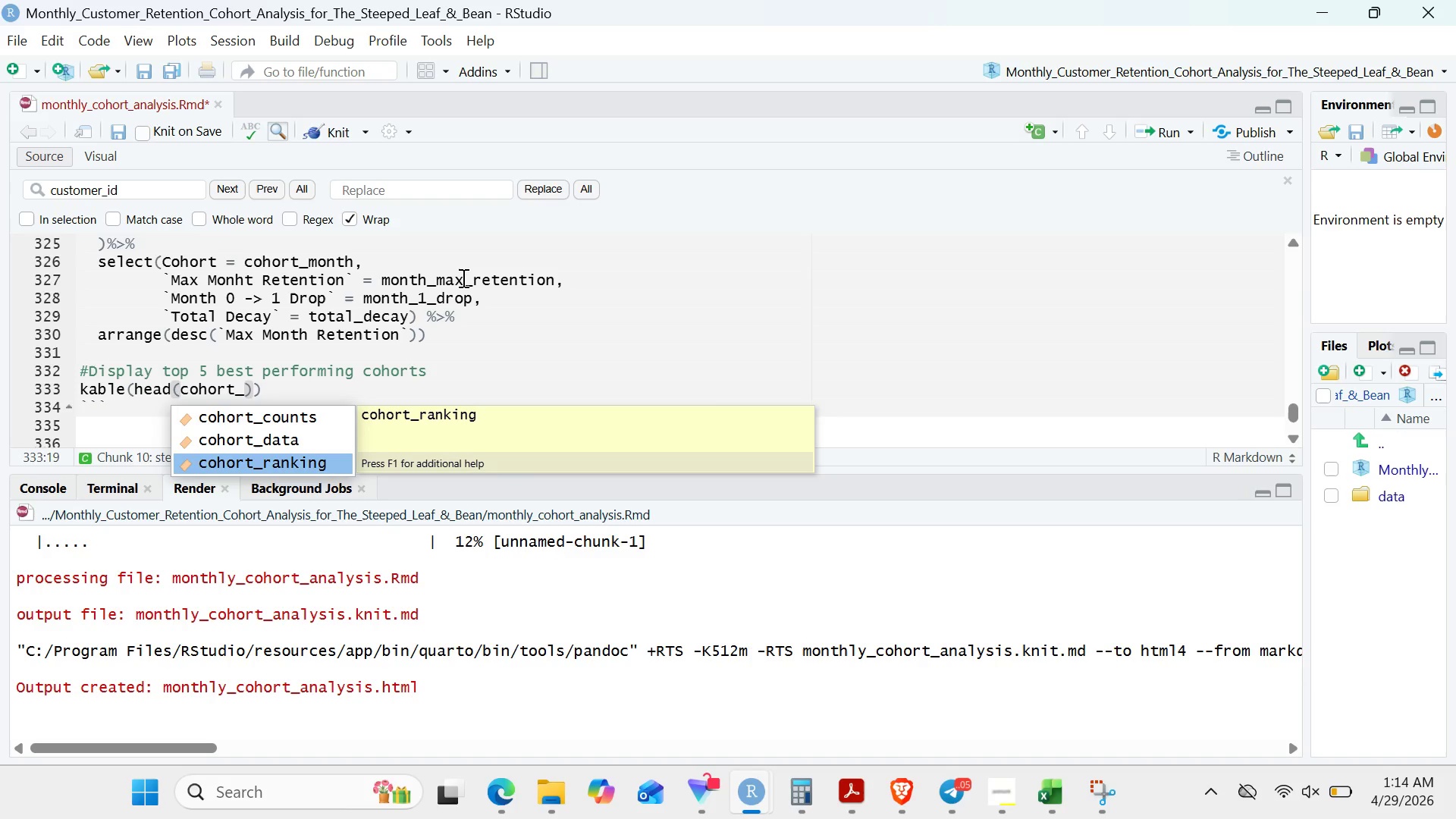 
key(ArrowDown)
 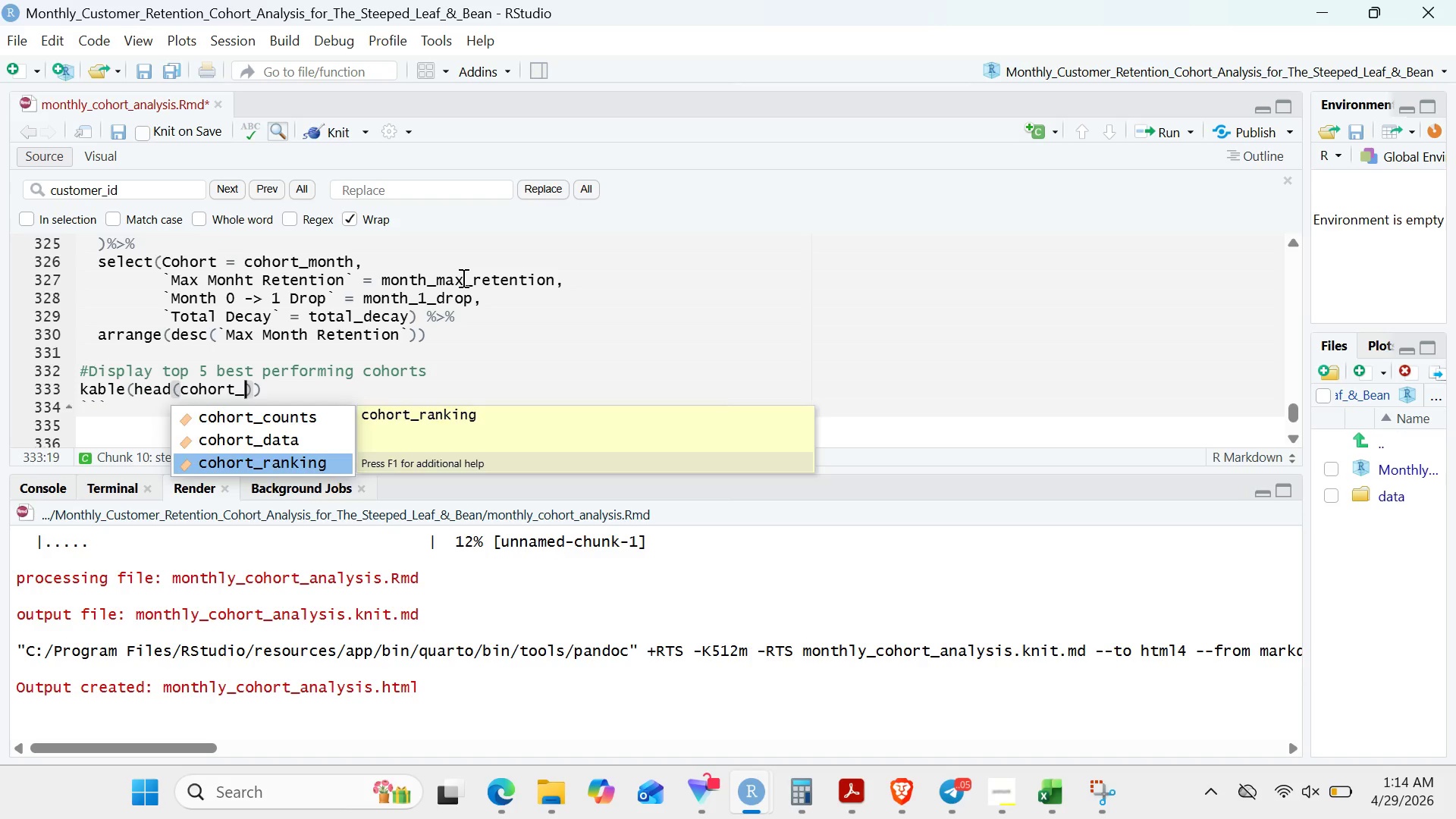 
key(Enter)
 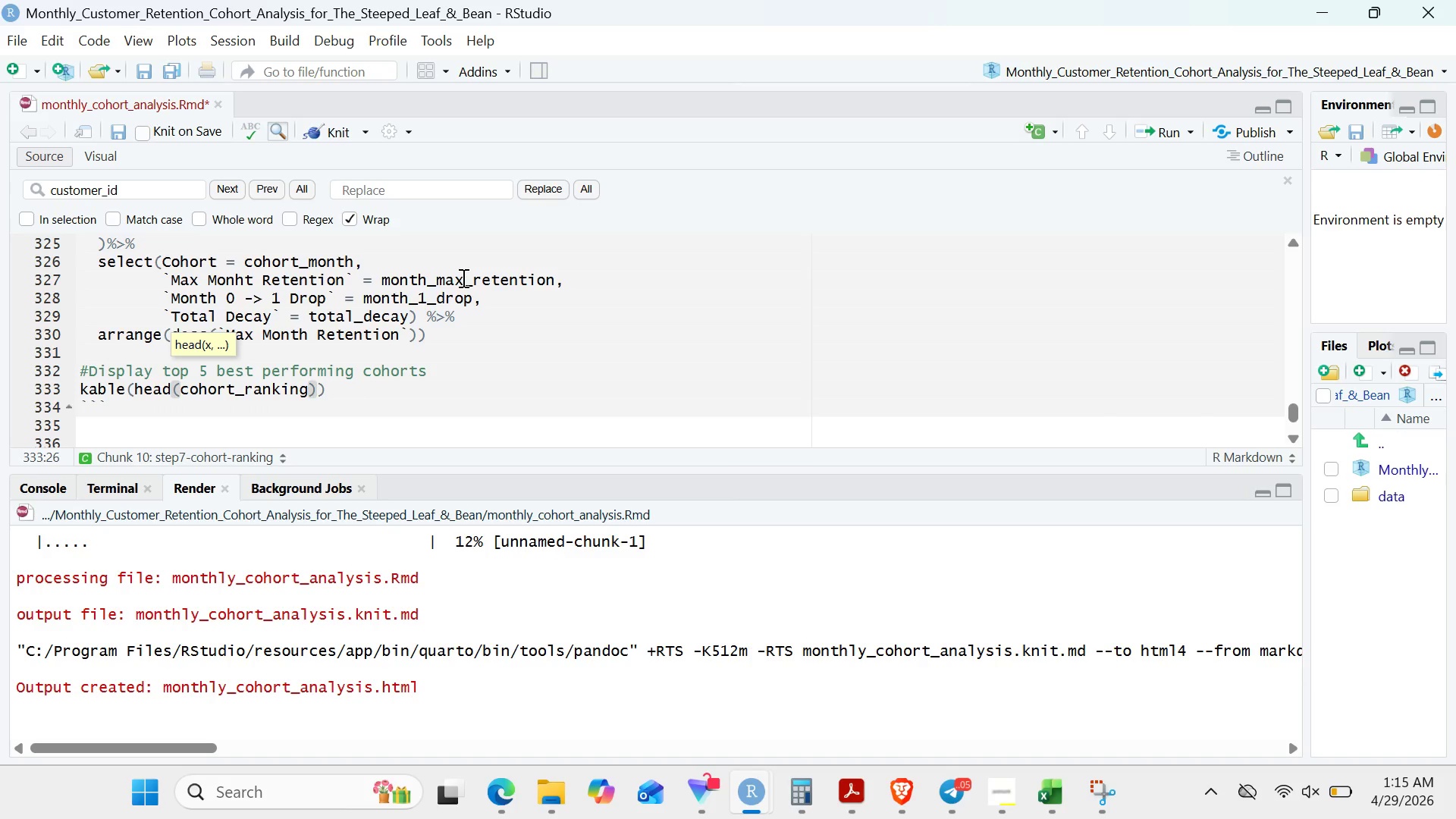 
key(Comma)
 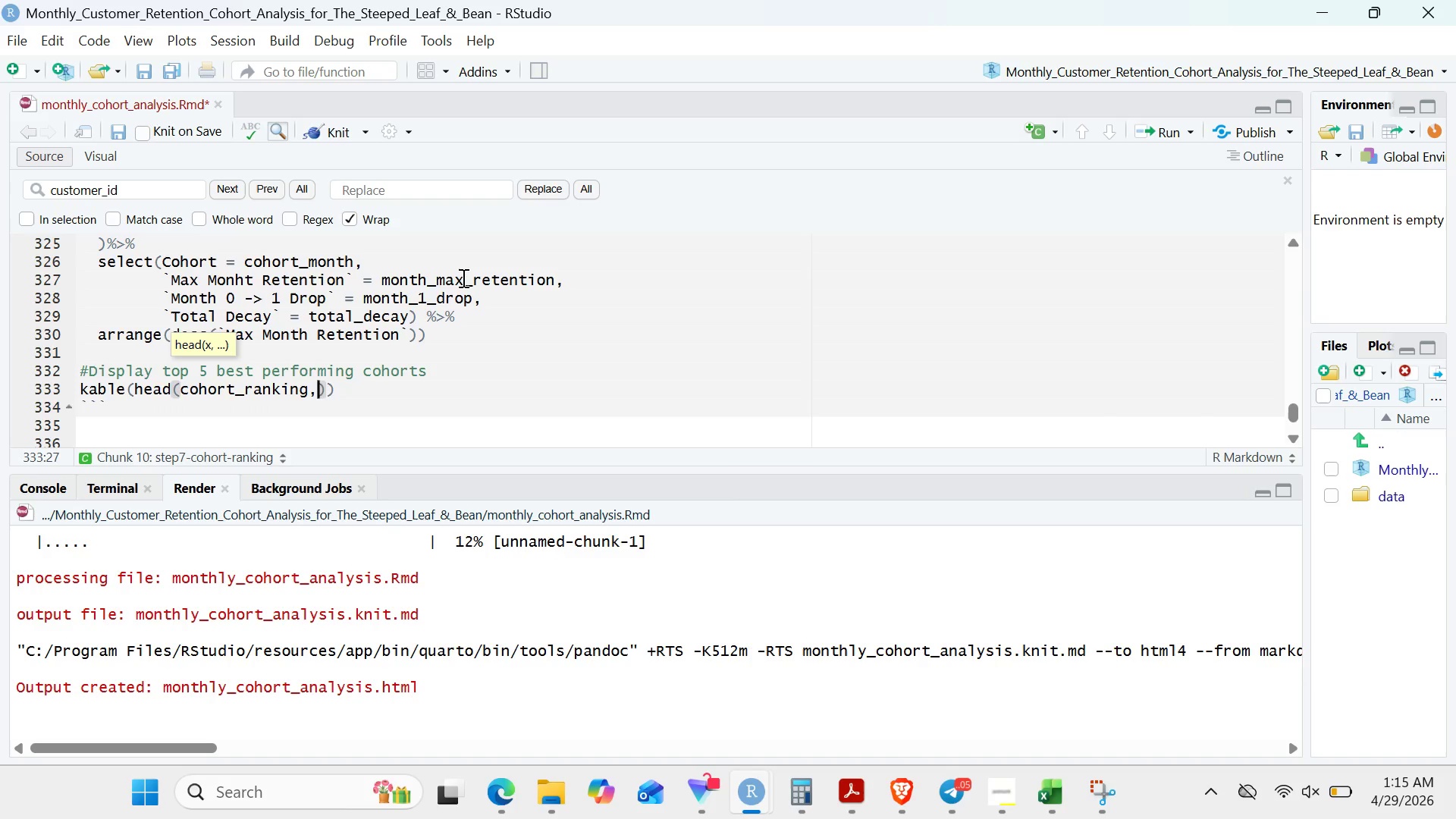 
key(Space)
 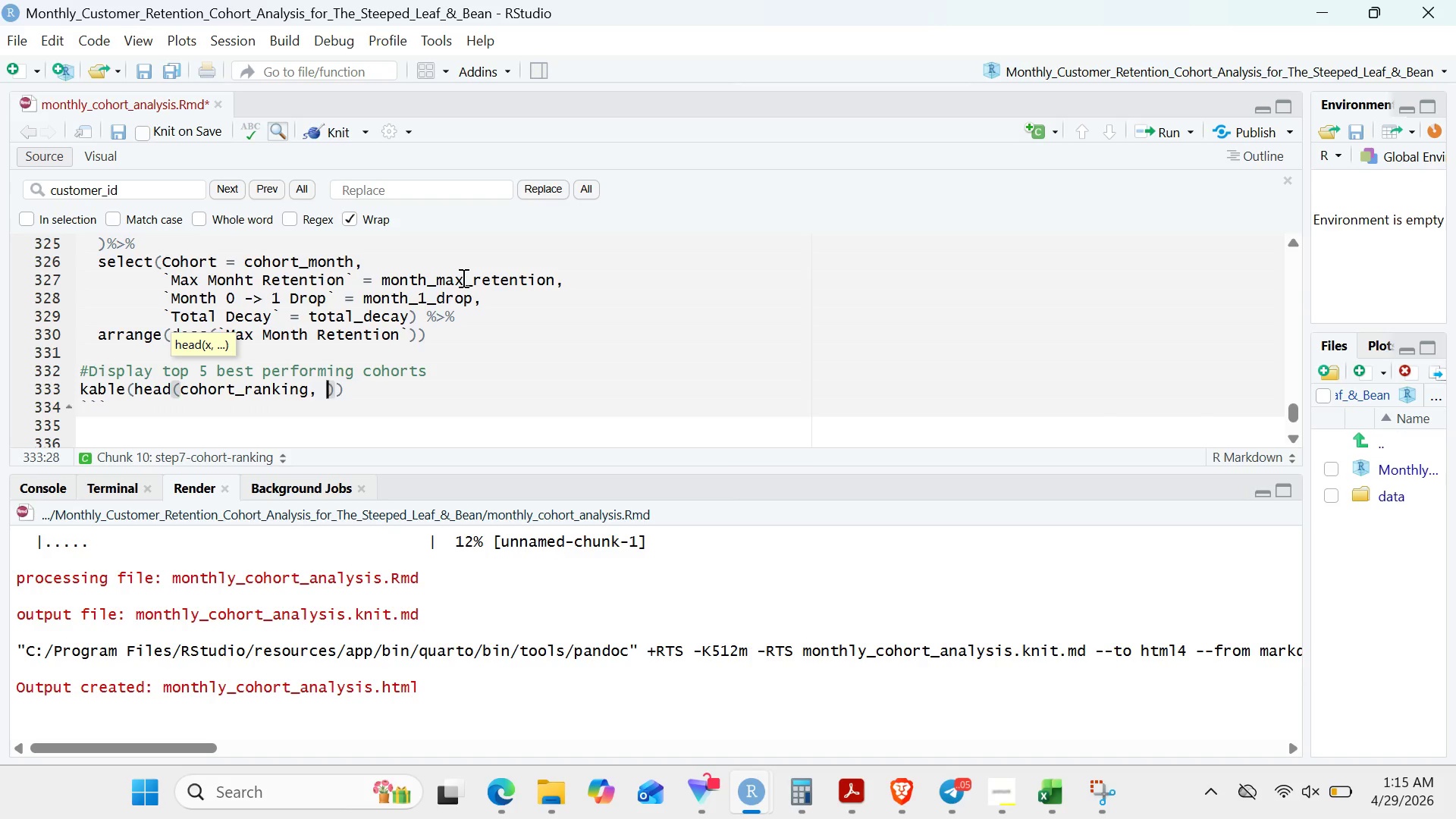 
key(5)
 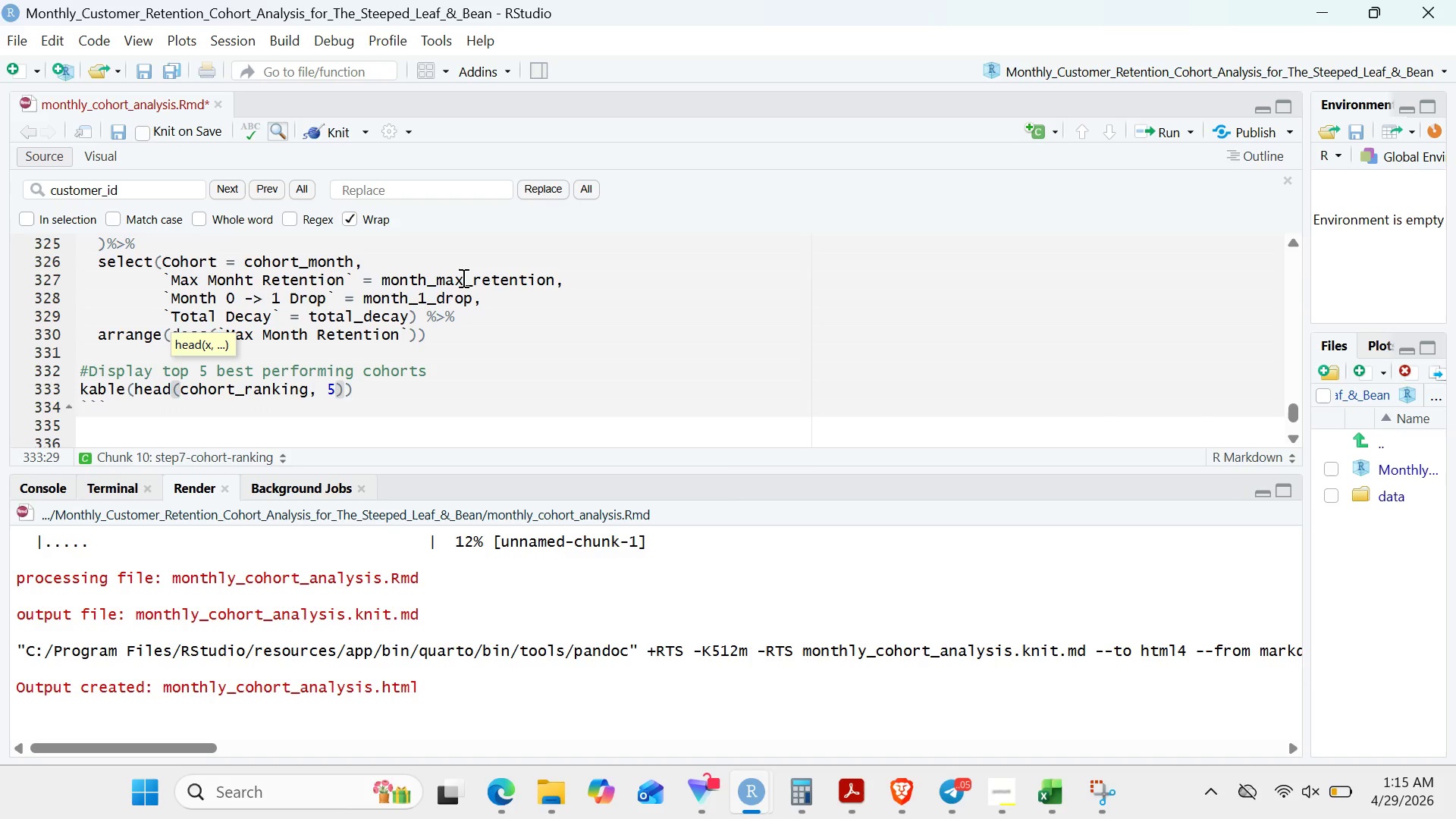 
key(ArrowRight)
 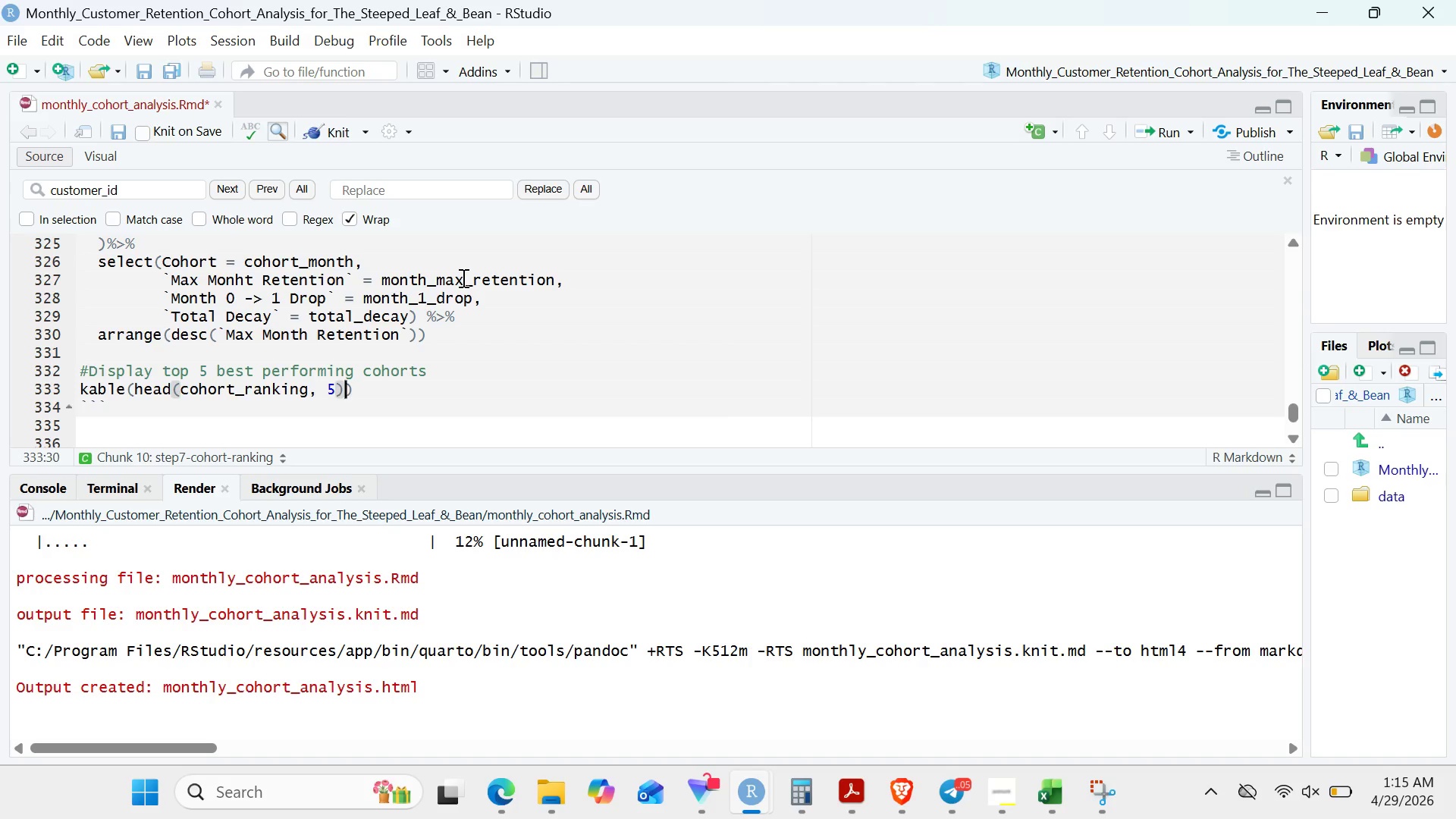 
type(, caption)
 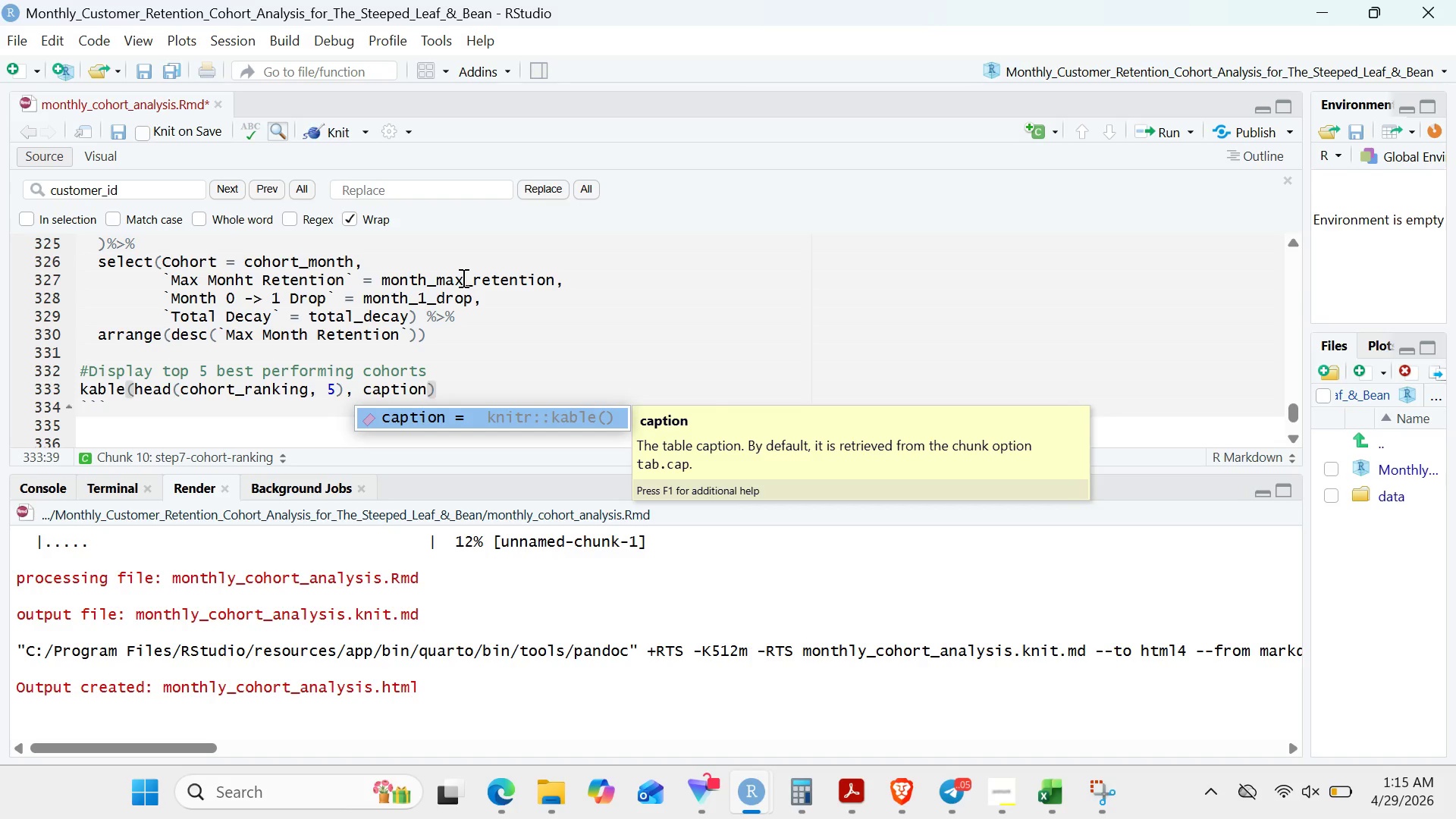 
key(Enter)
 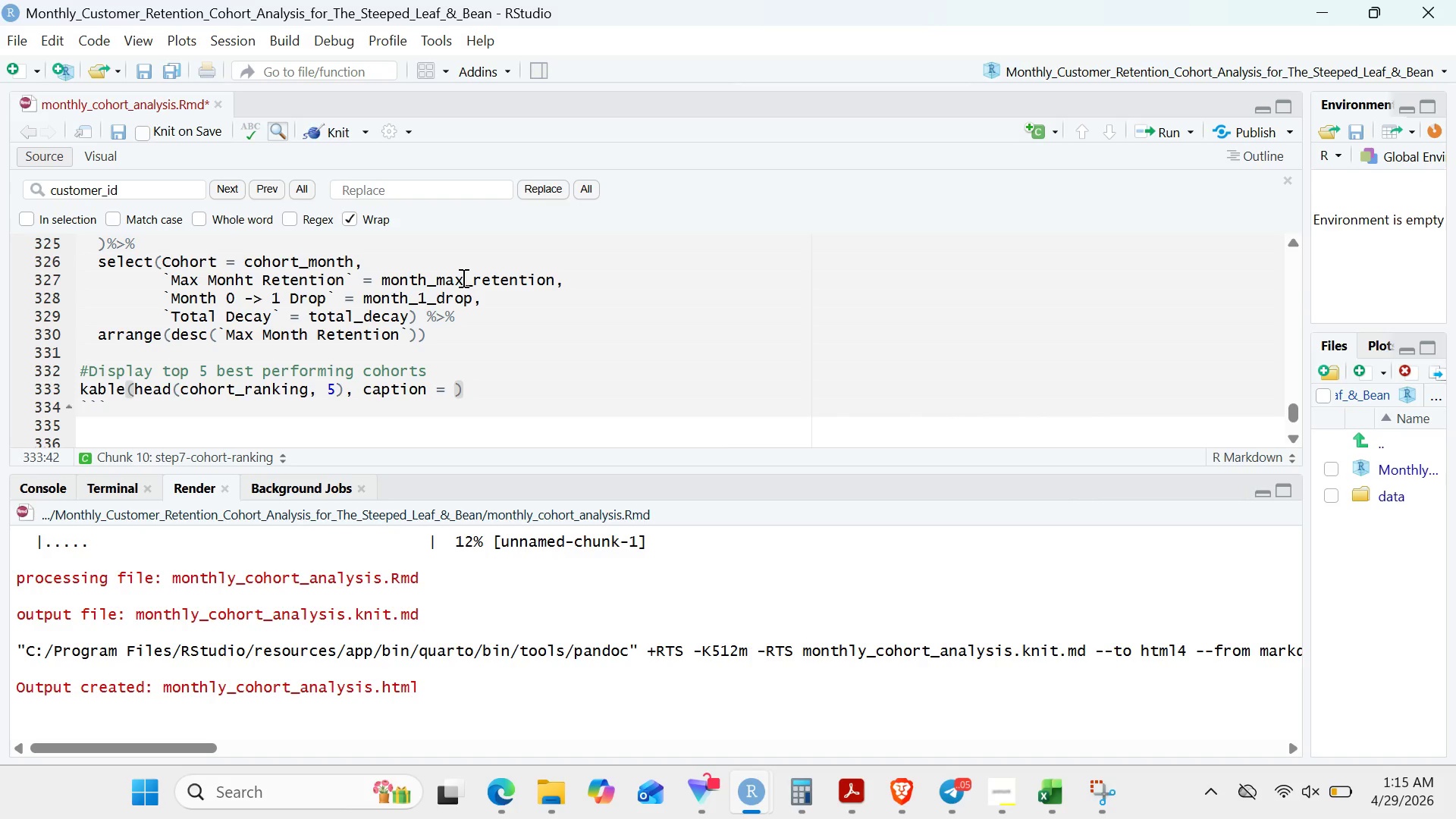 
type(paste)
 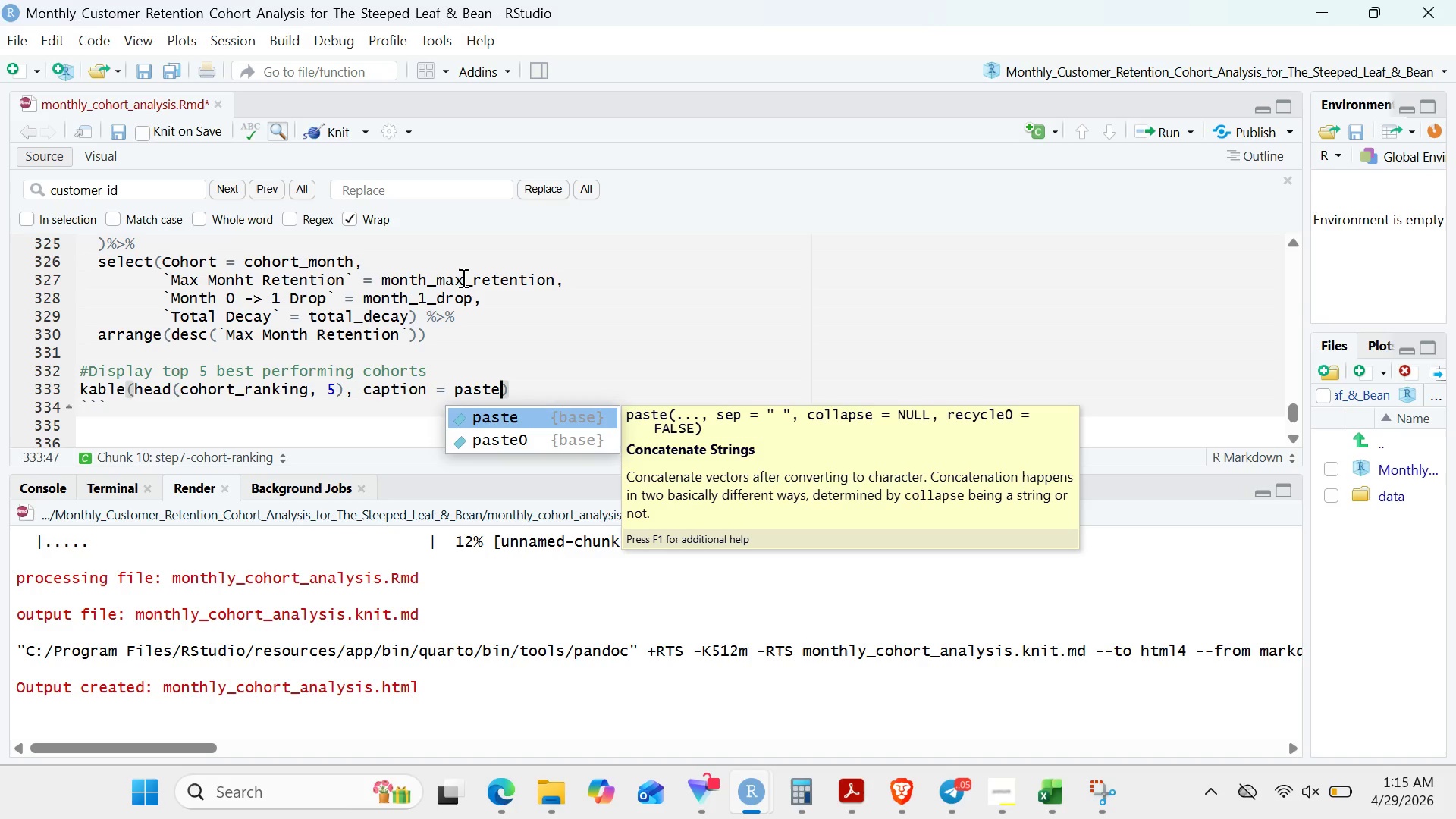 
key(Enter)
 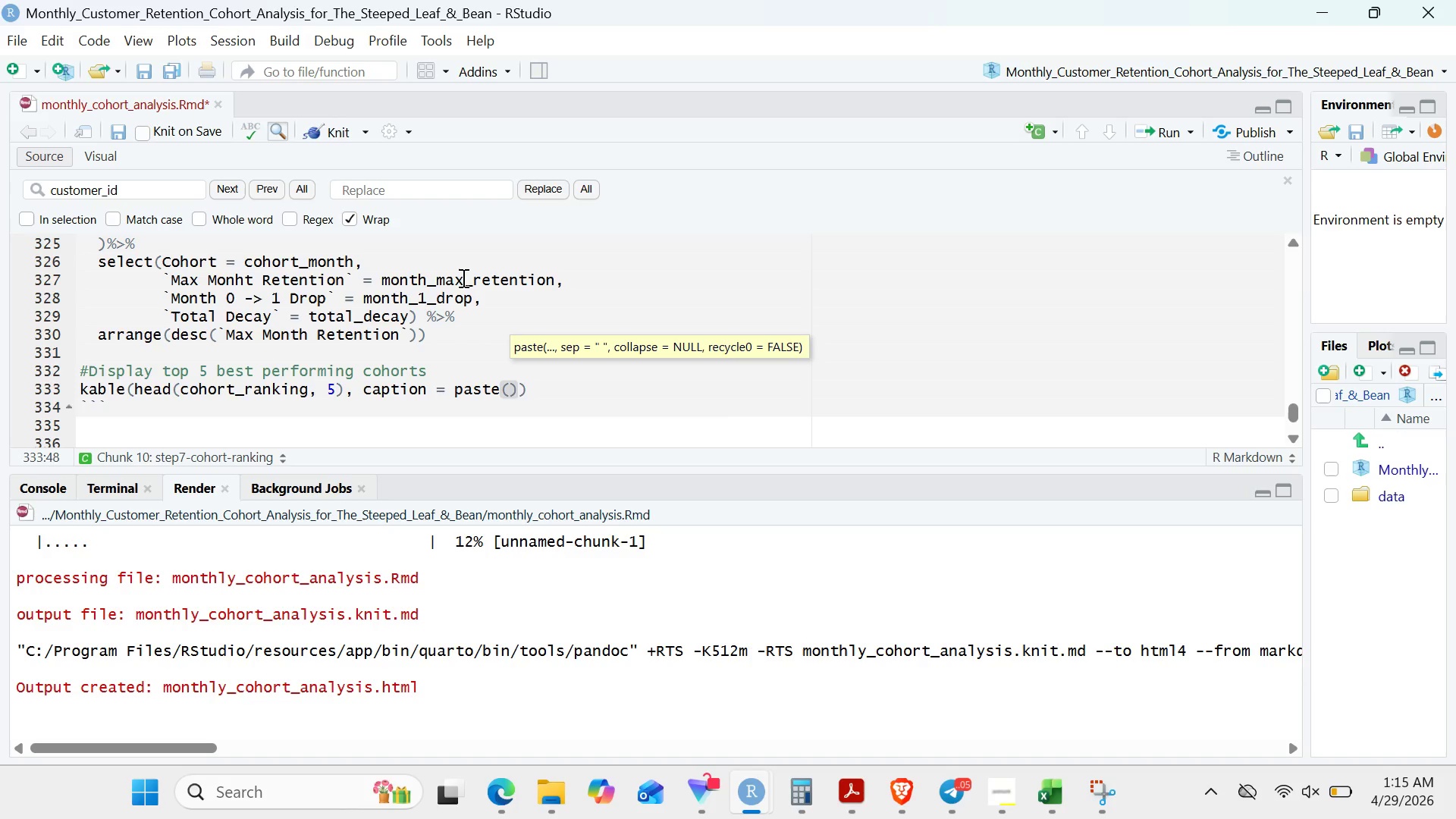 
key(Shift+Quote)
 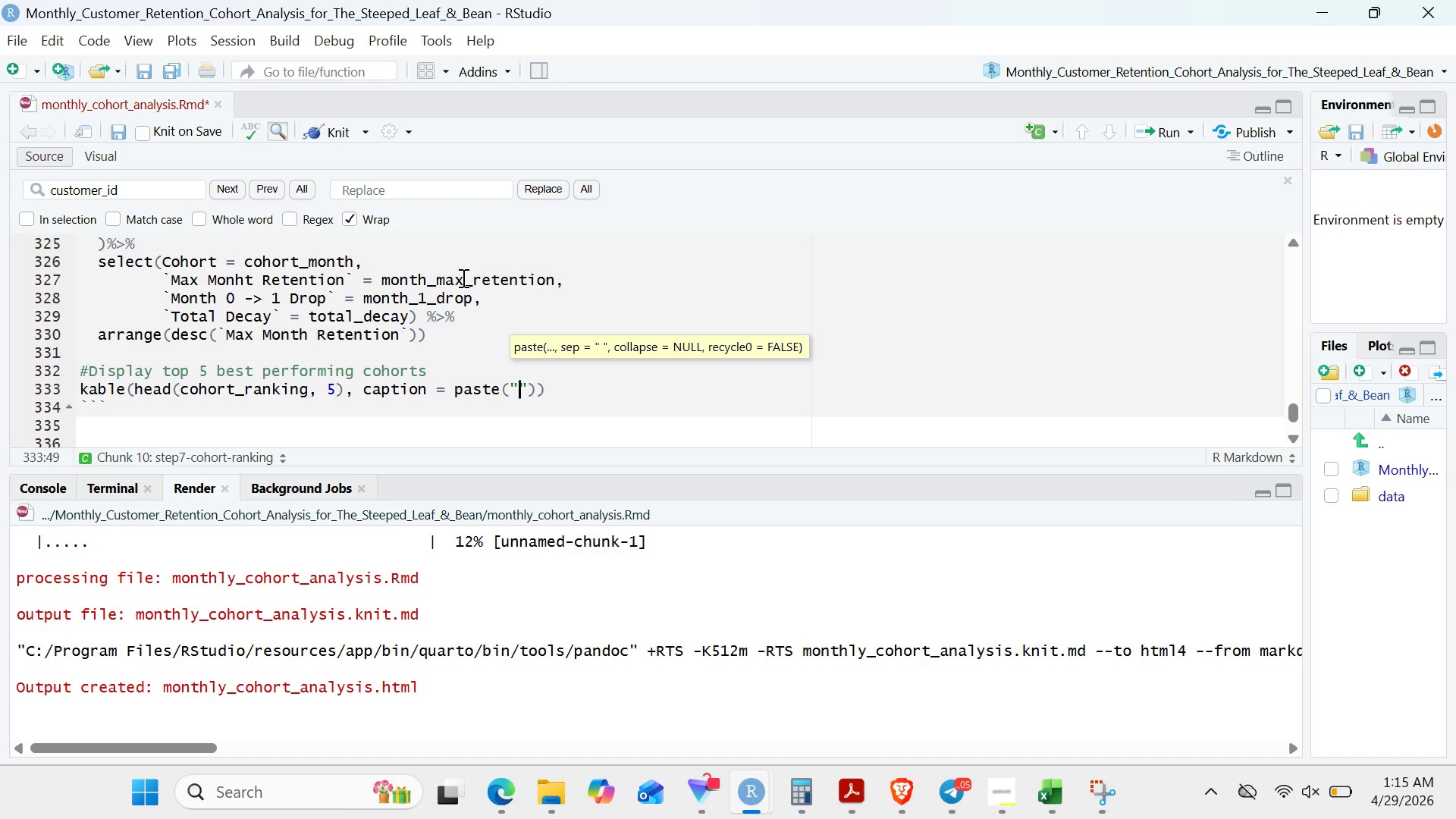 
wait(18.23)
 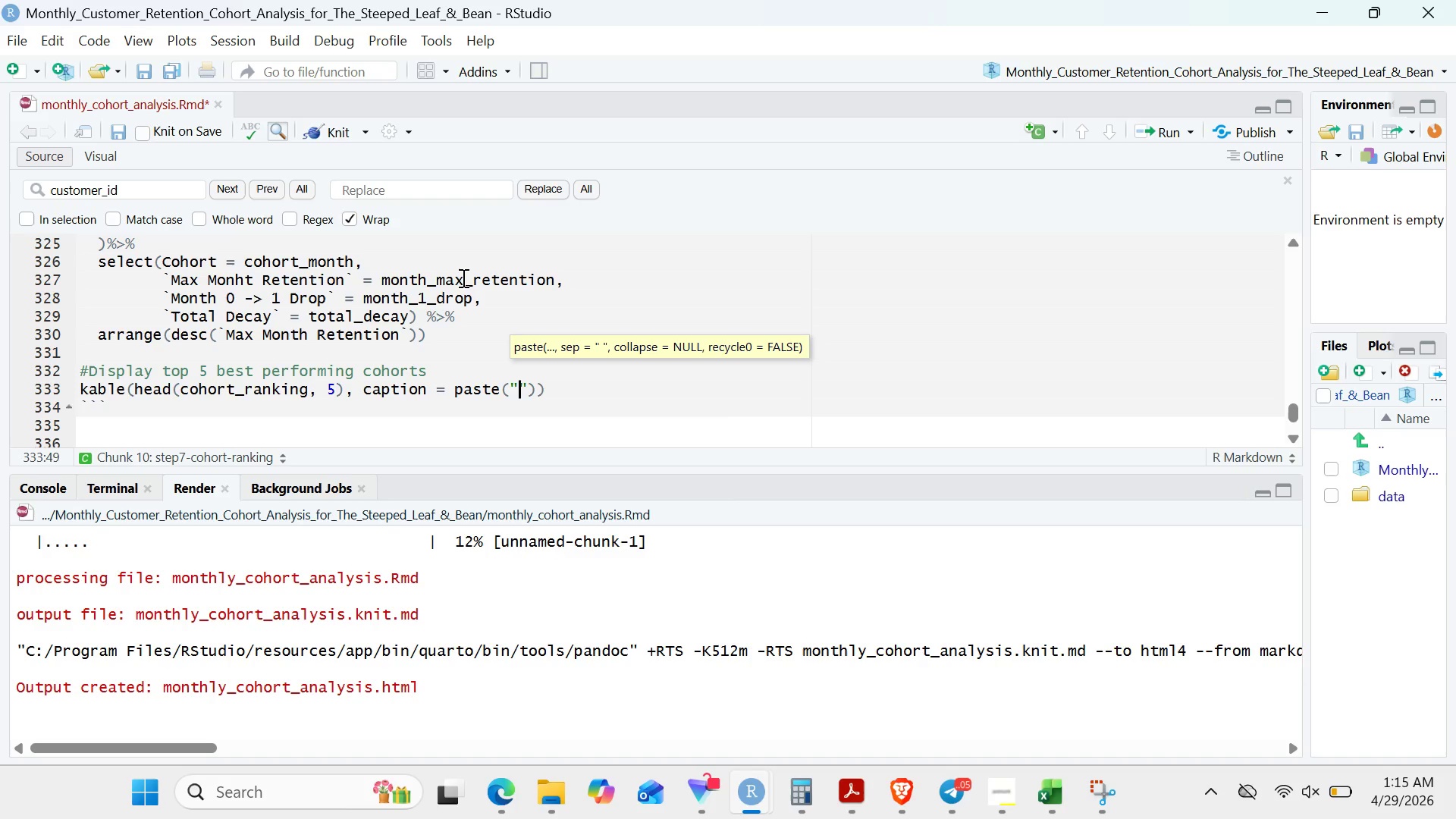 
type(Top 5 Best Performing Cohorts ())
 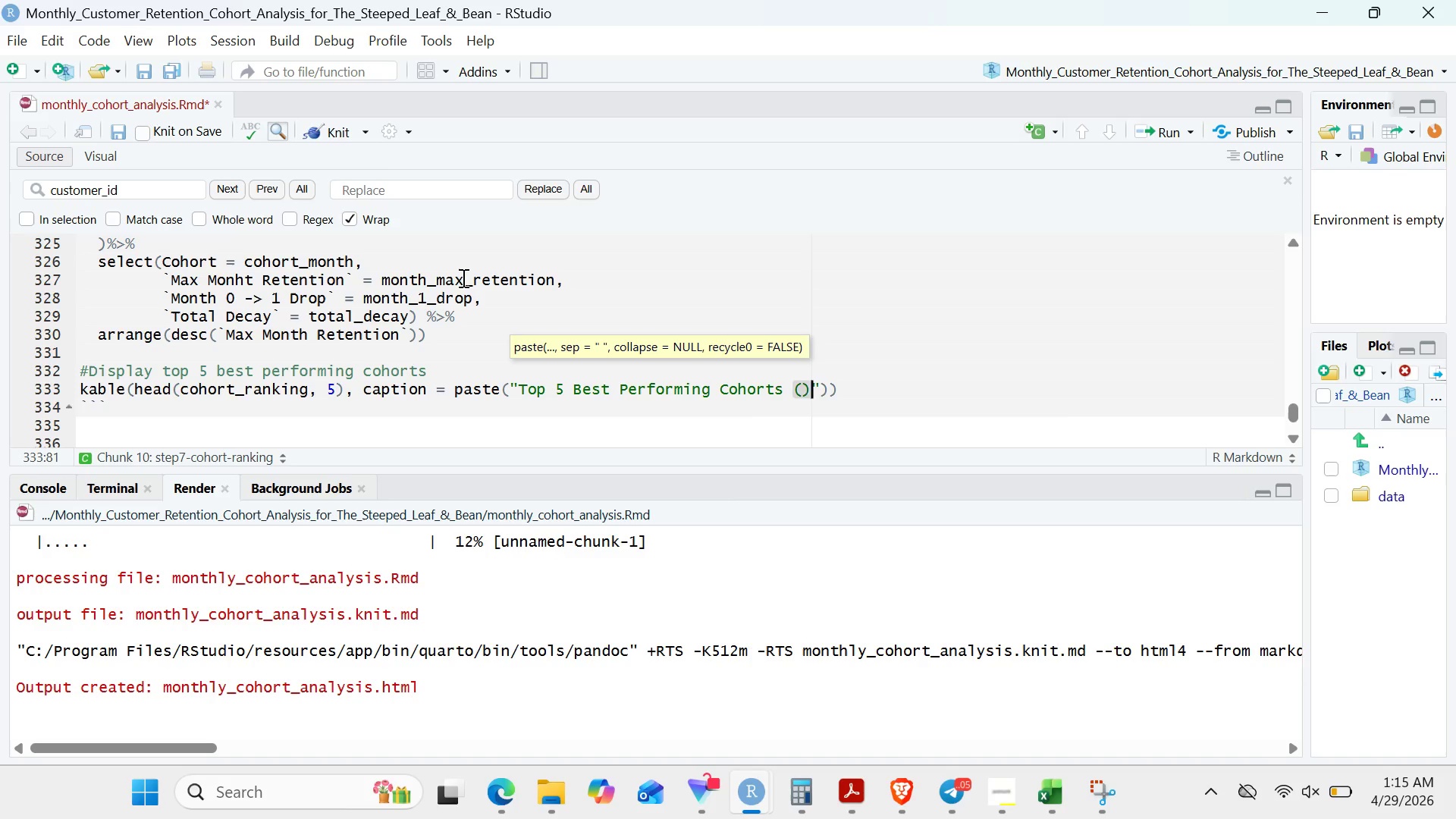 
 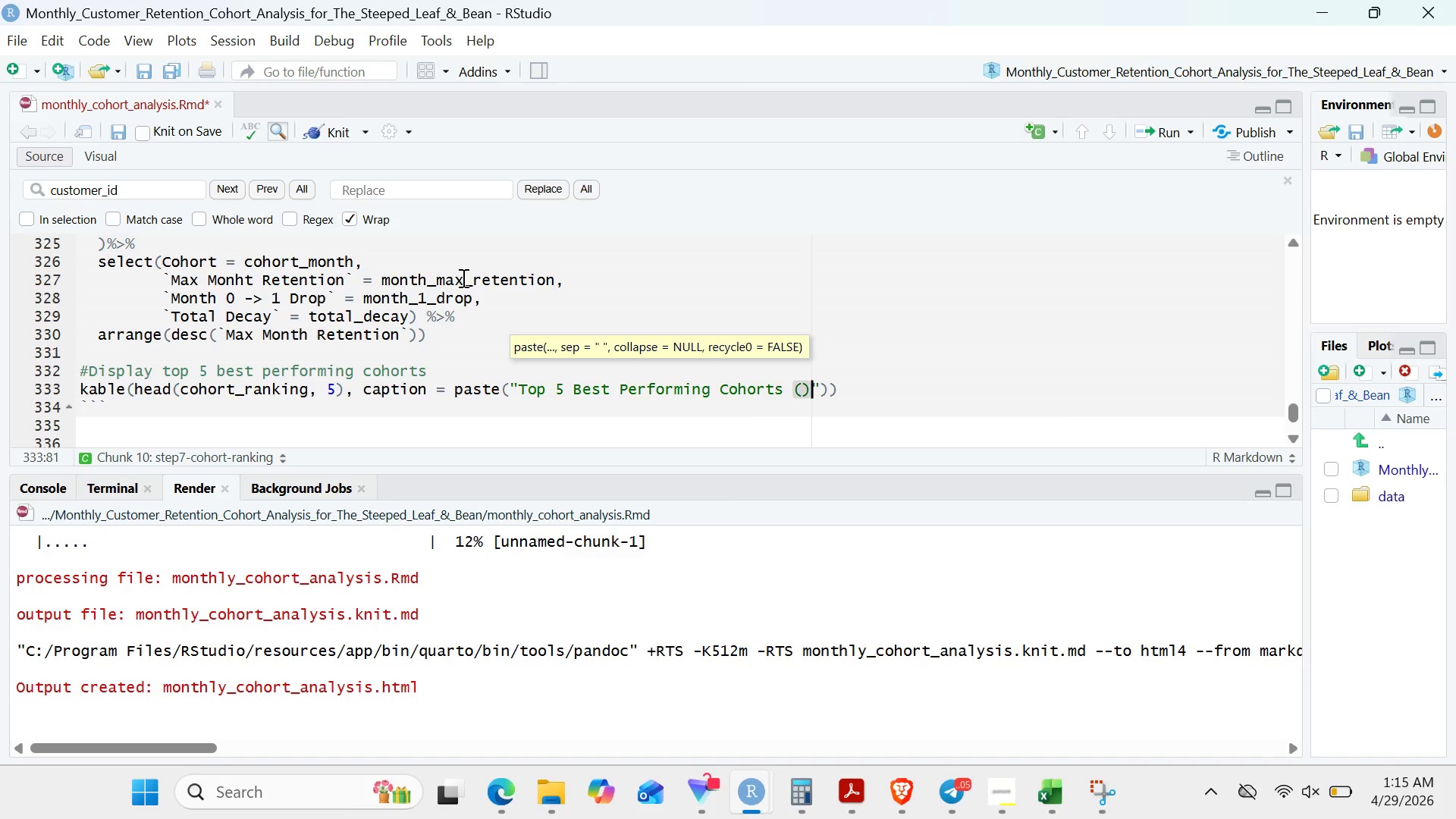 
key(Control+ControlRight)
 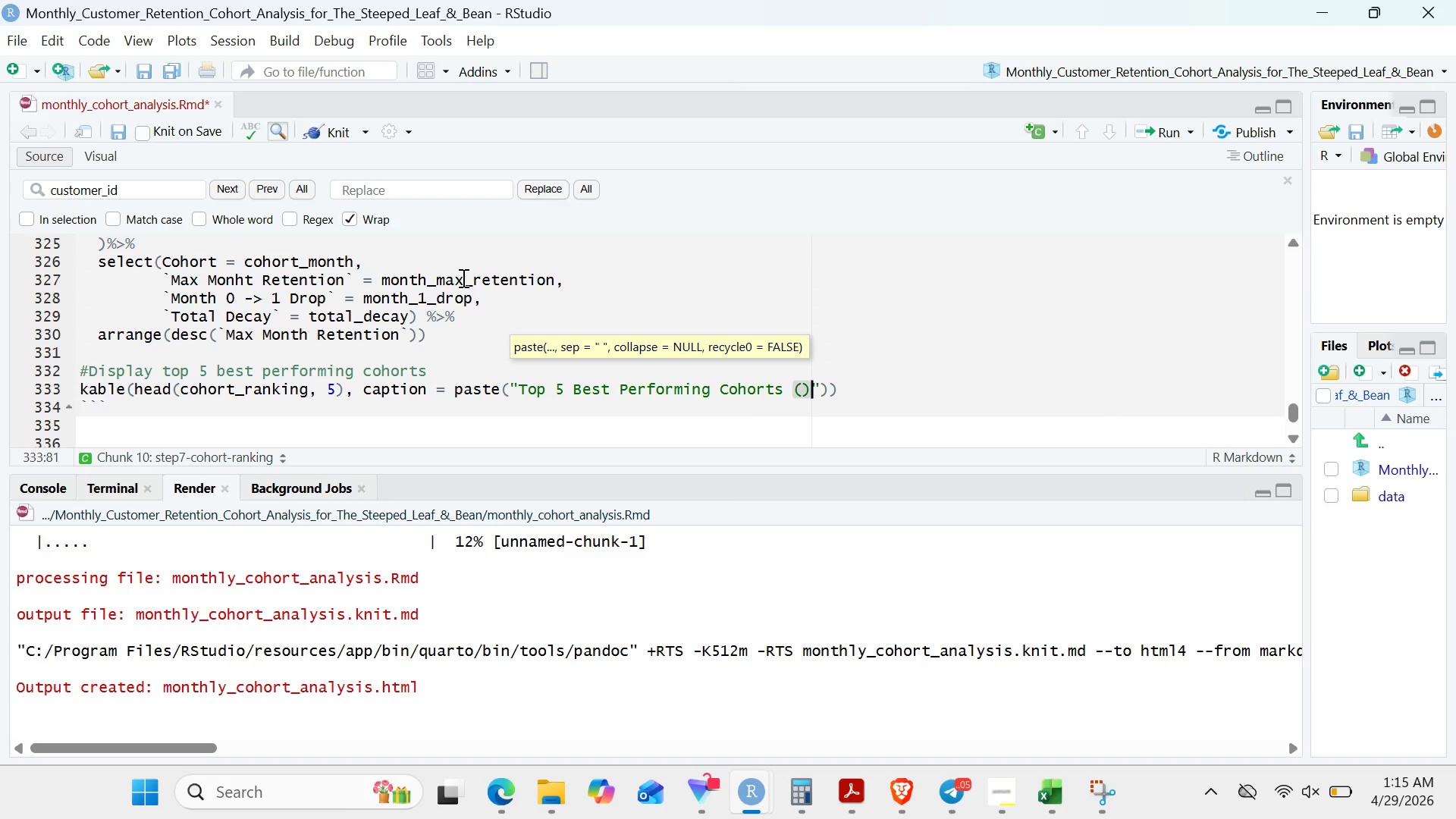 
type(Month",)
 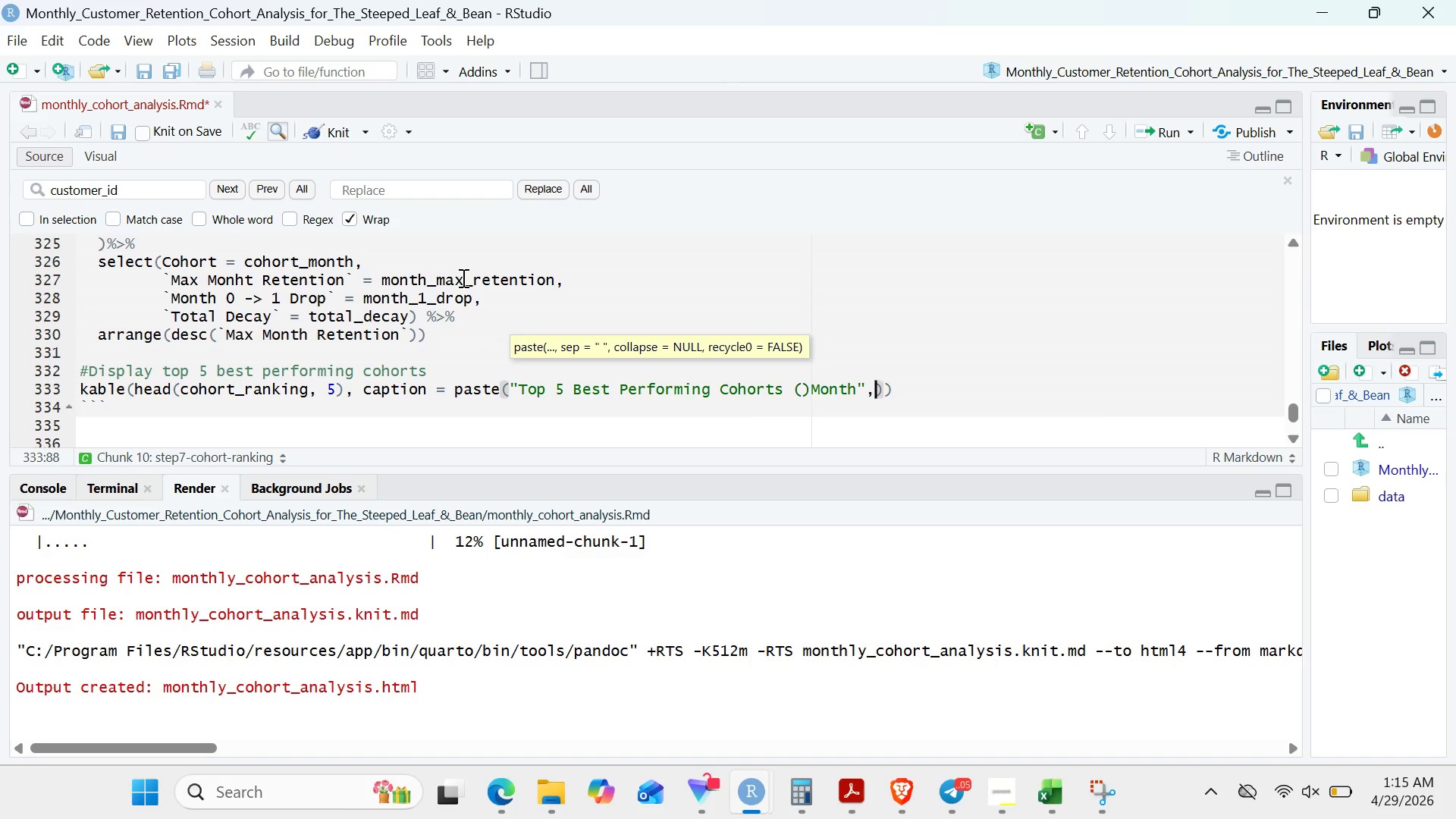 
left_click([813, 391])
 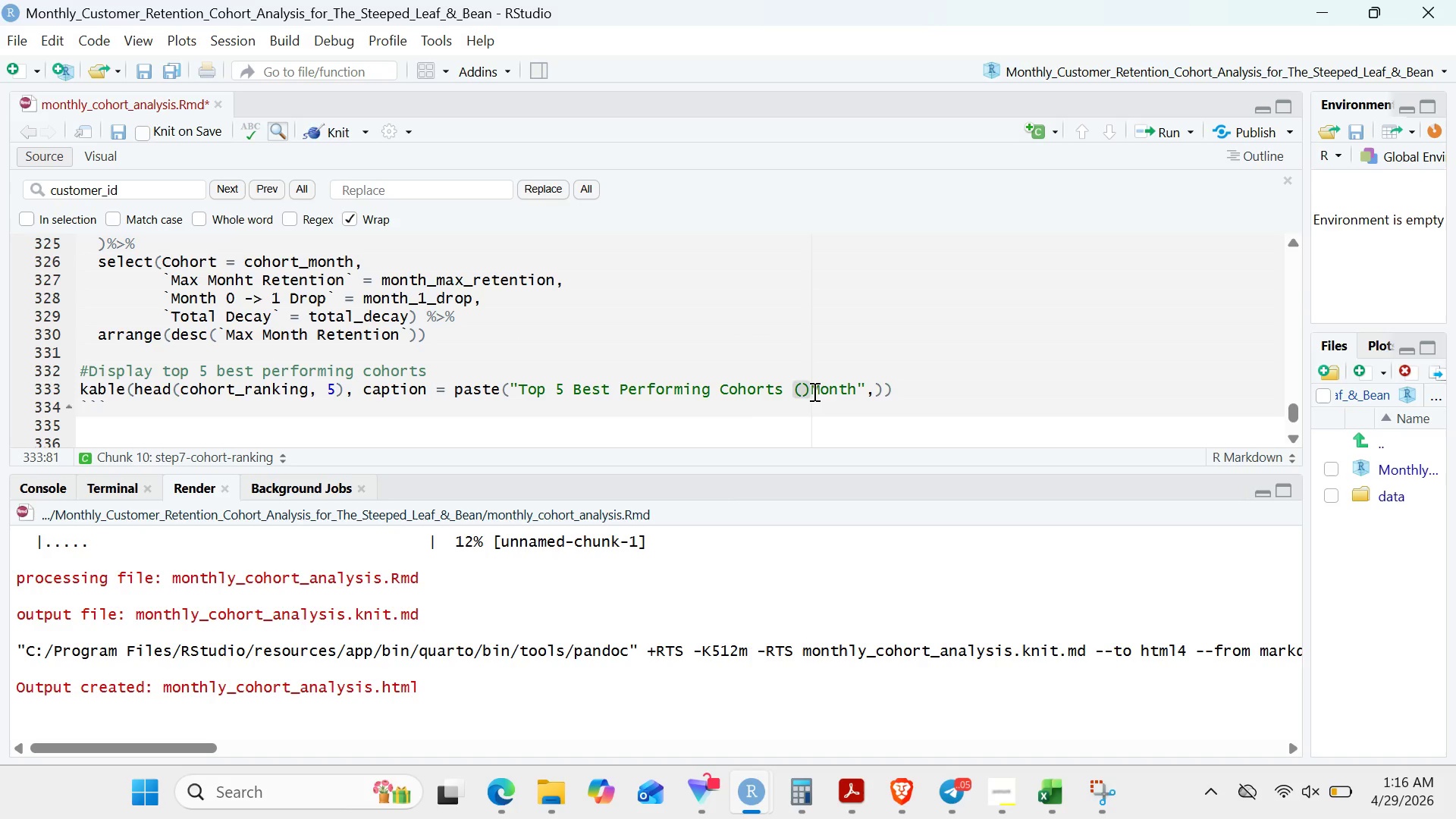 
key(Backspace)
 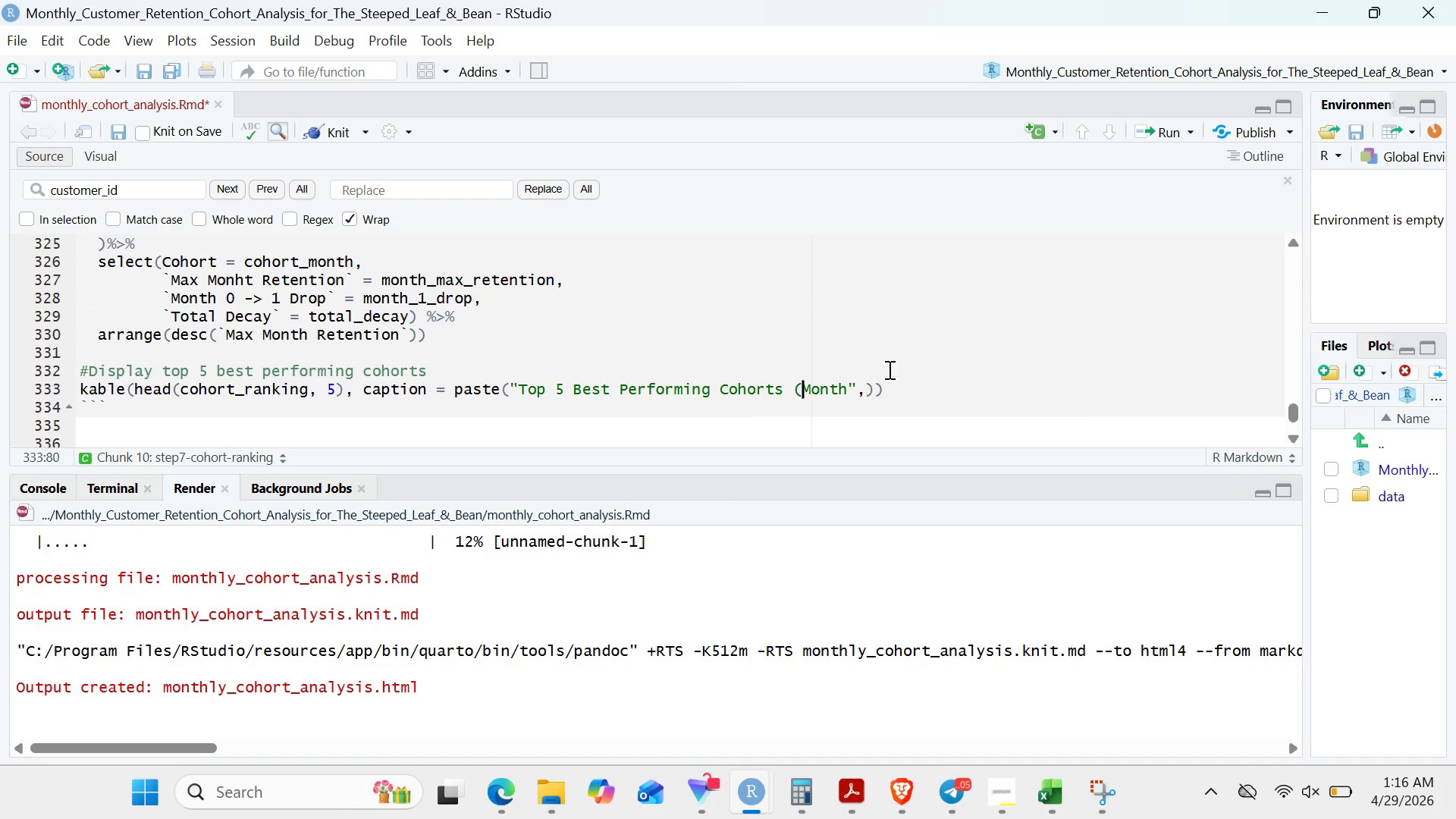 
left_click([866, 385])
 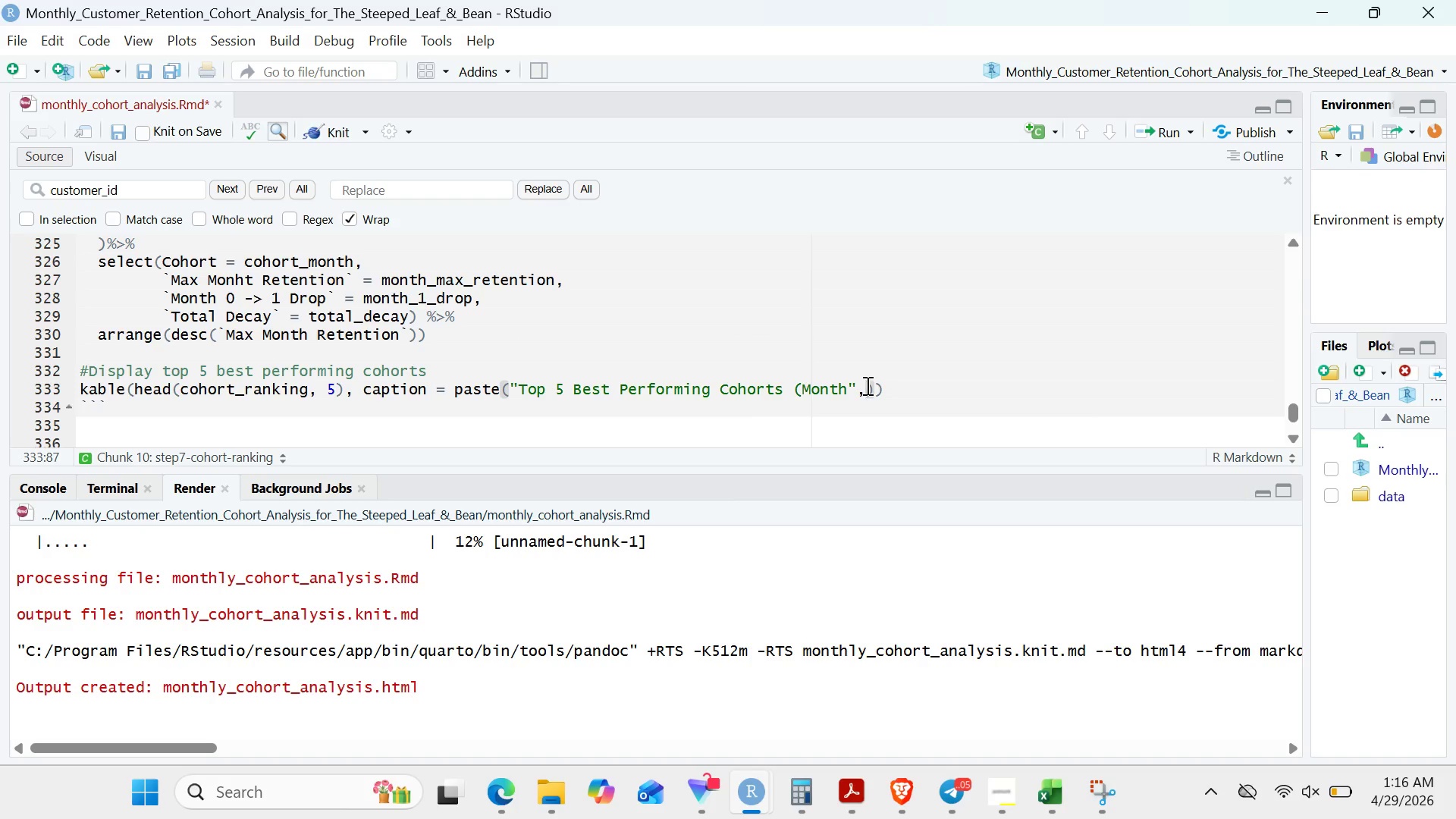 
key(Shift+0)
 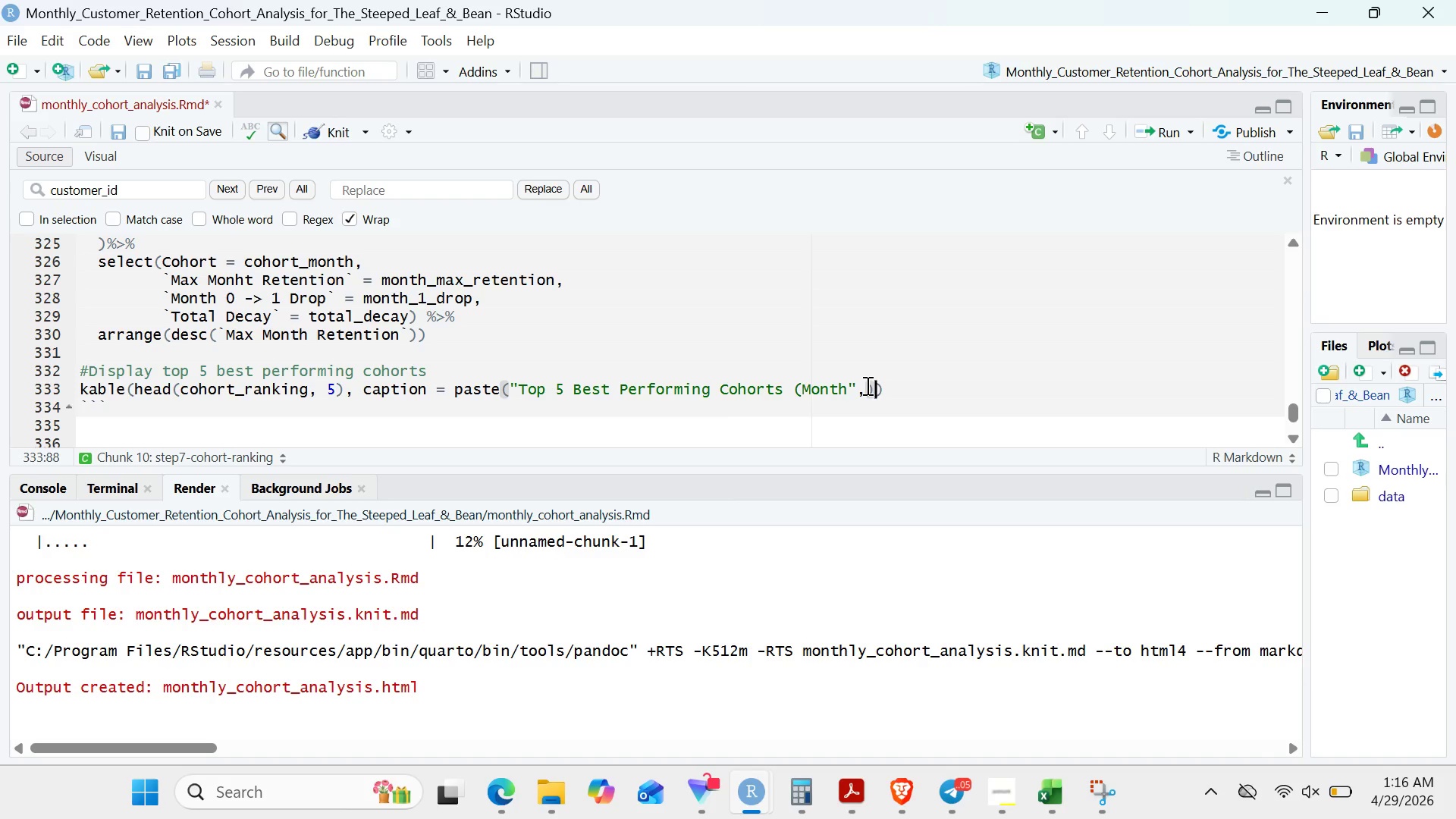 
key(Shift+ShiftRight)
 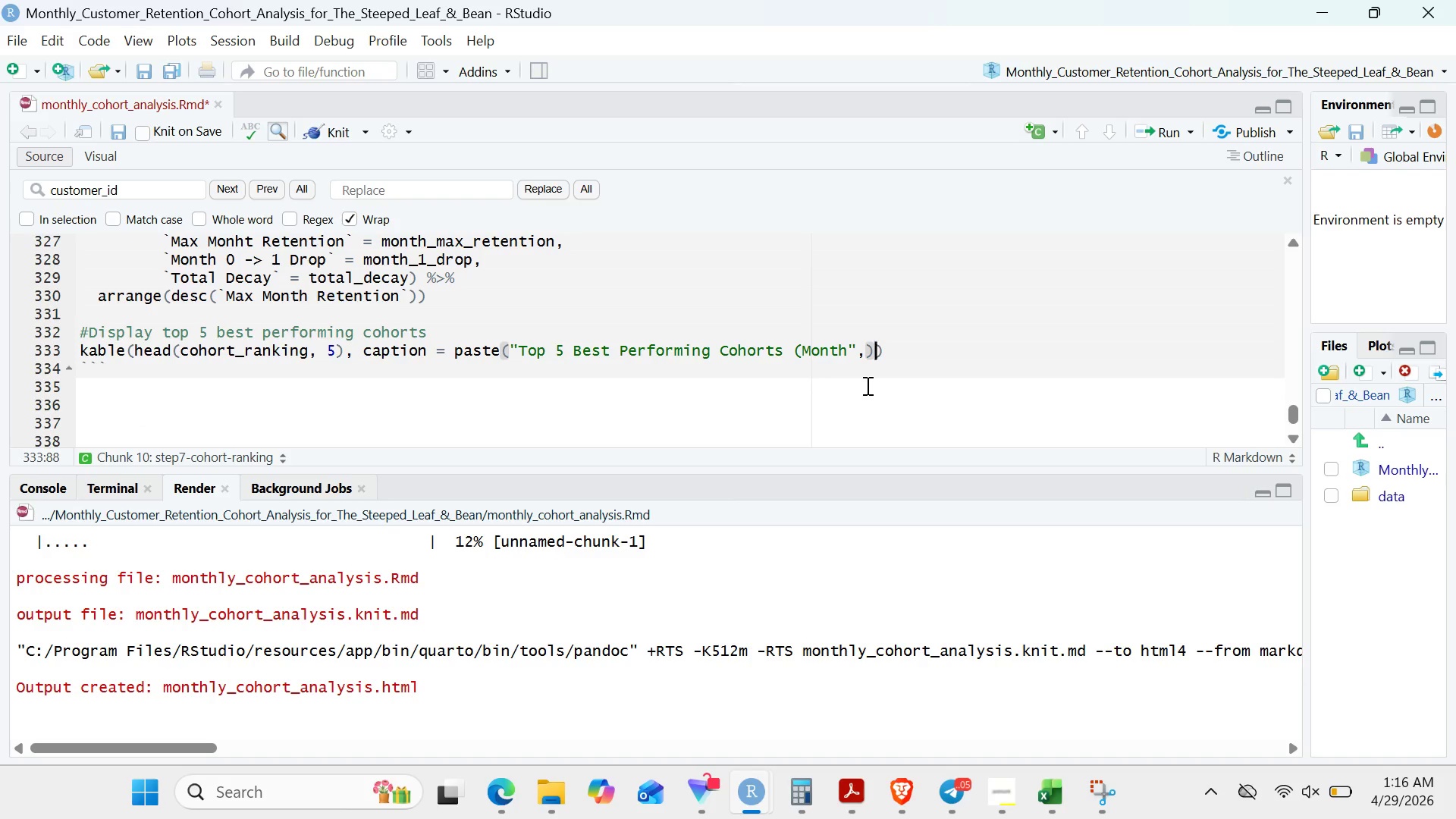 
key(Control+Z)
 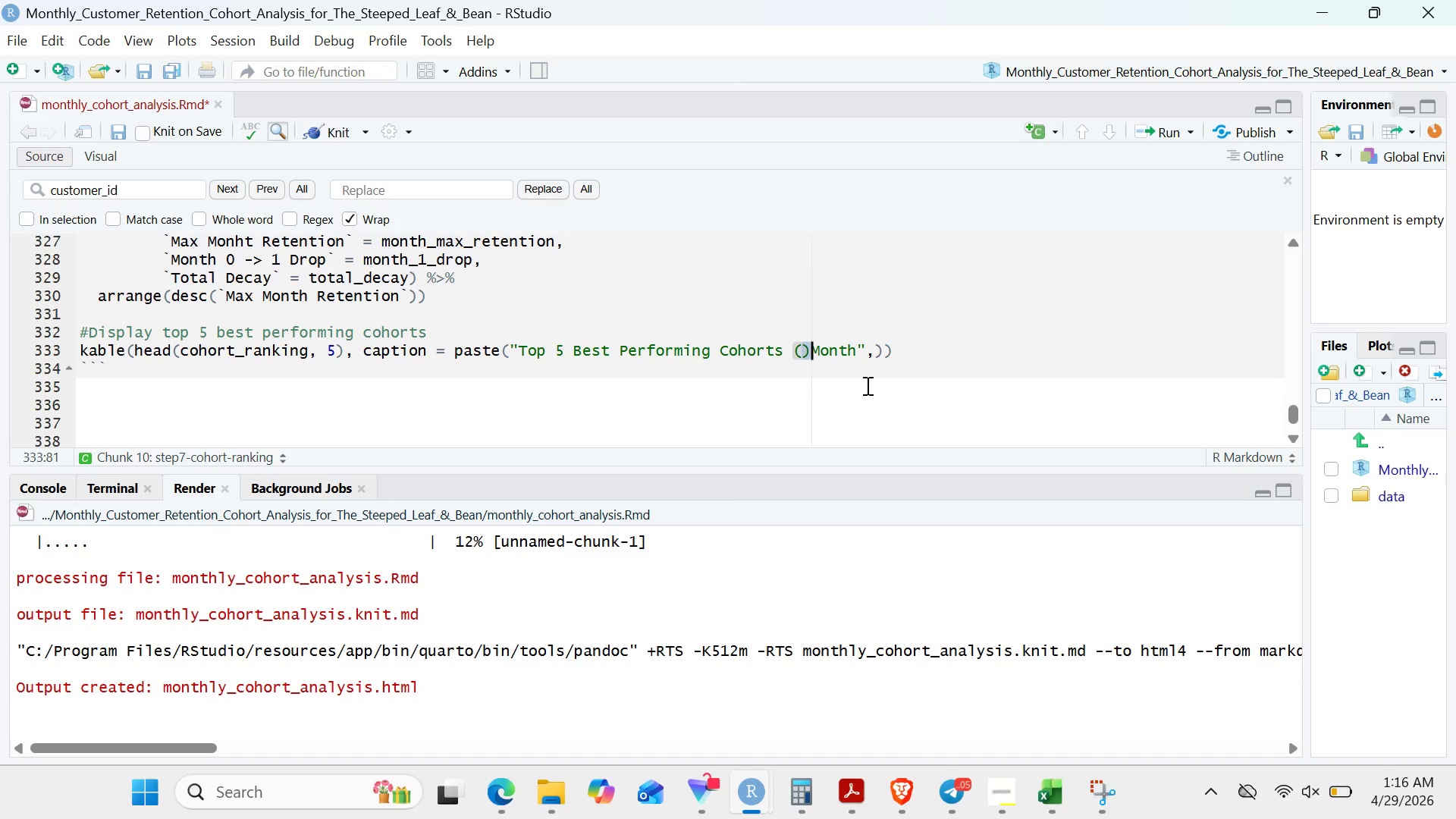 
key(Backspace)
 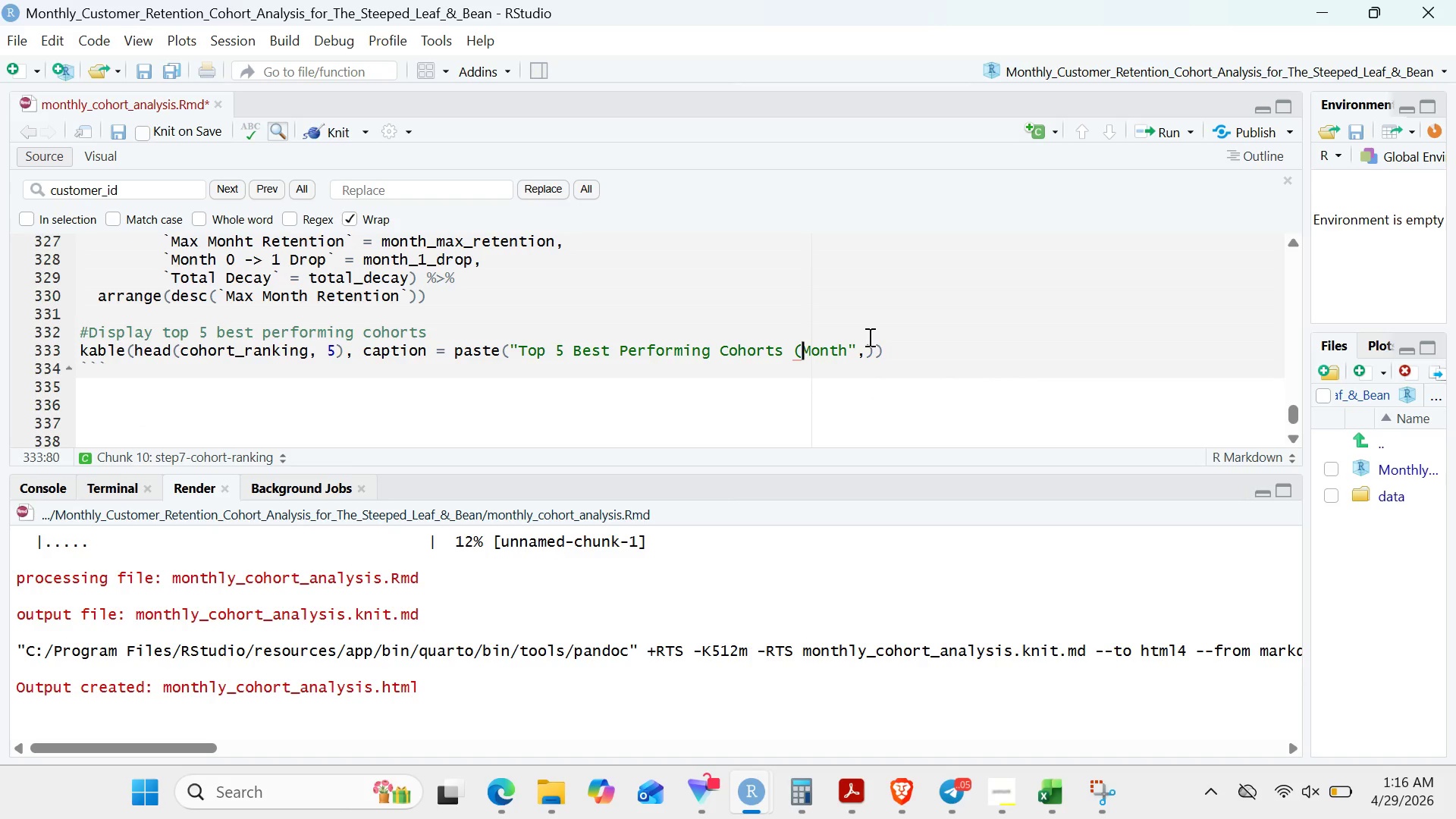 
left_click([868, 340])
 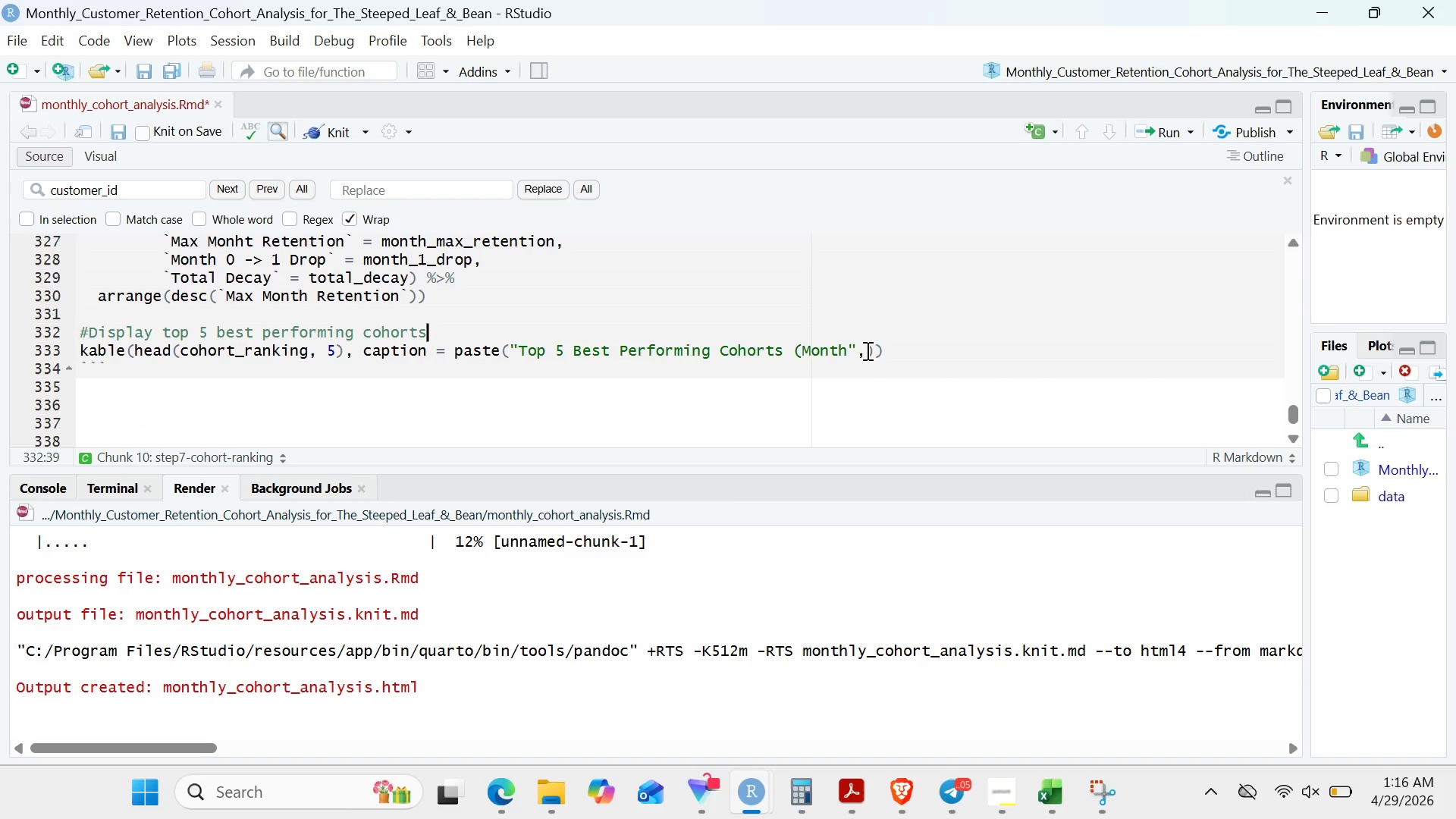 
left_click([866, 350])
 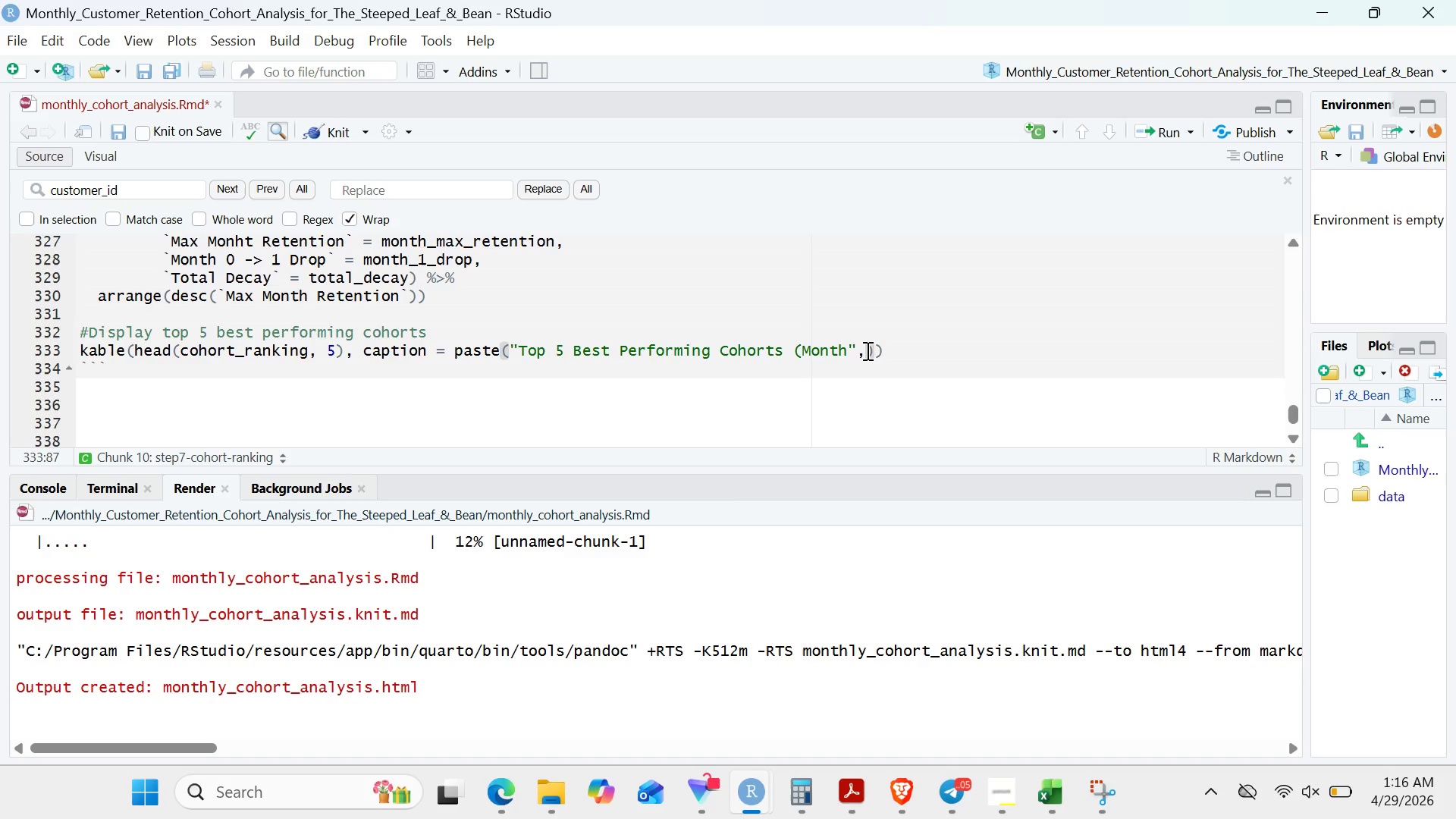 
key(Shift+0)
 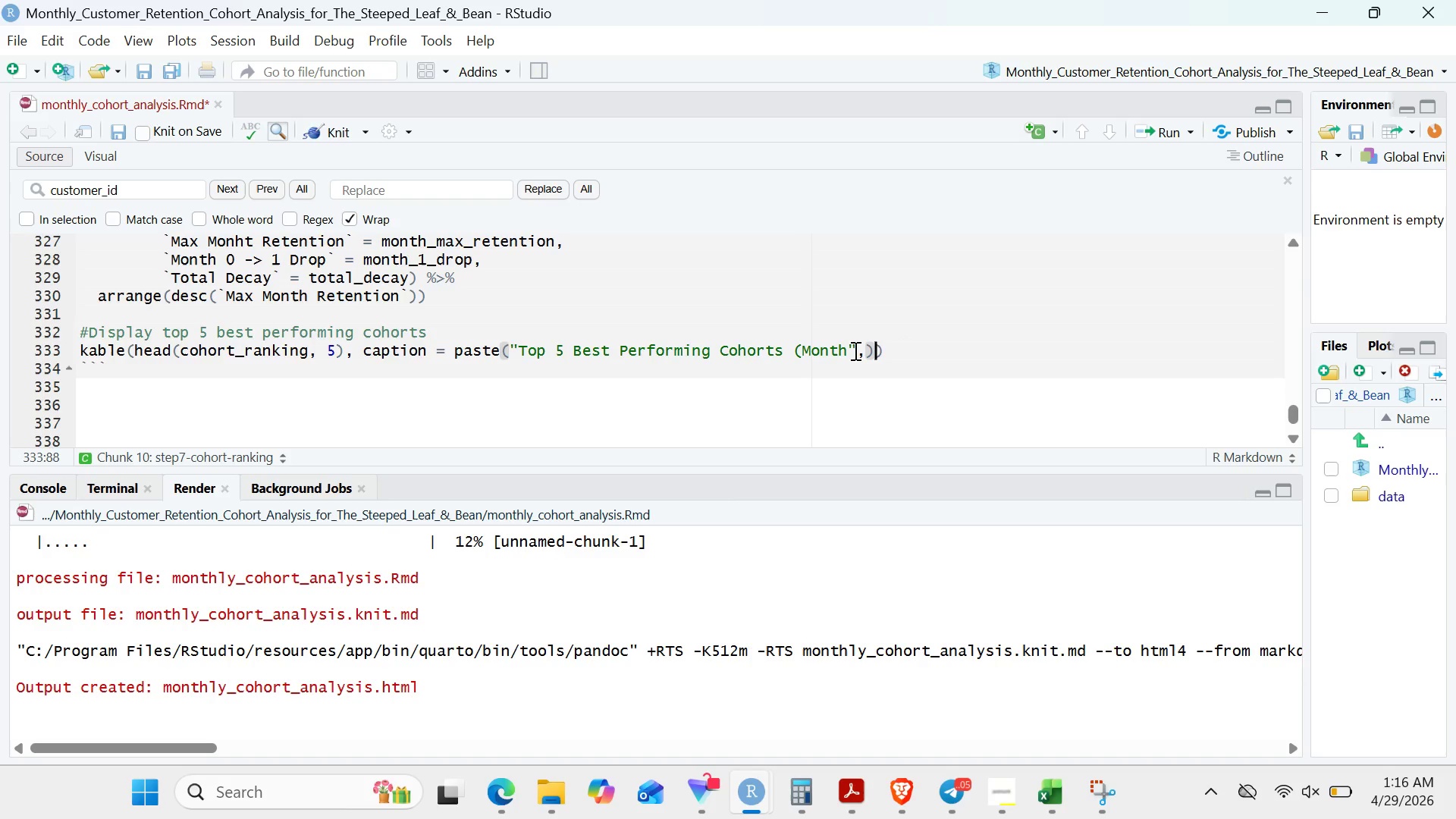 
wait(10.17)
 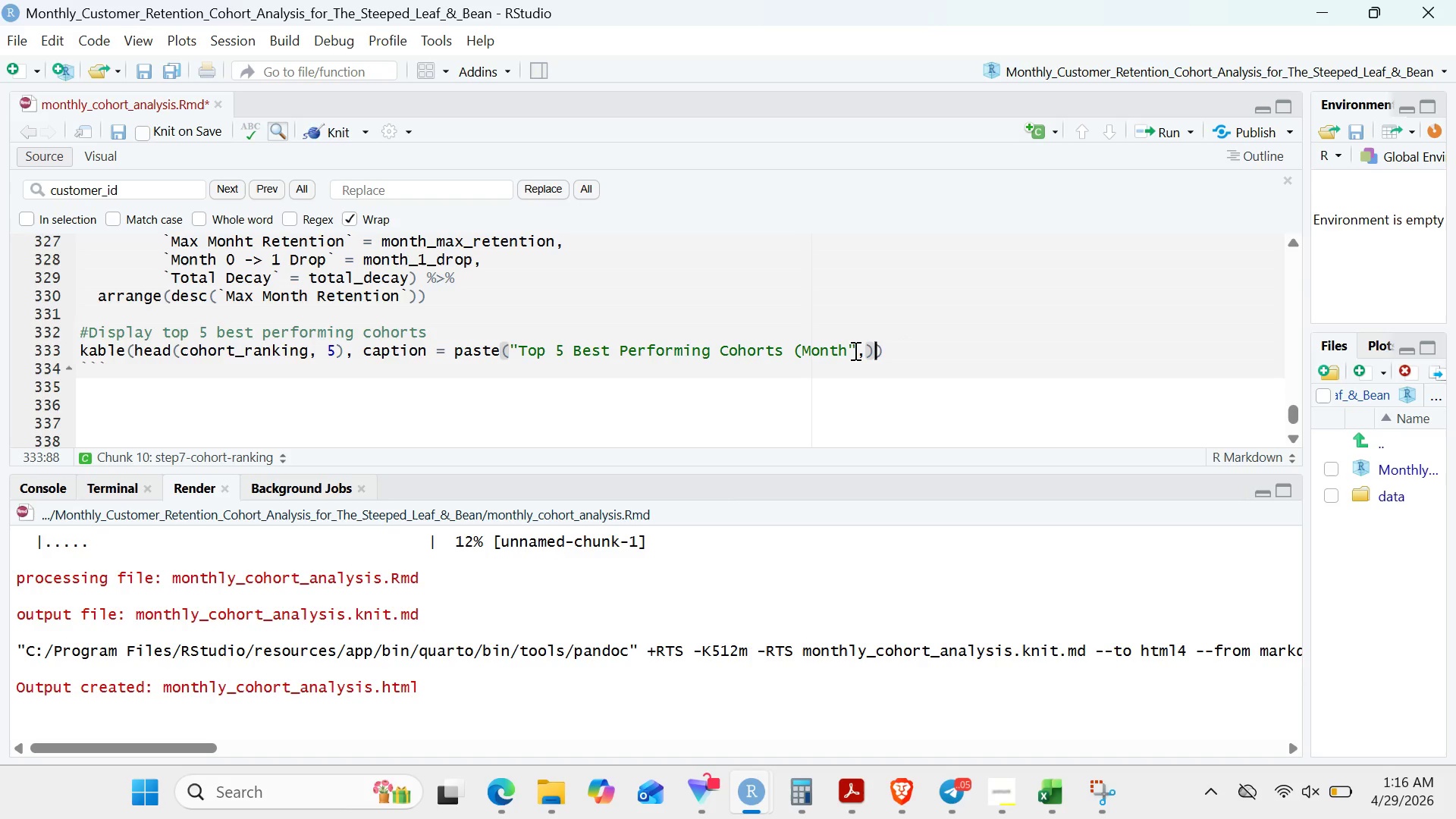 
left_click([869, 350])
 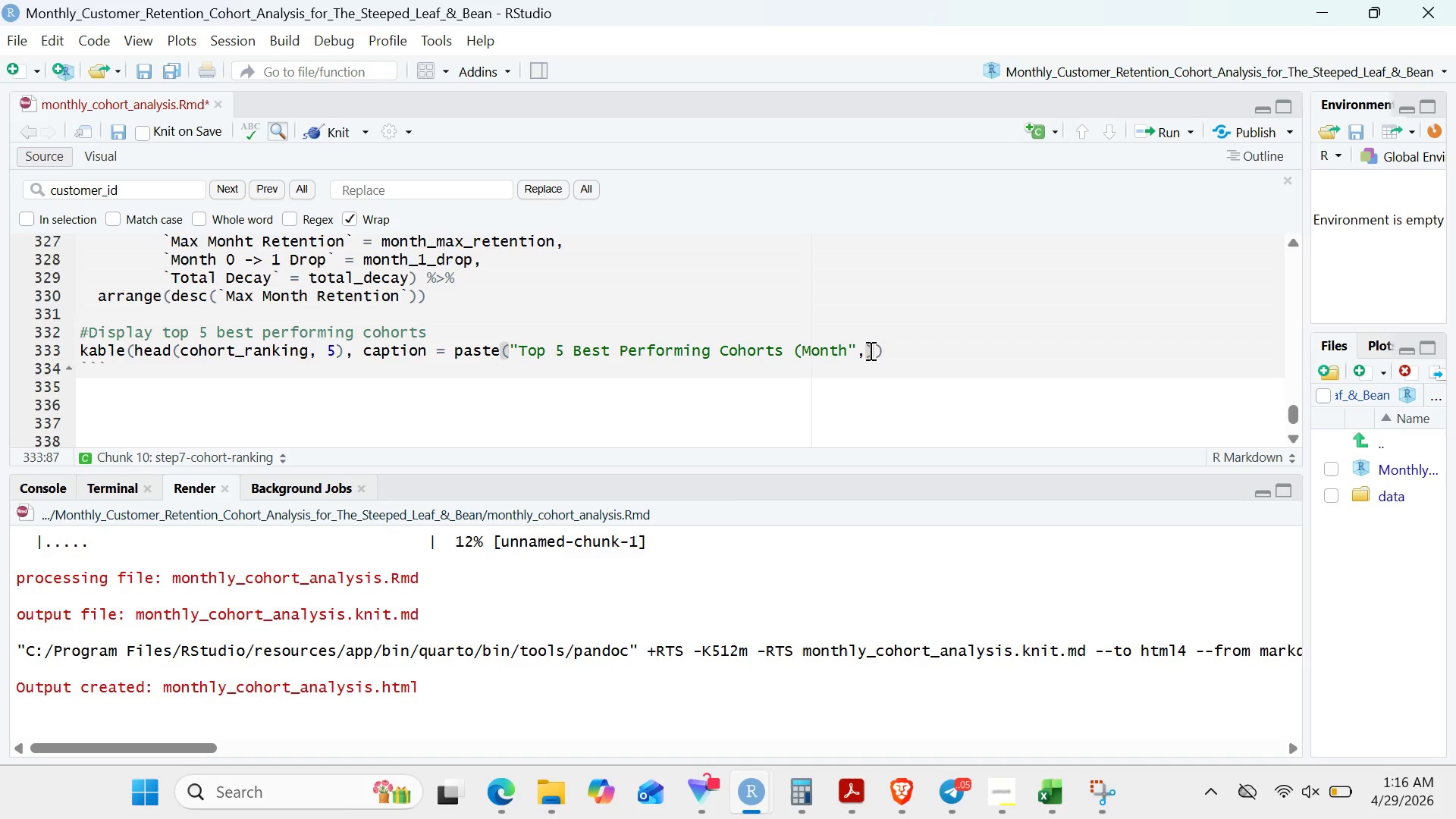 
type( mx_month, "Retention)
 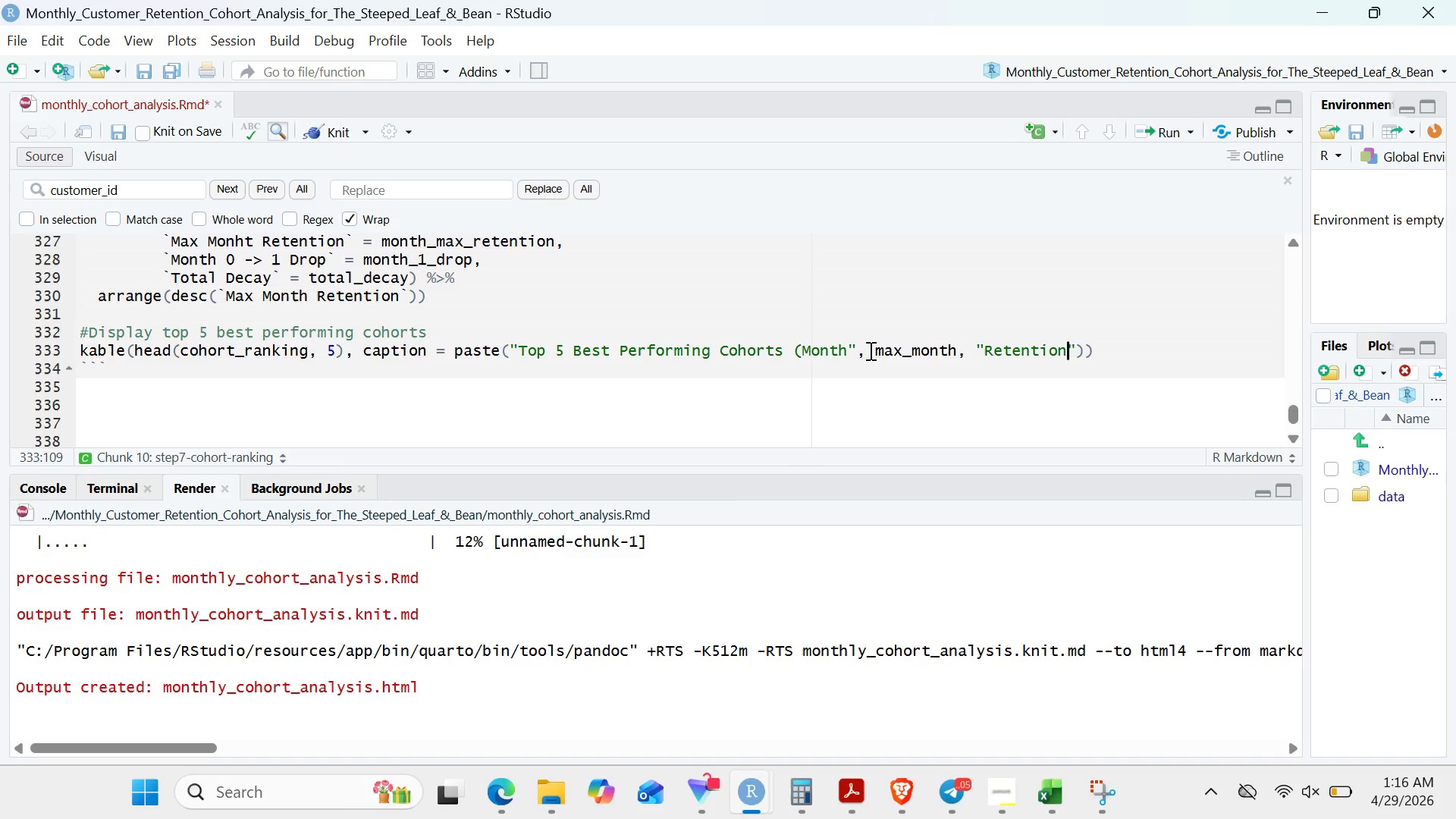 
hold_key(key=A, duration=0.33)
 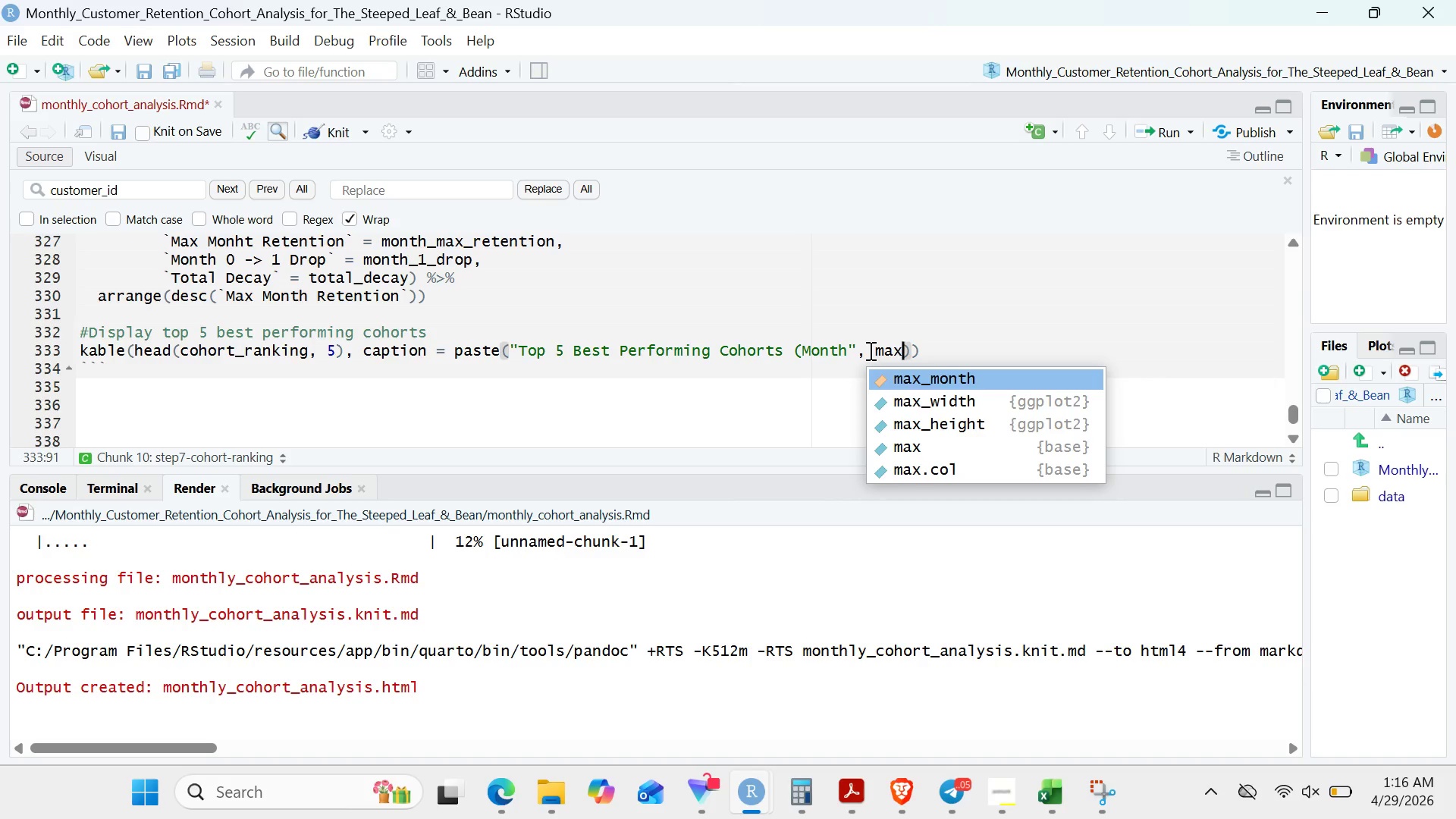 
hold_key(key=ArrowRight, duration=0.31)
 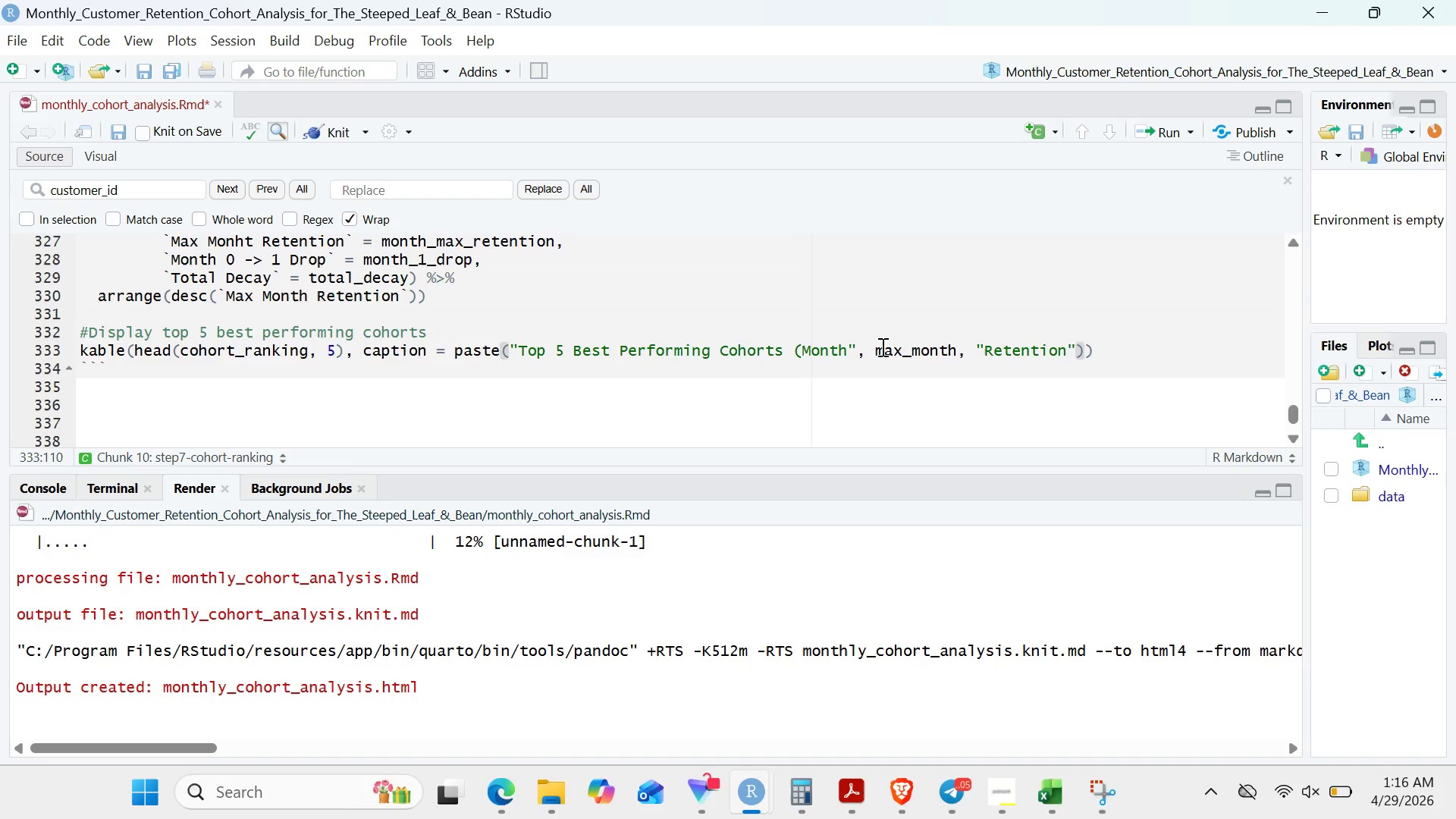 
key(Backspace)
 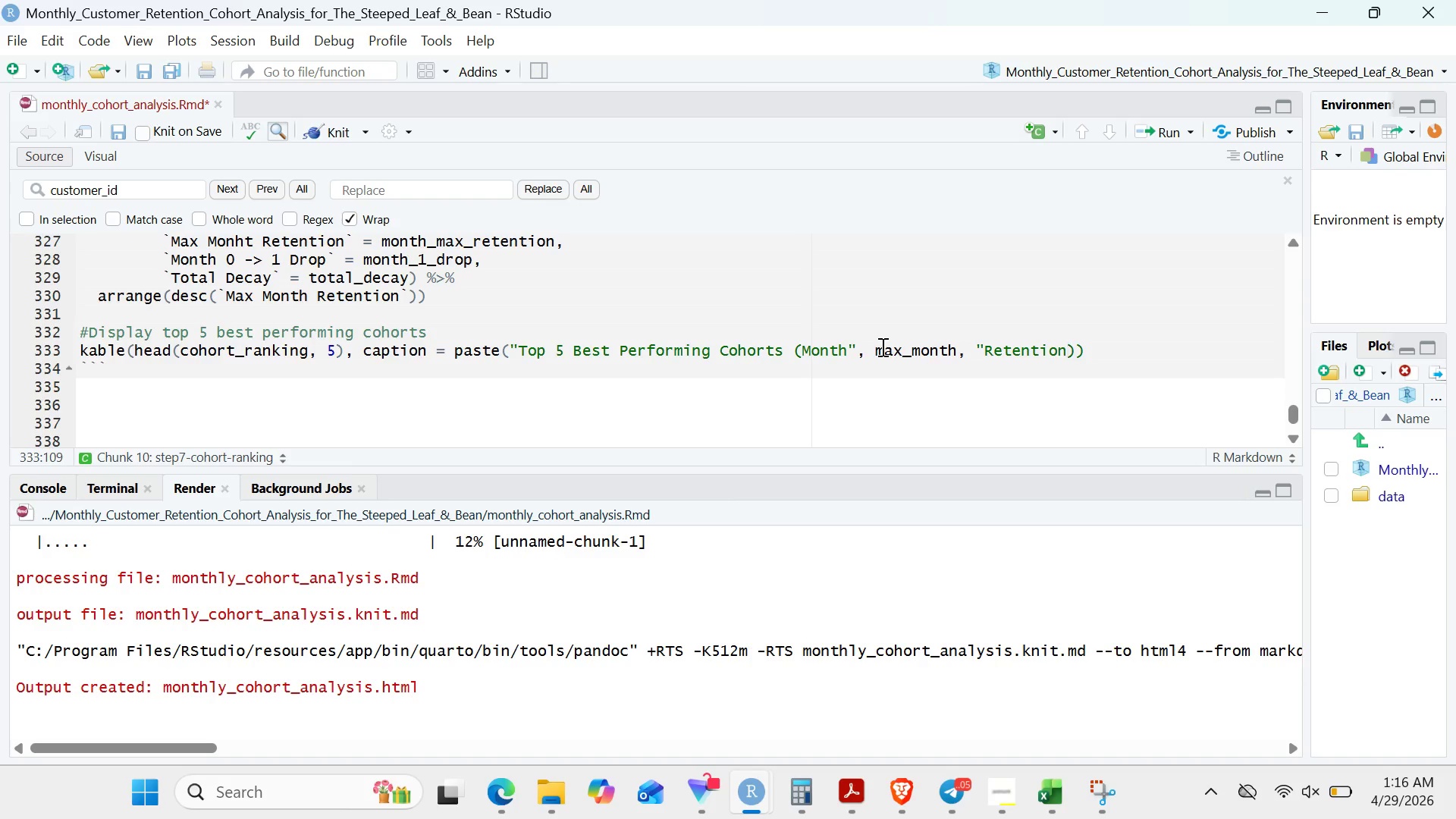 
key(ArrowRight)
 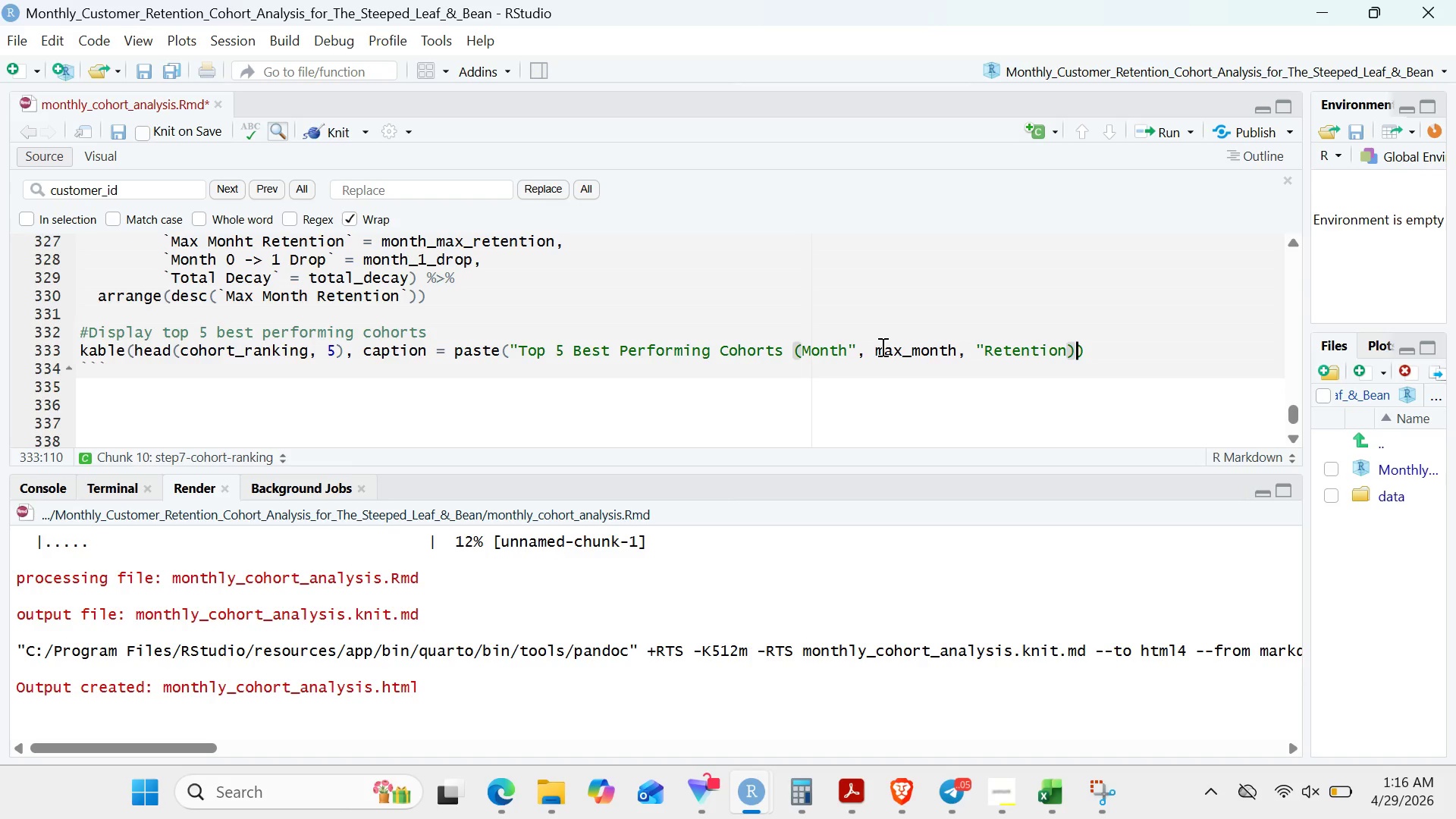 
key(Shift+Quote)
 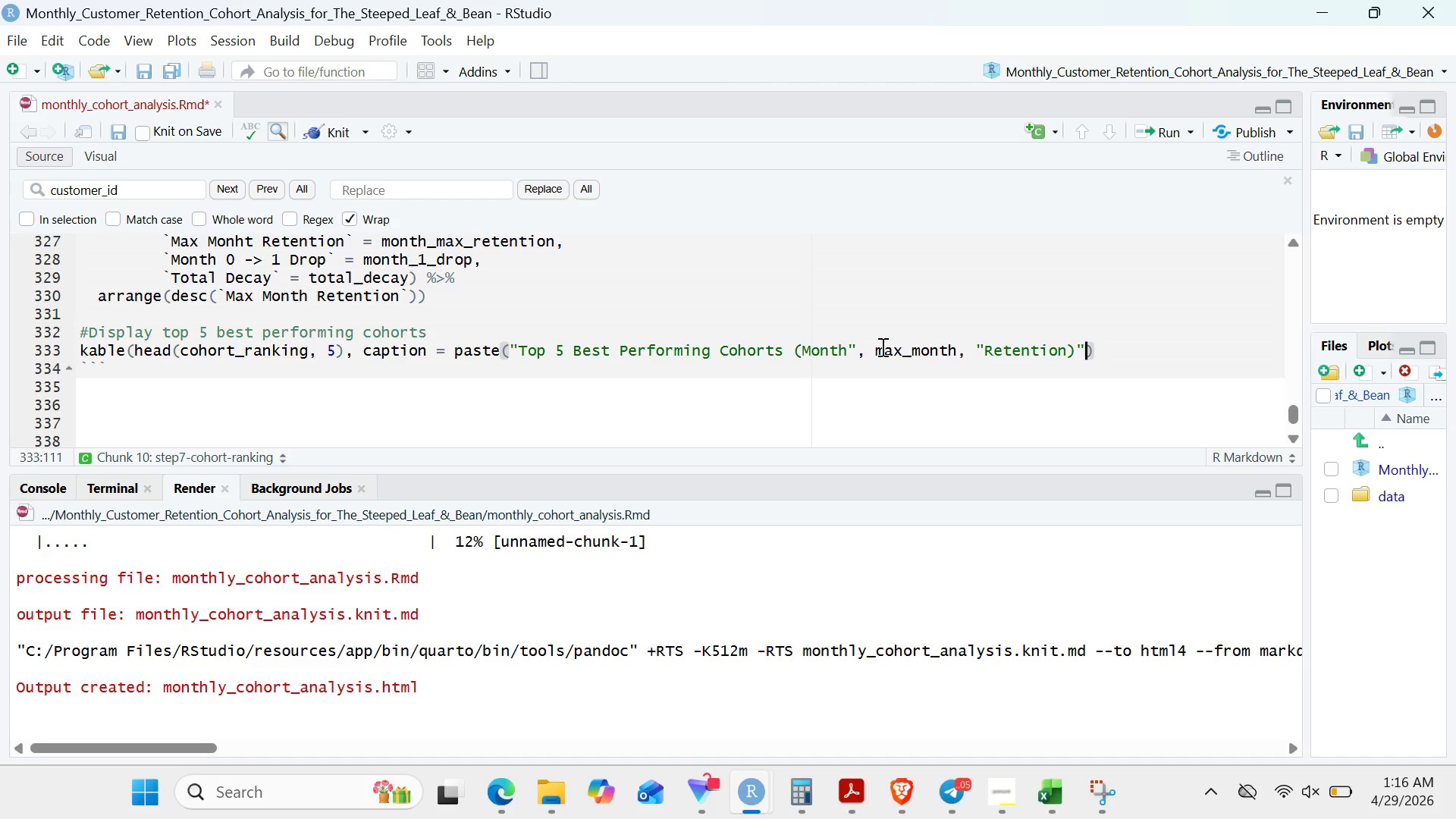 
key(Shift+0)
 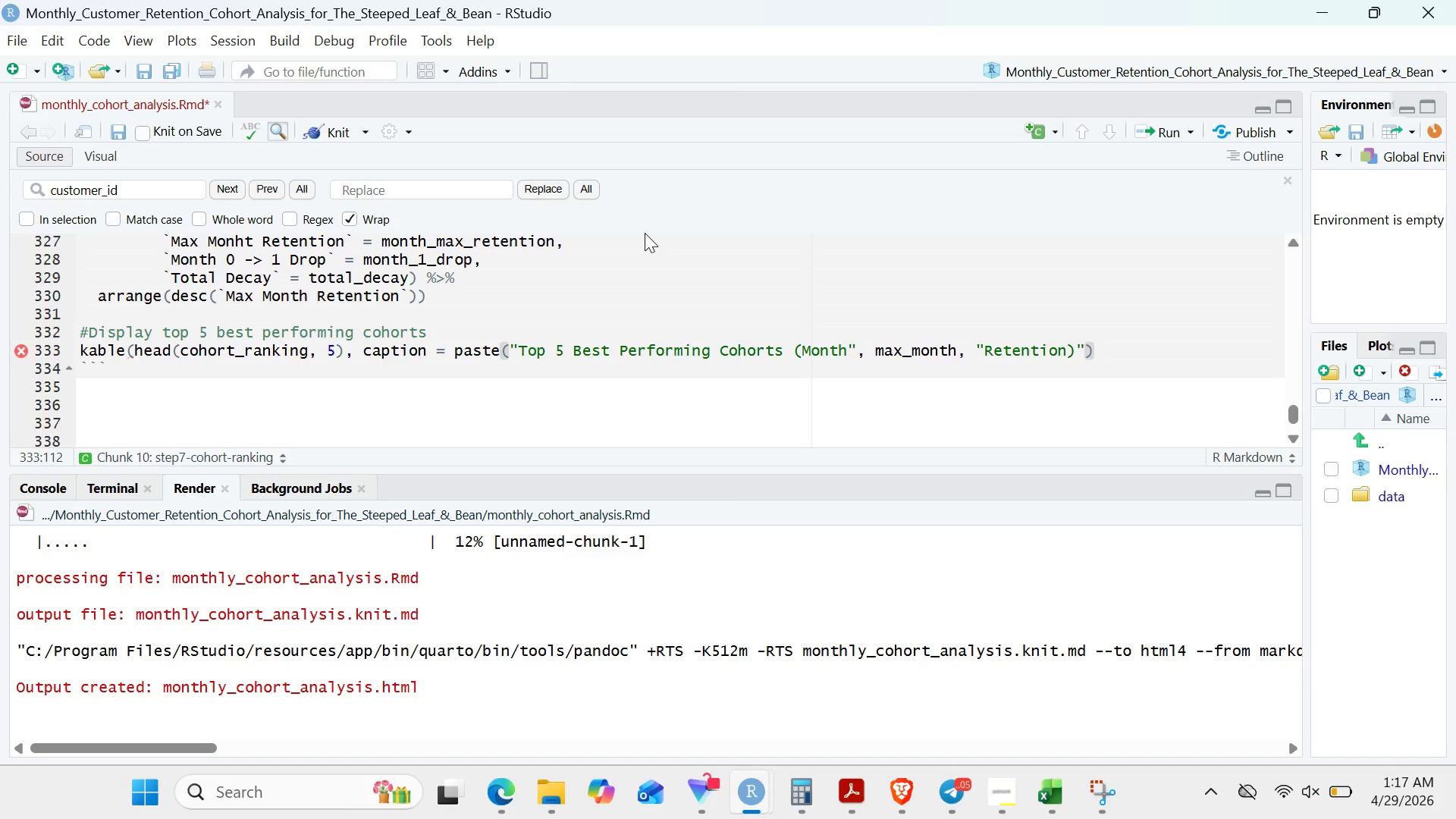 
wait(27.66)
 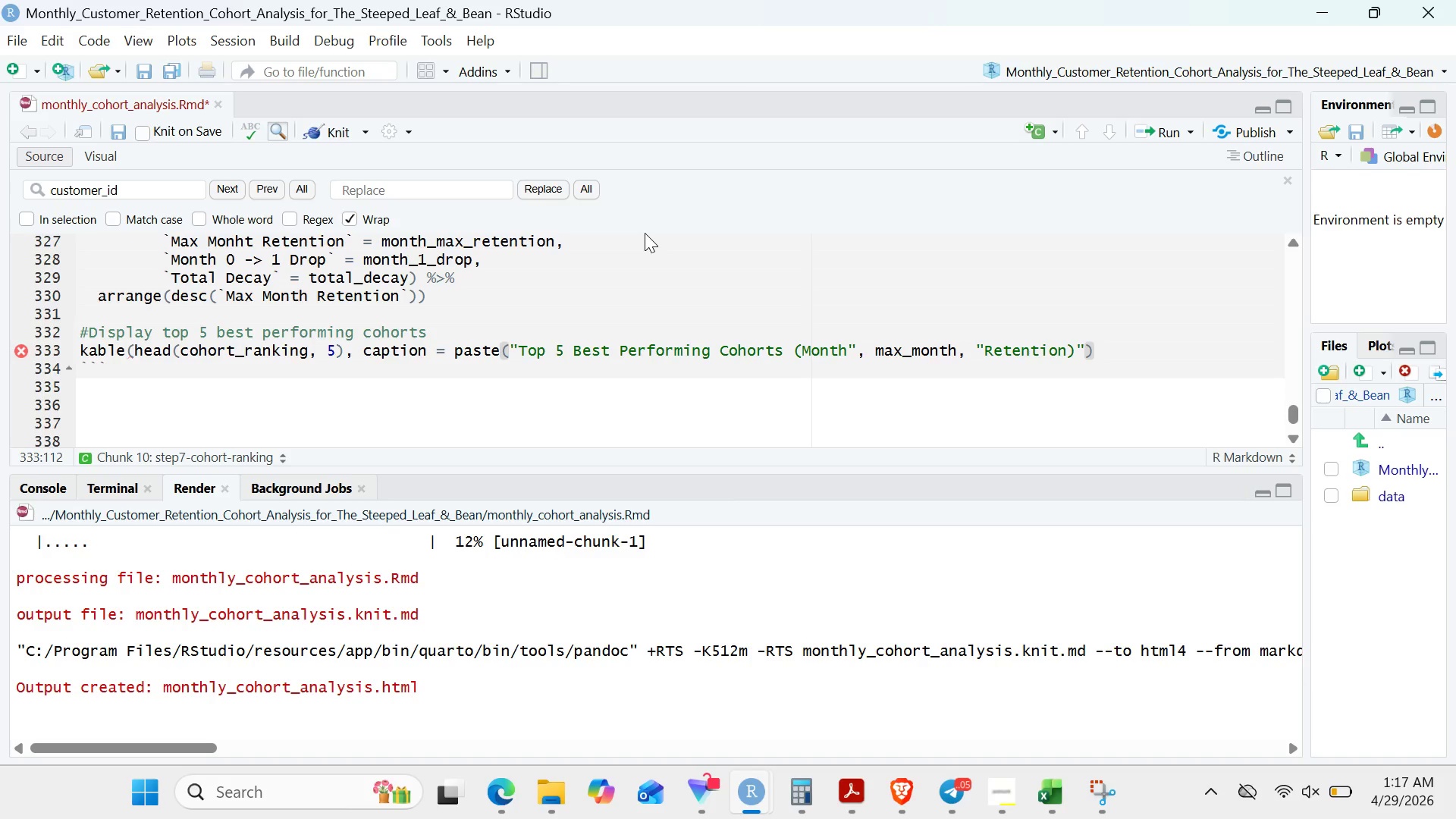 
left_click([173, 353])
 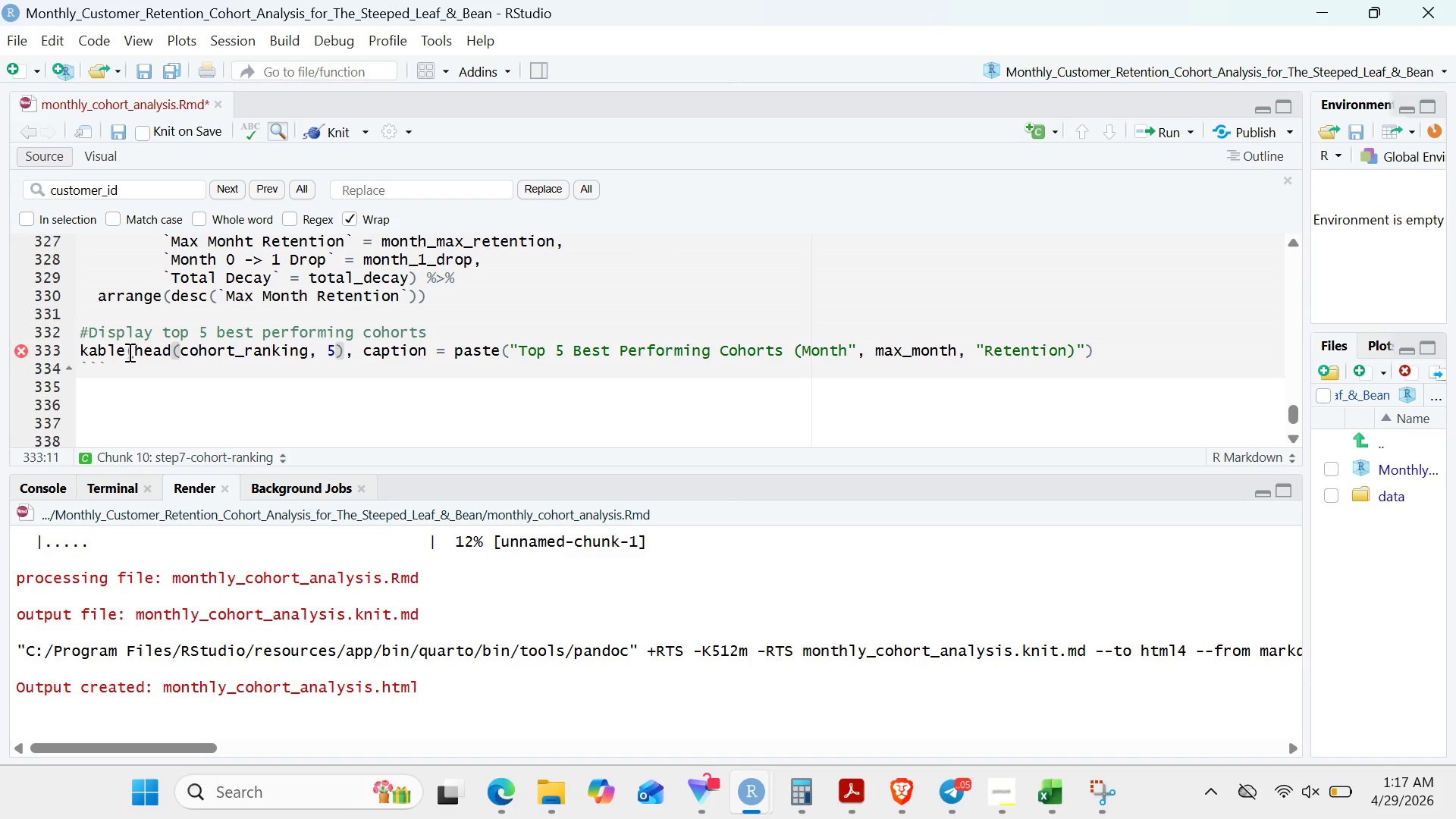 
left_click([128, 352])
 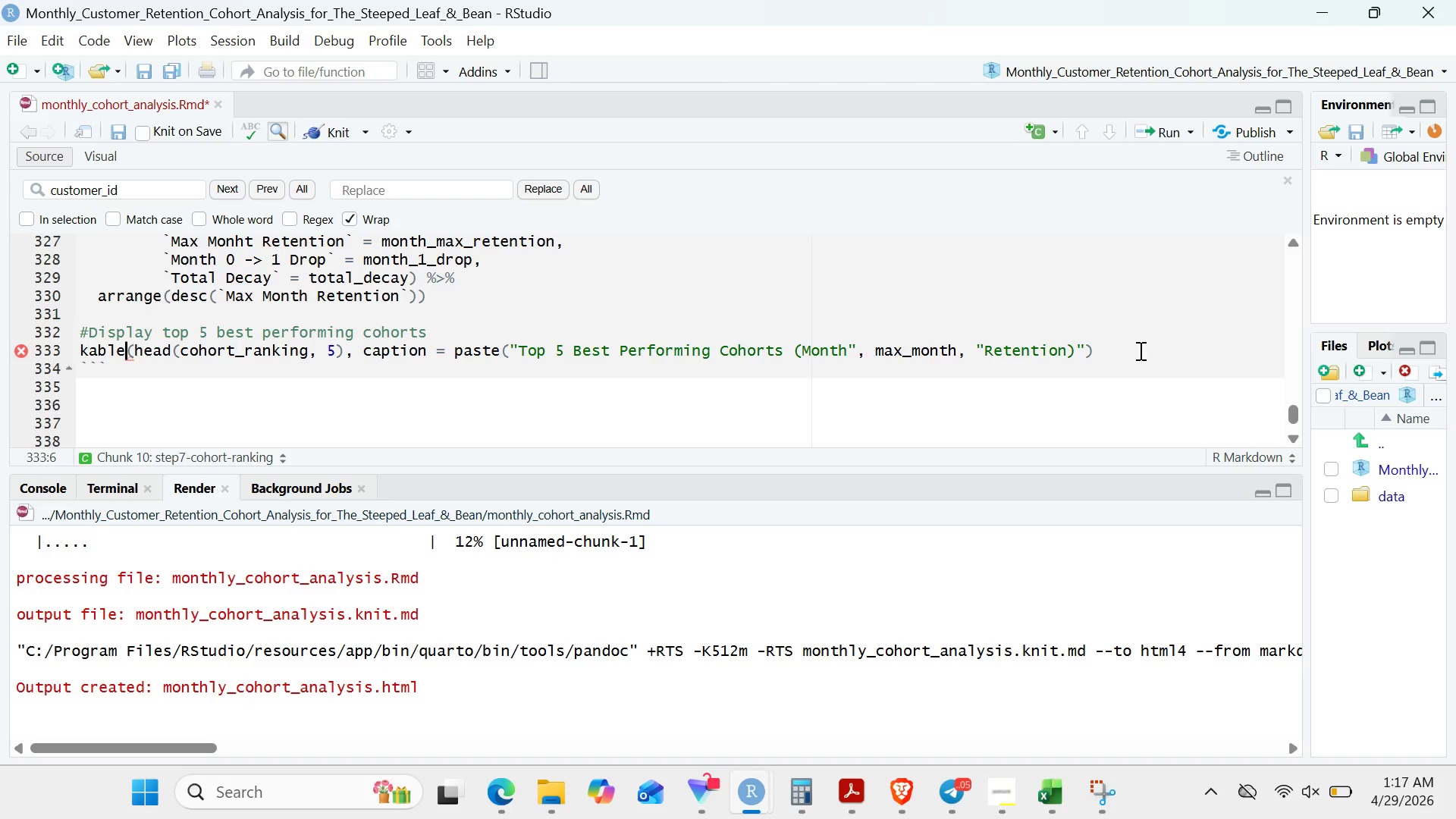 
left_click([1139, 350])
 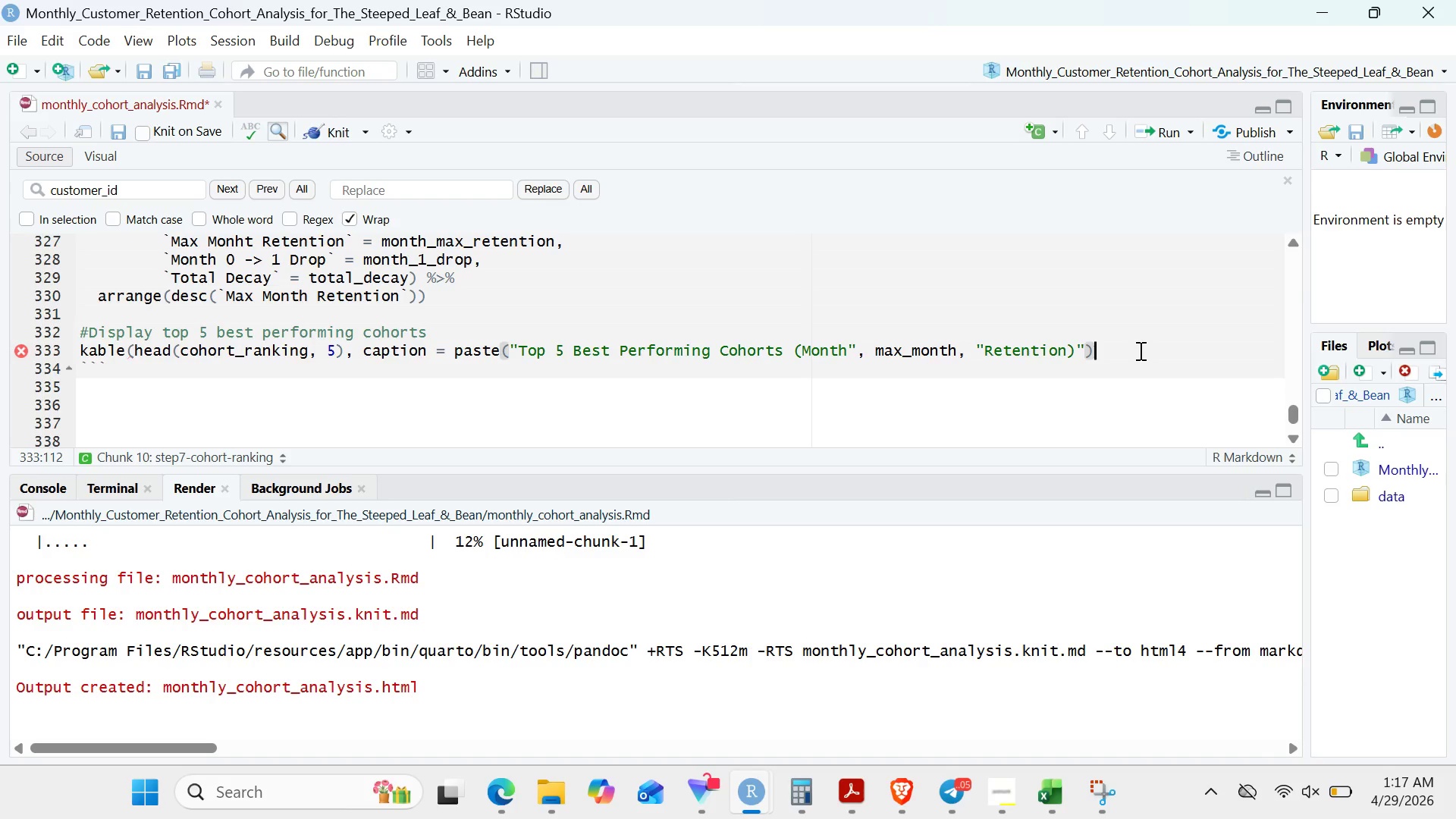 
hold_key(key=ShiftRight, duration=0.89)
 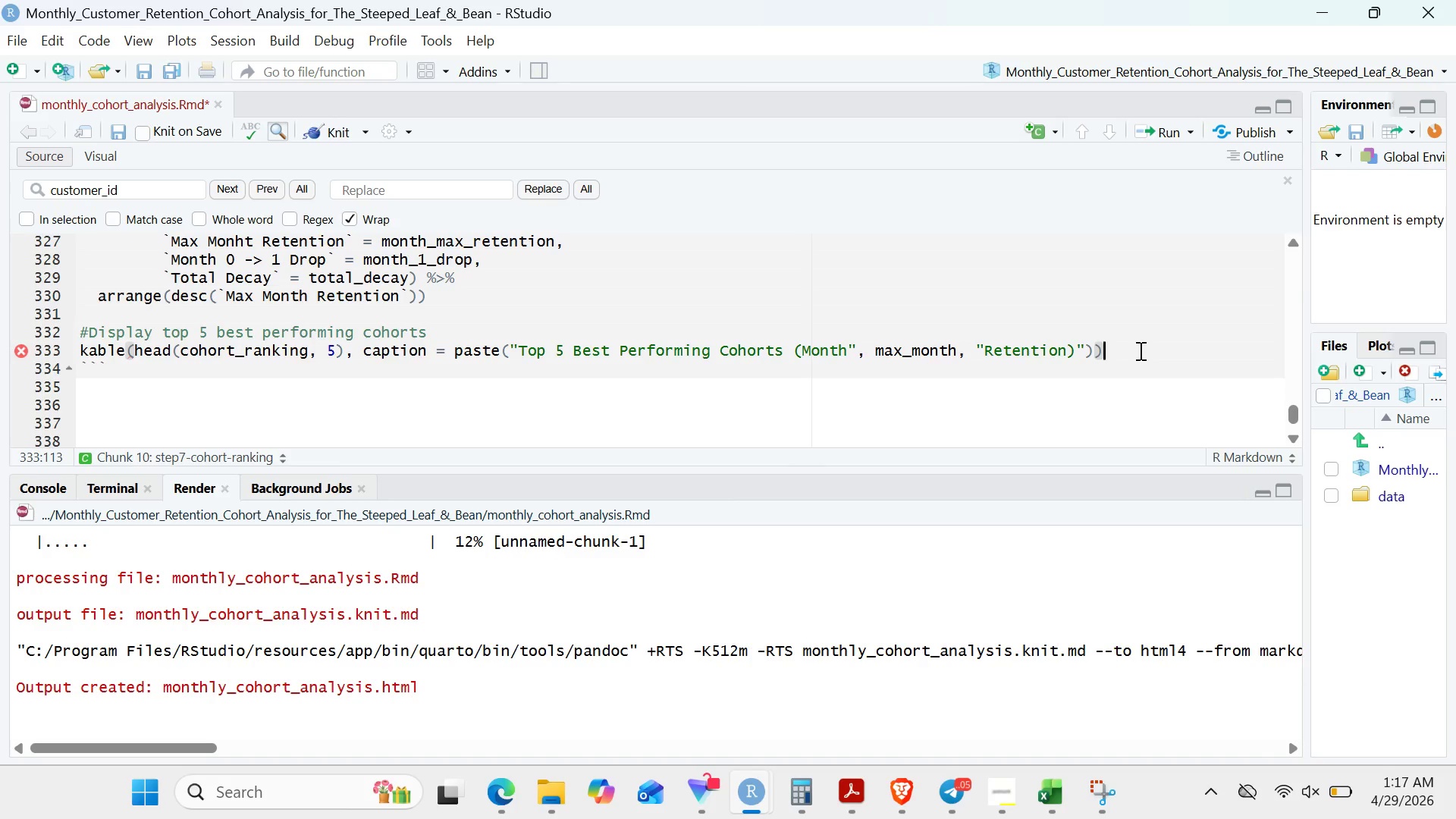 
hold_key(key=0, duration=0.31)
 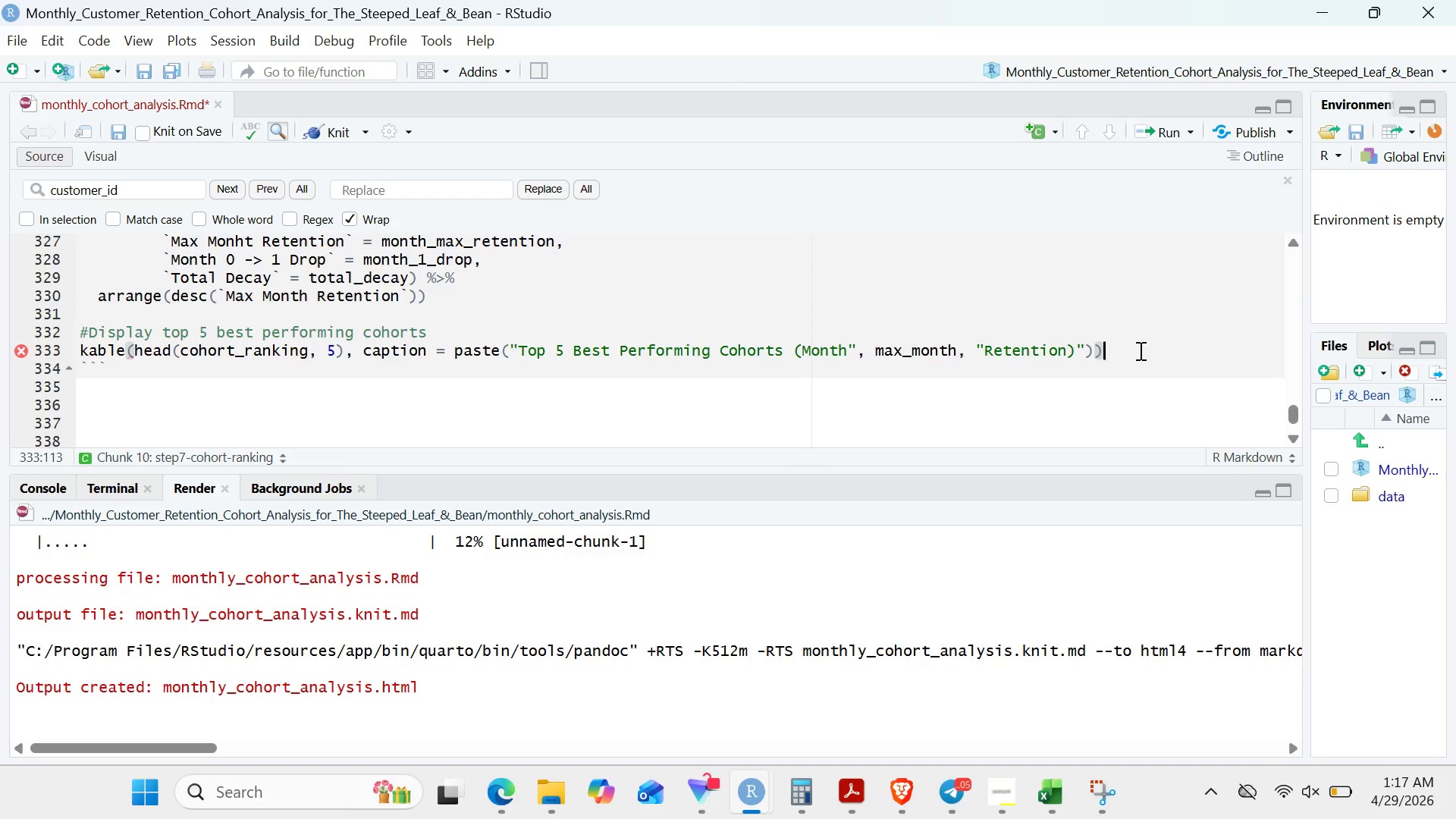 
key(Enter)
 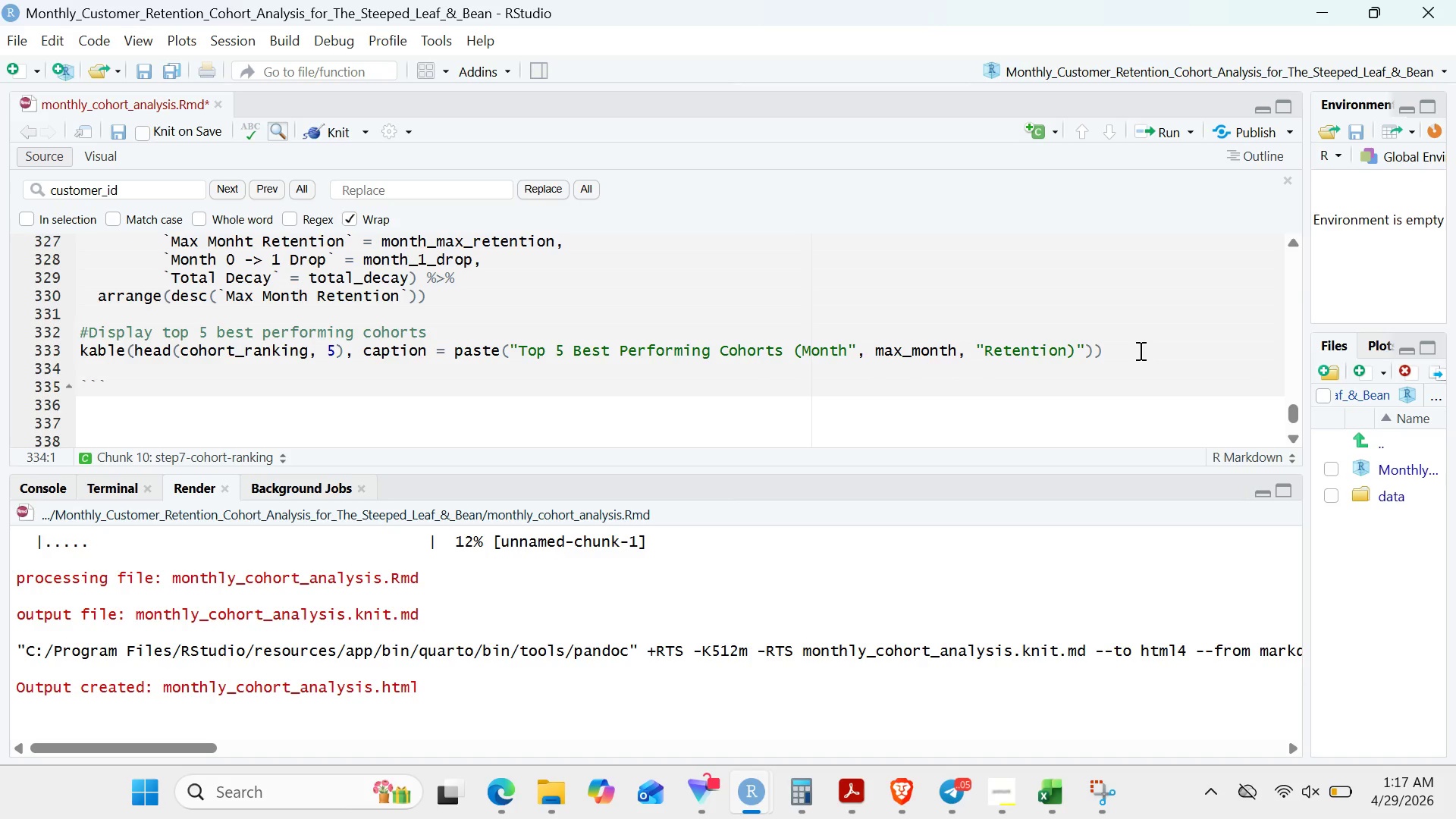 
wait(5.17)
 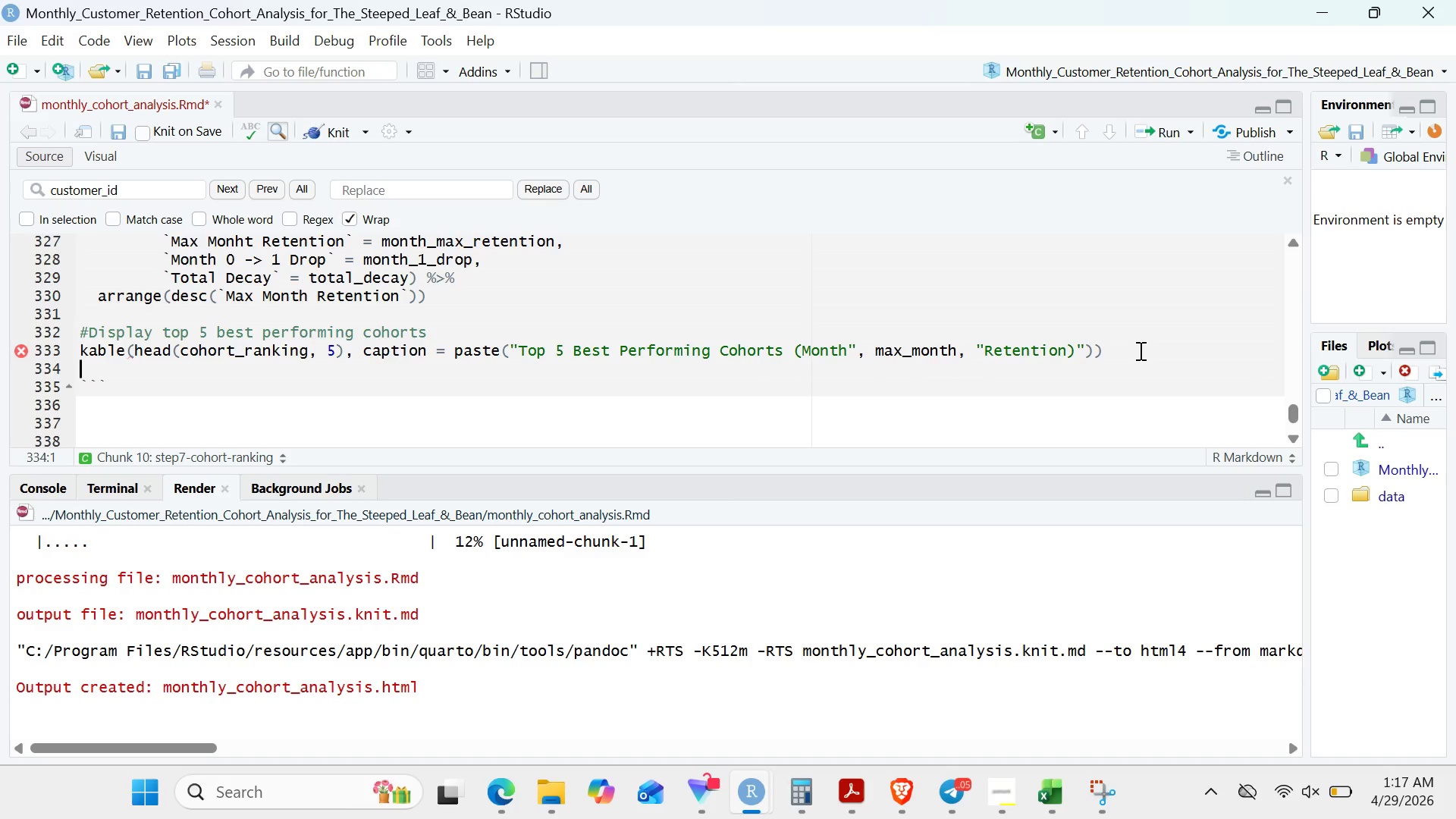 
type(kable)
 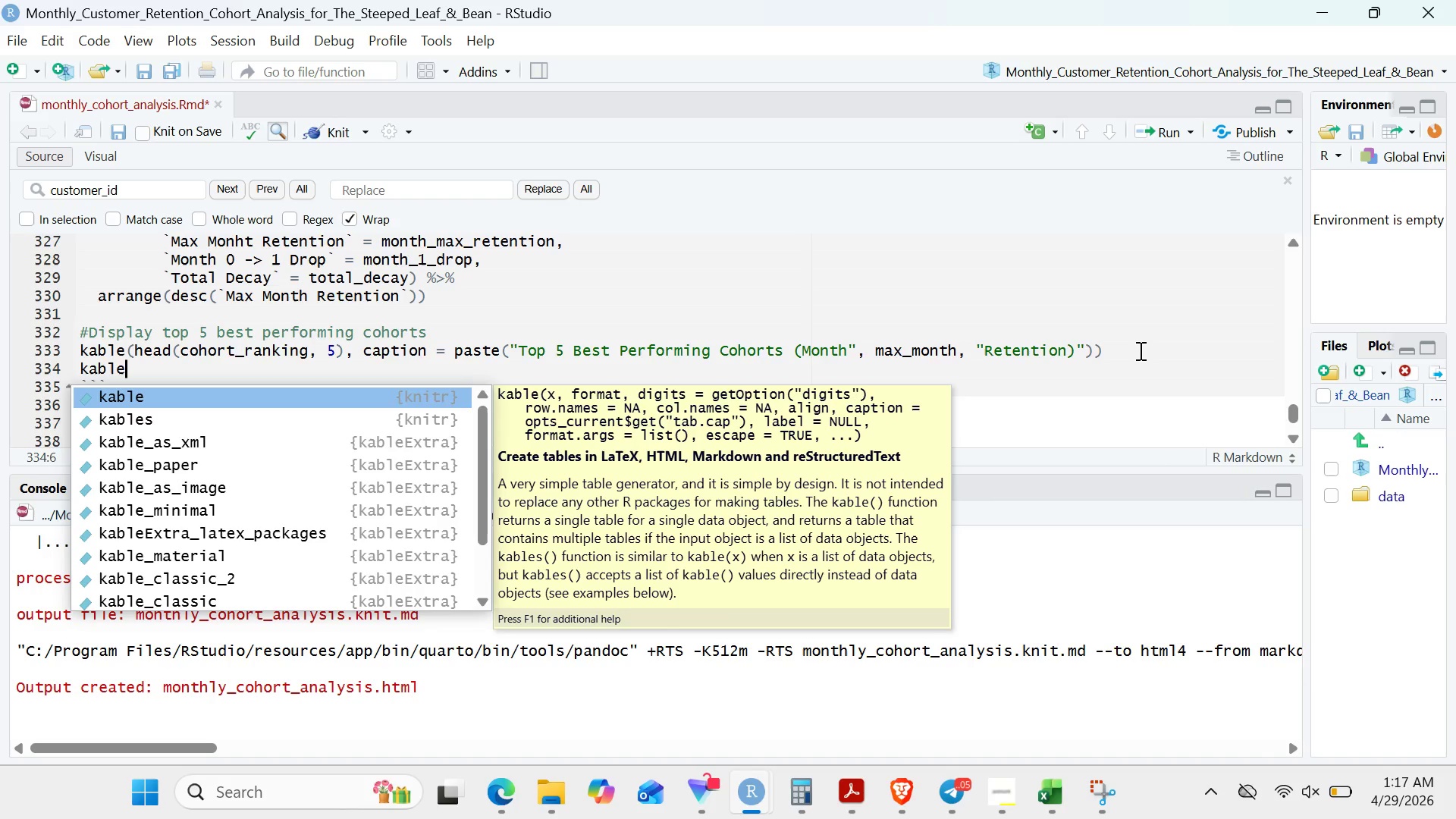 
type(_styling(bootstrap_options = c("striped)
 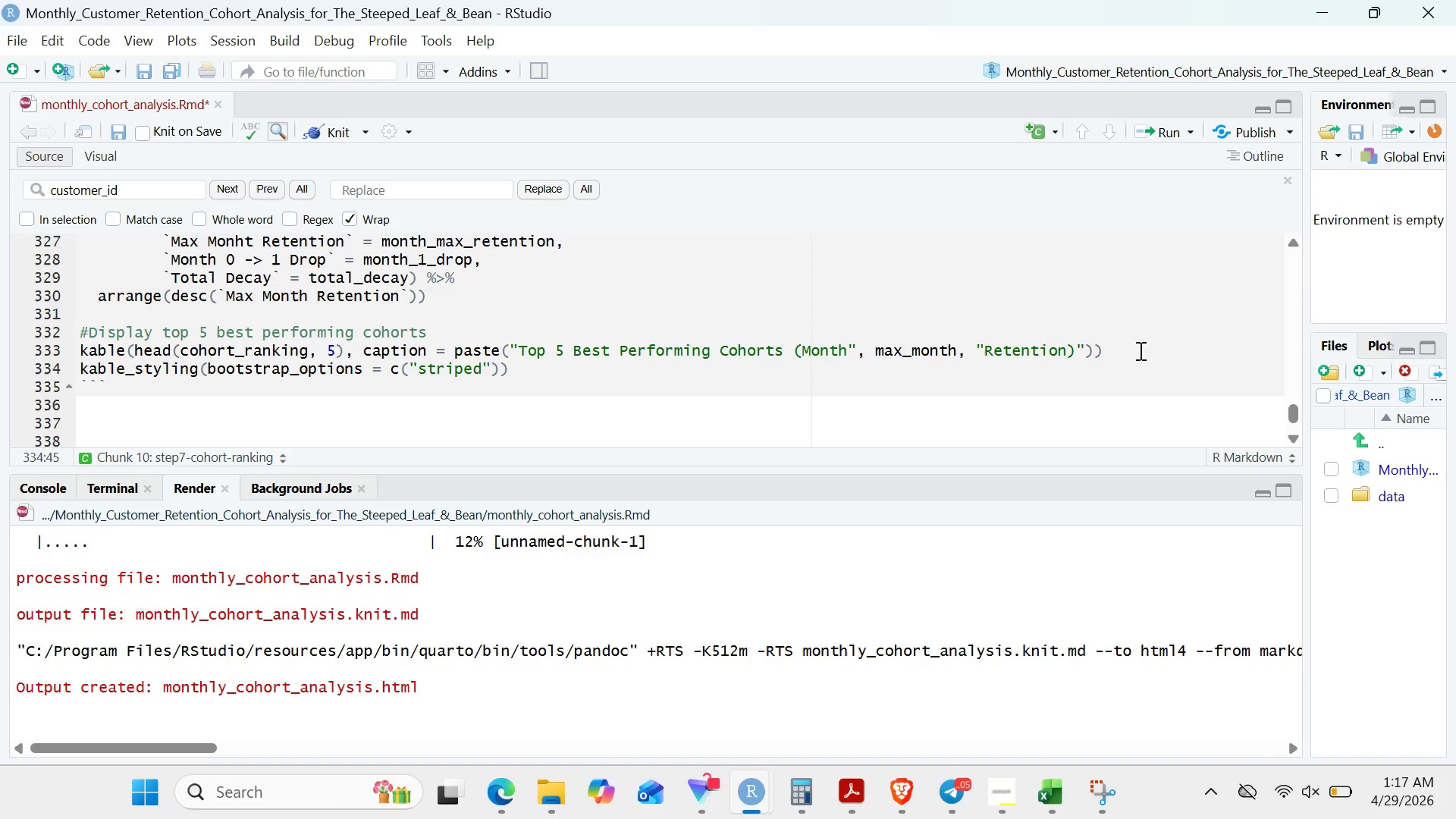 
key(ArrowRight)
 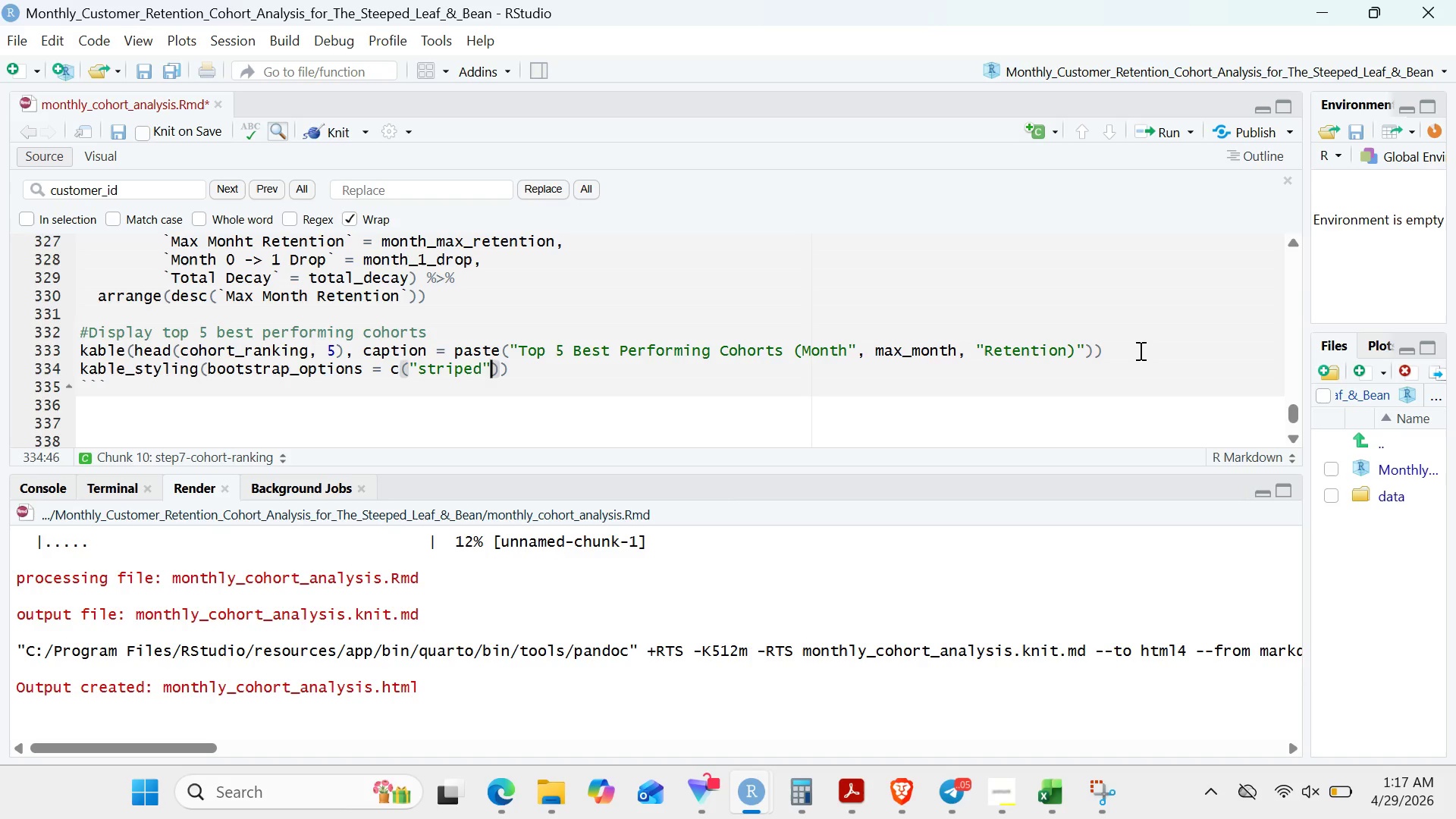 
type(, "hover)
 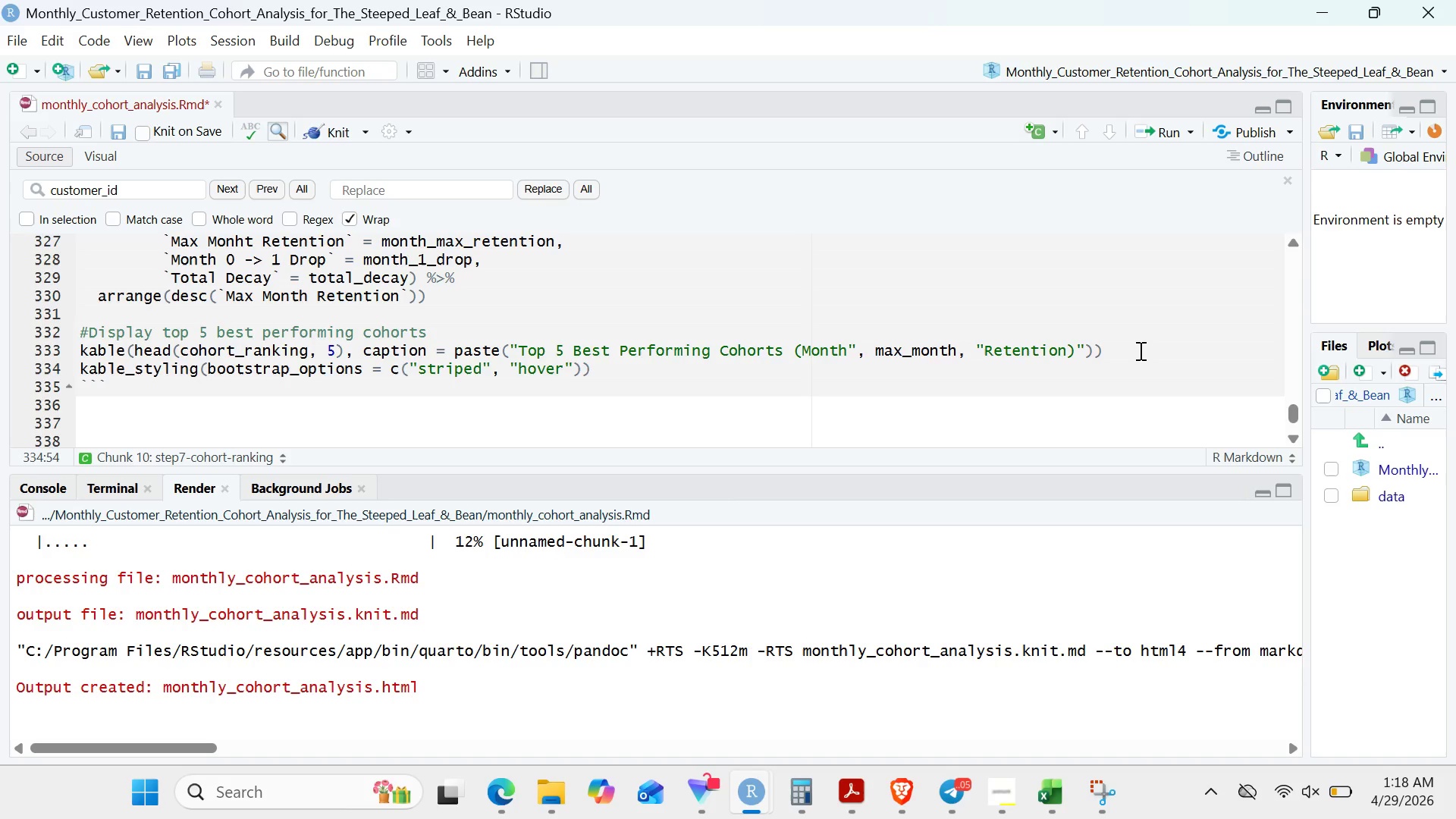 
key(ArrowRight)
 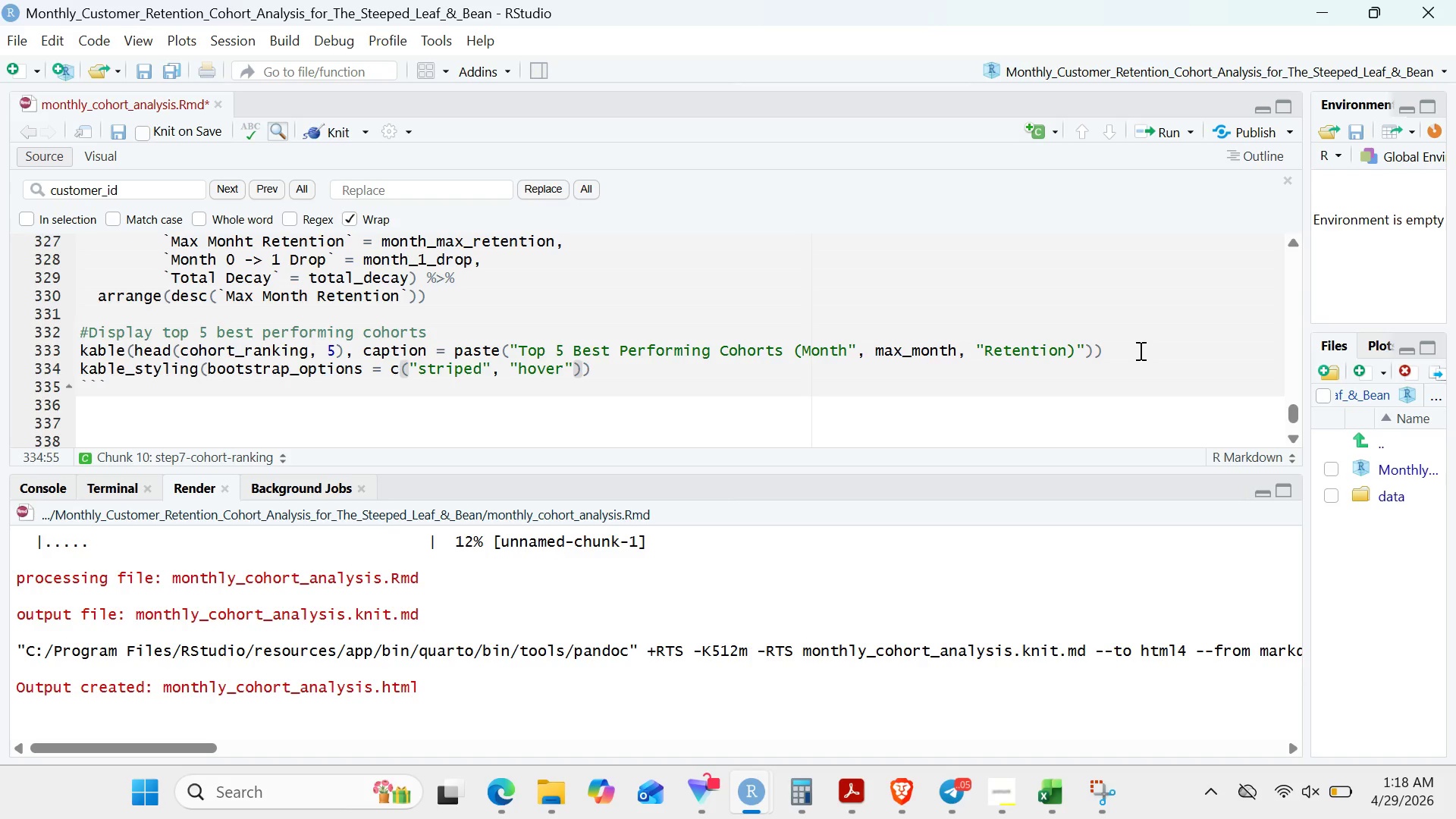 
type(, "success)
 